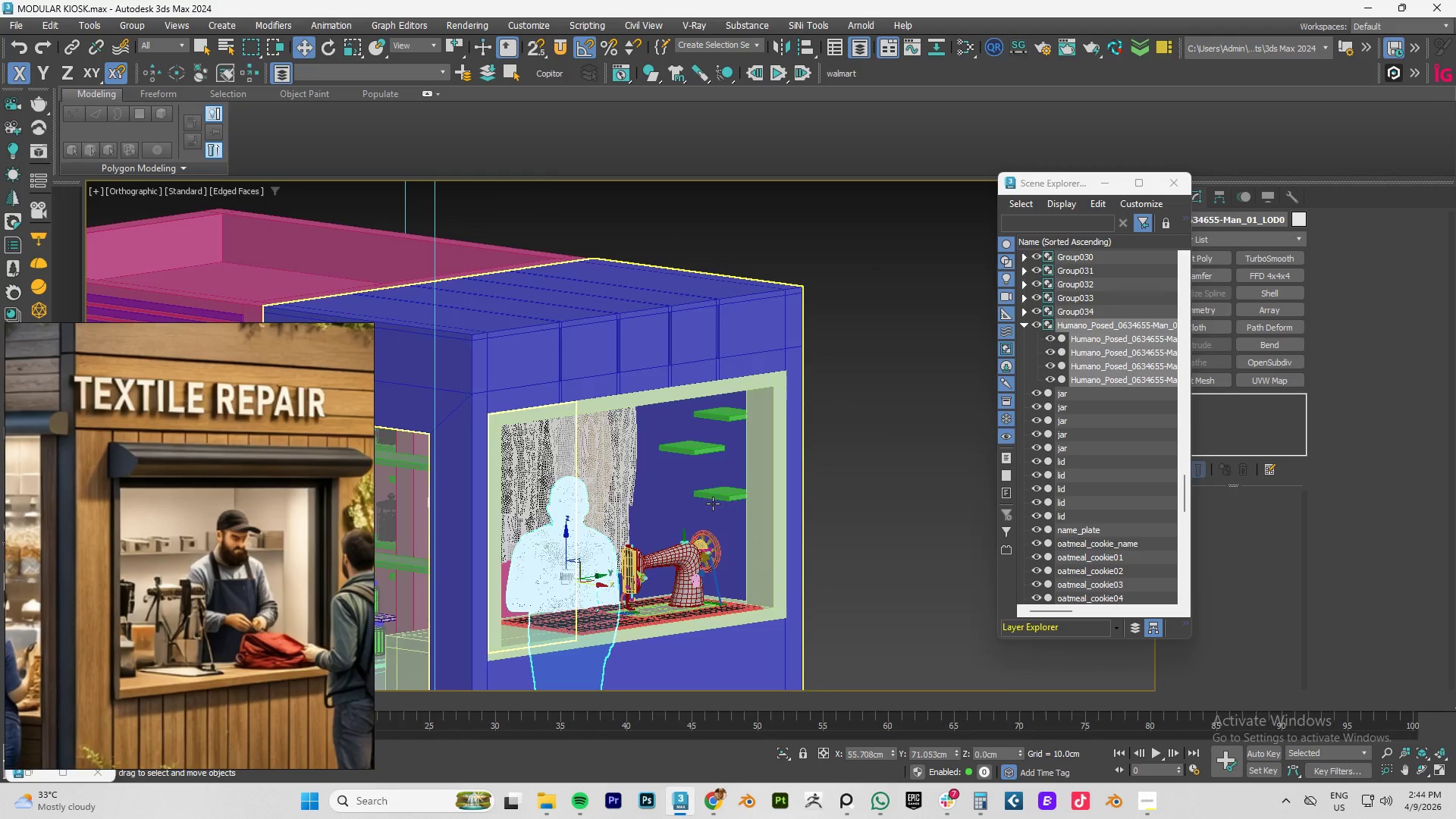 
wait(219.29)
 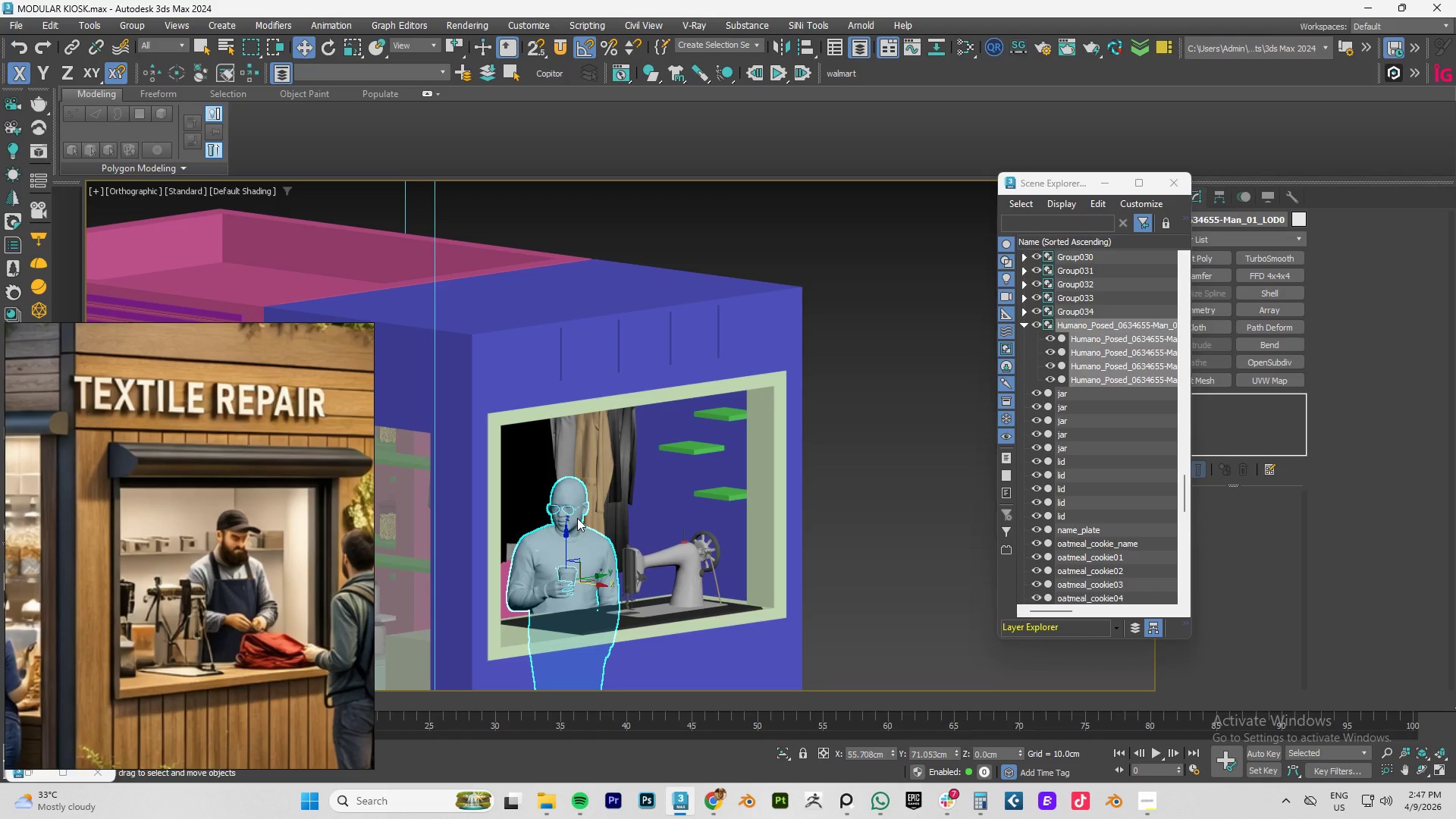 
scroll: coordinate [577, 472], scroll_direction: down, amount: 1.0
 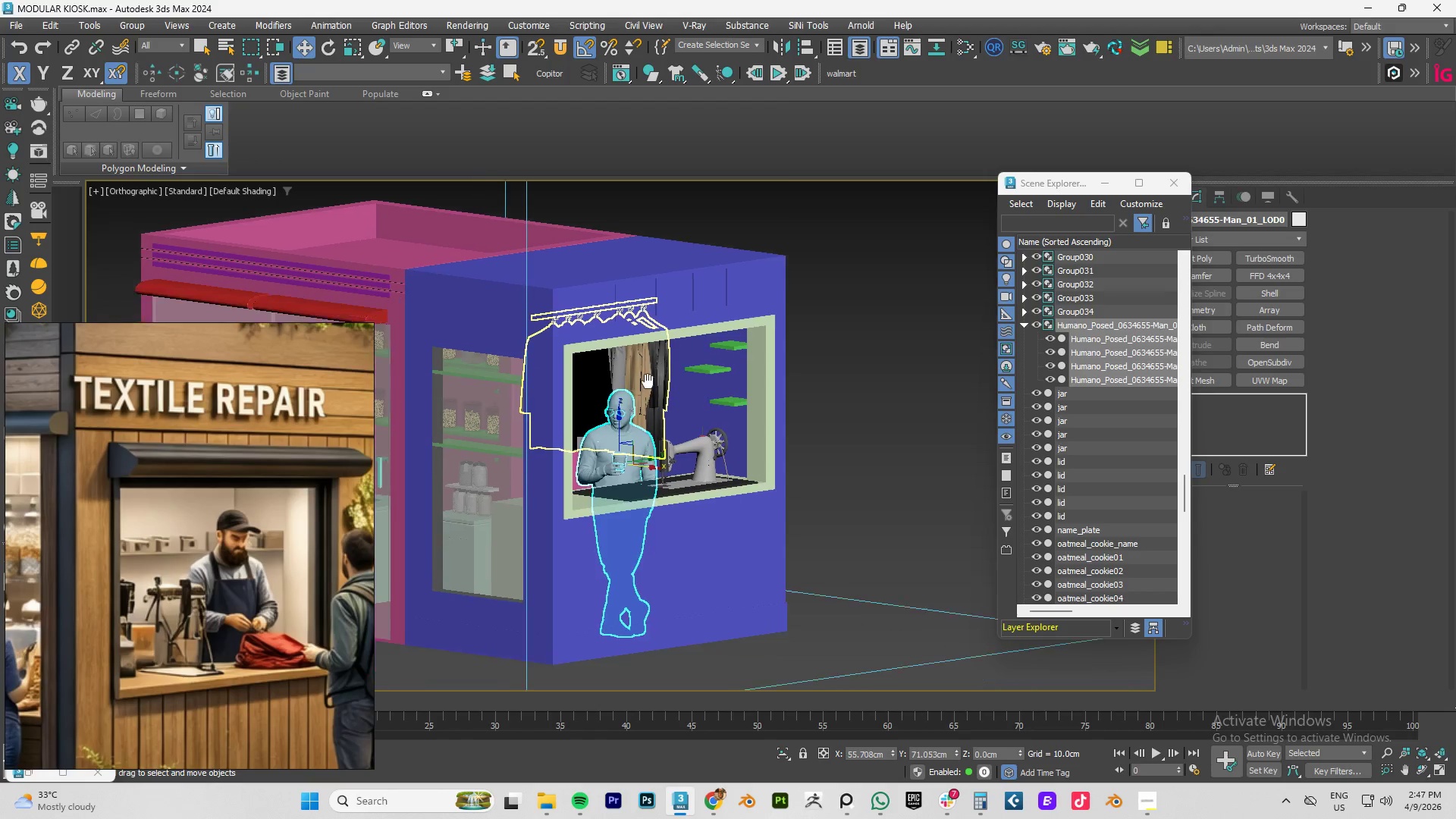 
hold_key(key=AltLeft, duration=1.5)
 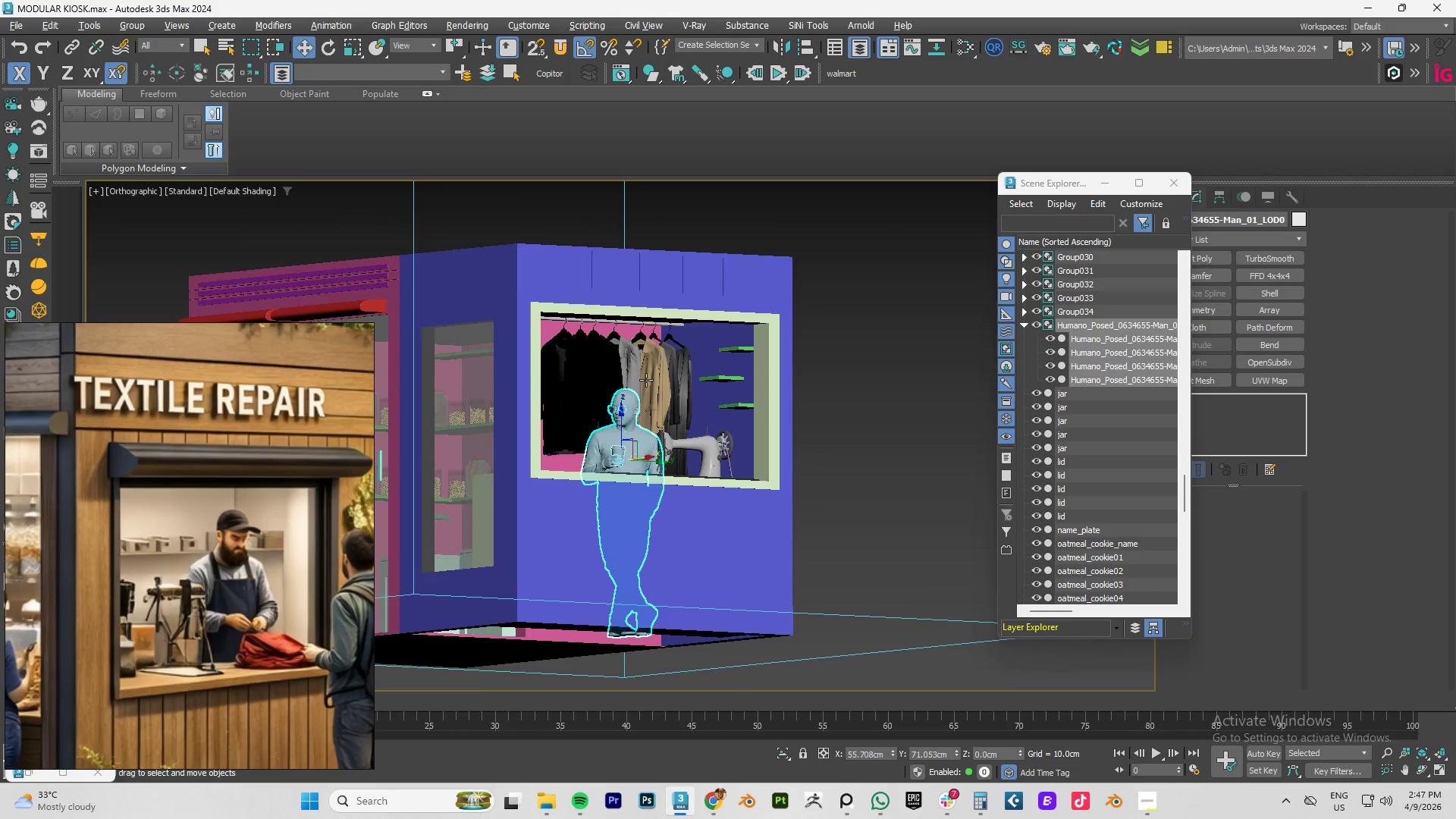 
hold_key(key=AltLeft, duration=1.51)
 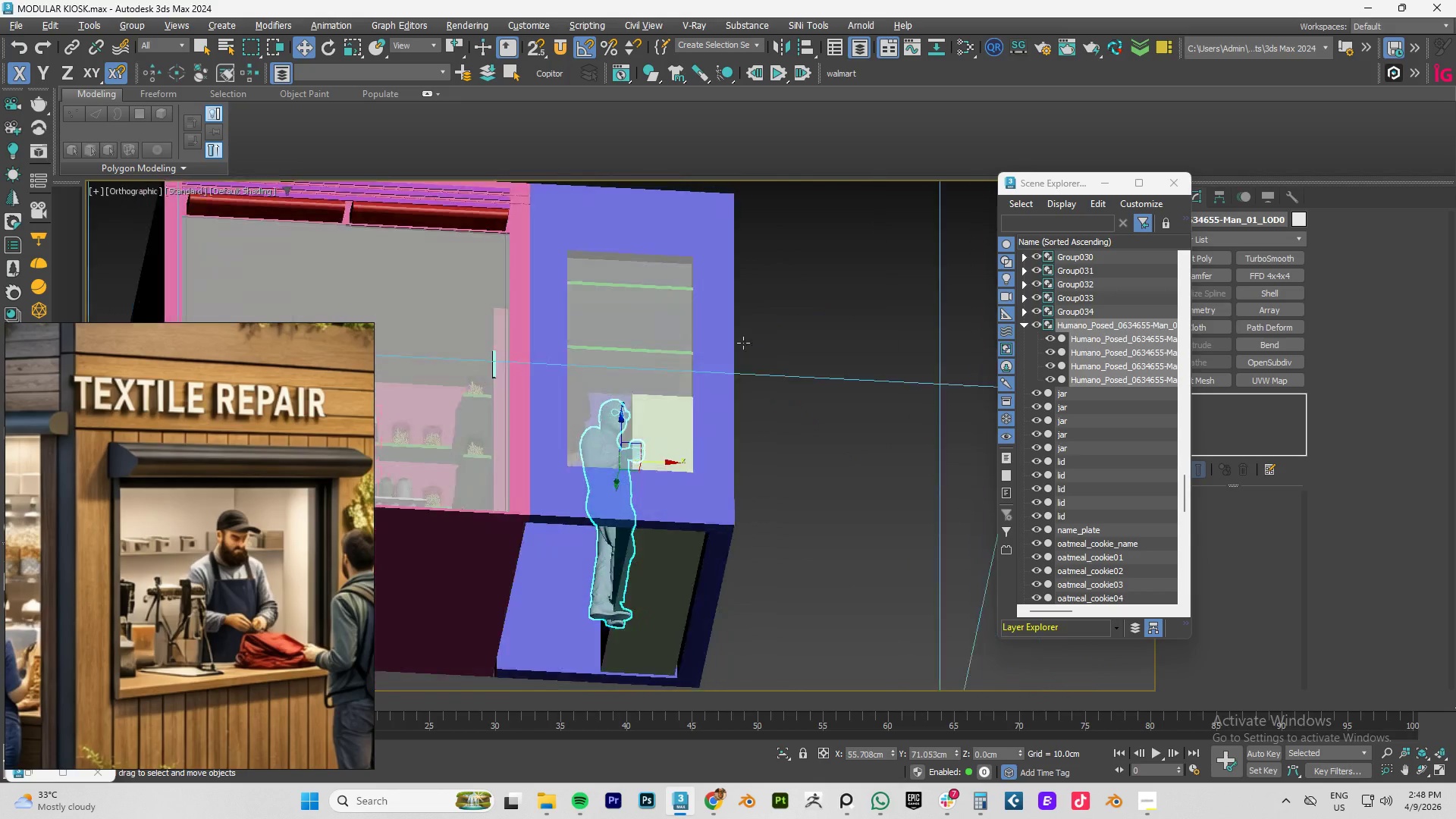 
hold_key(key=AltLeft, duration=1.28)
 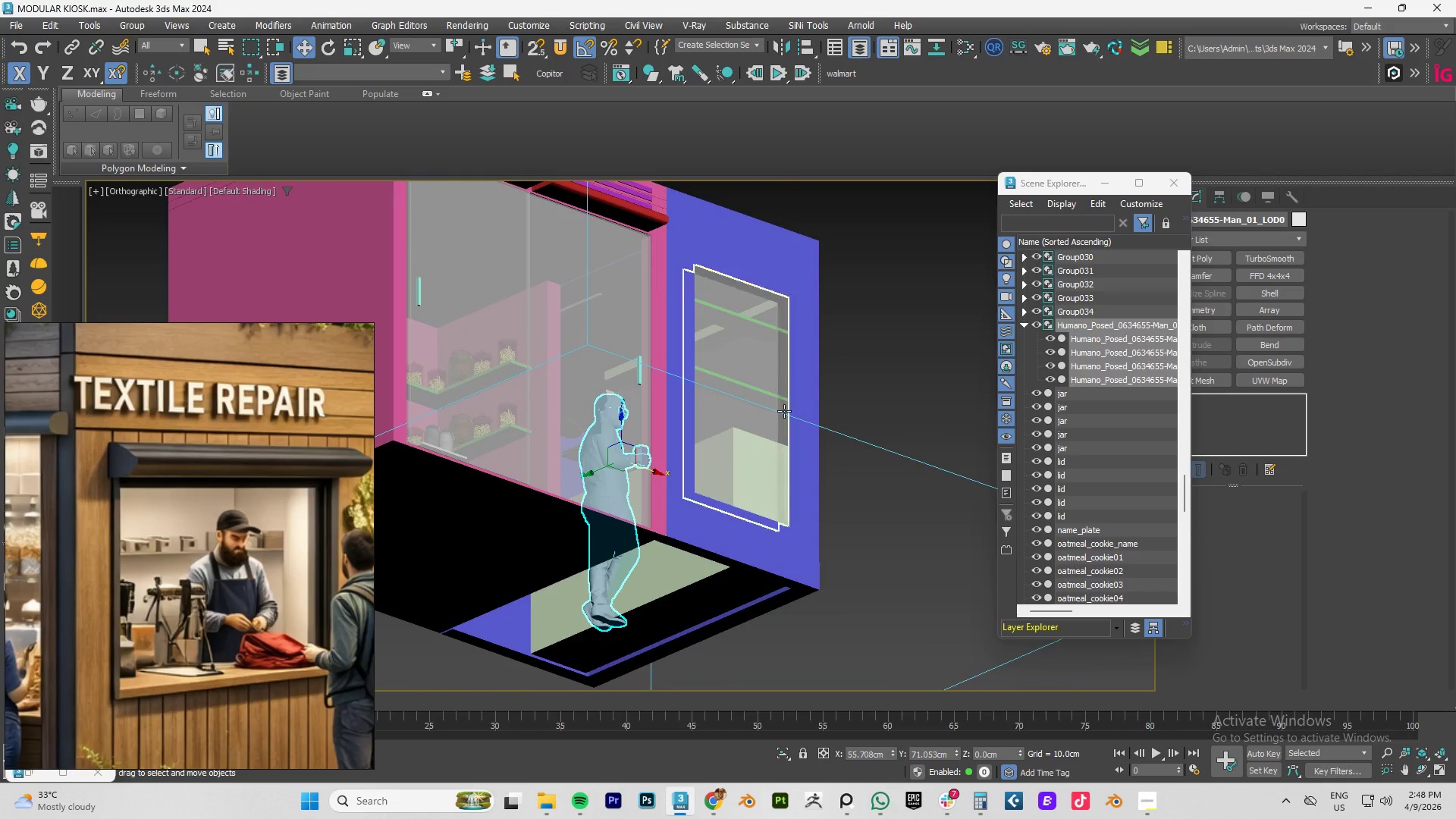 
hold_key(key=AltLeft, duration=0.38)
 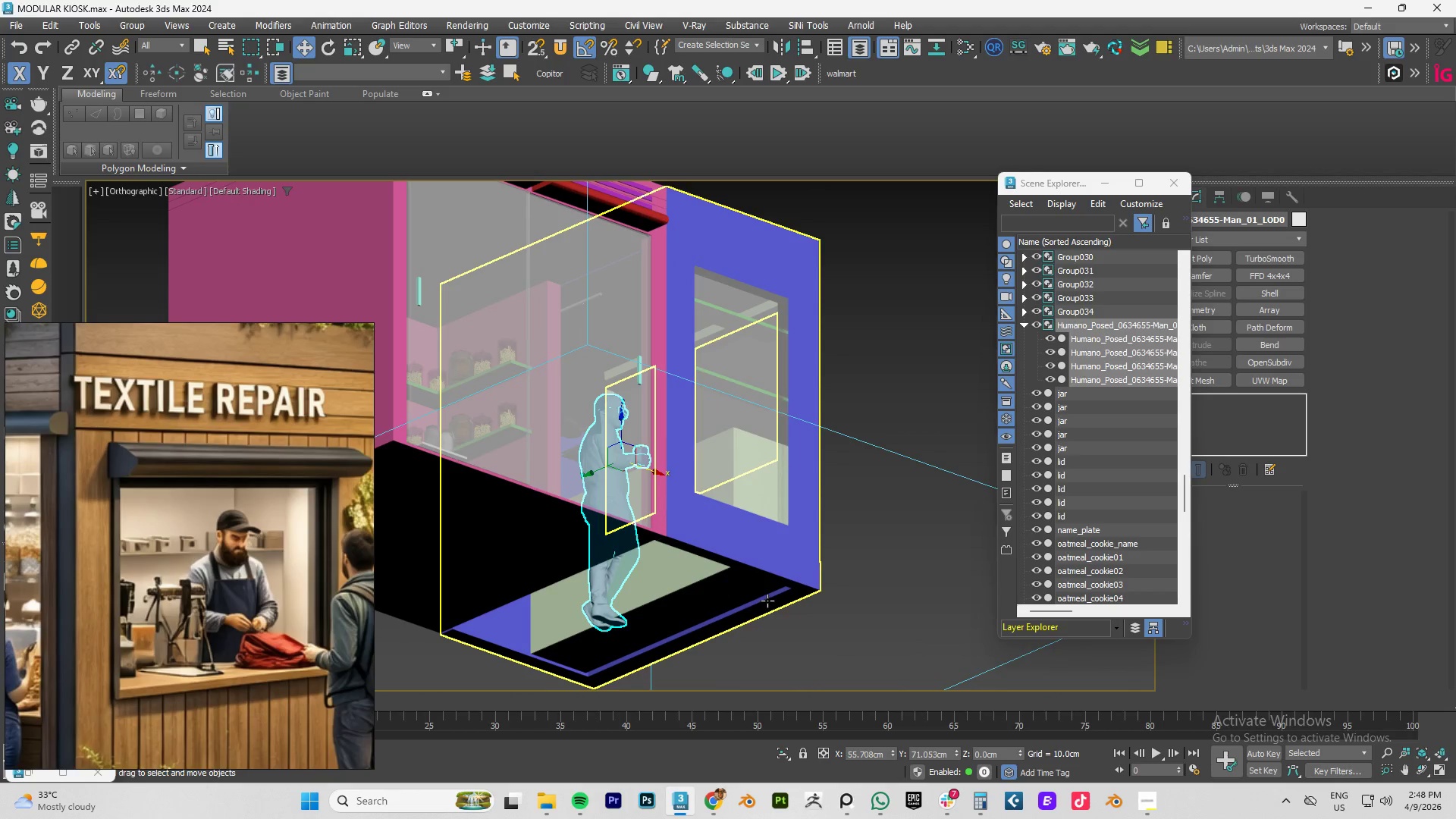 
hold_key(key=AltLeft, duration=1.5)
 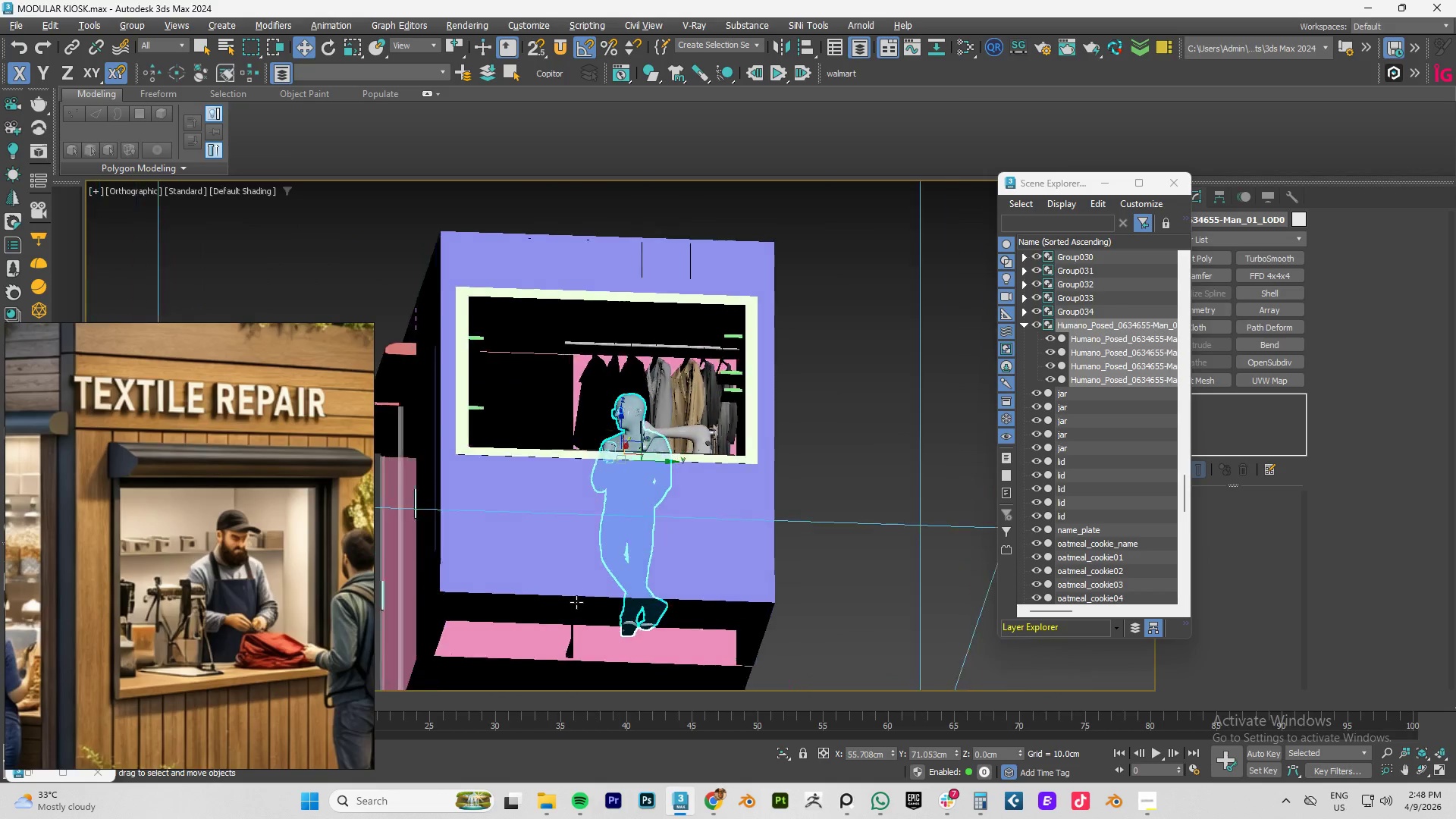 
hold_key(key=AltLeft, duration=1.52)
 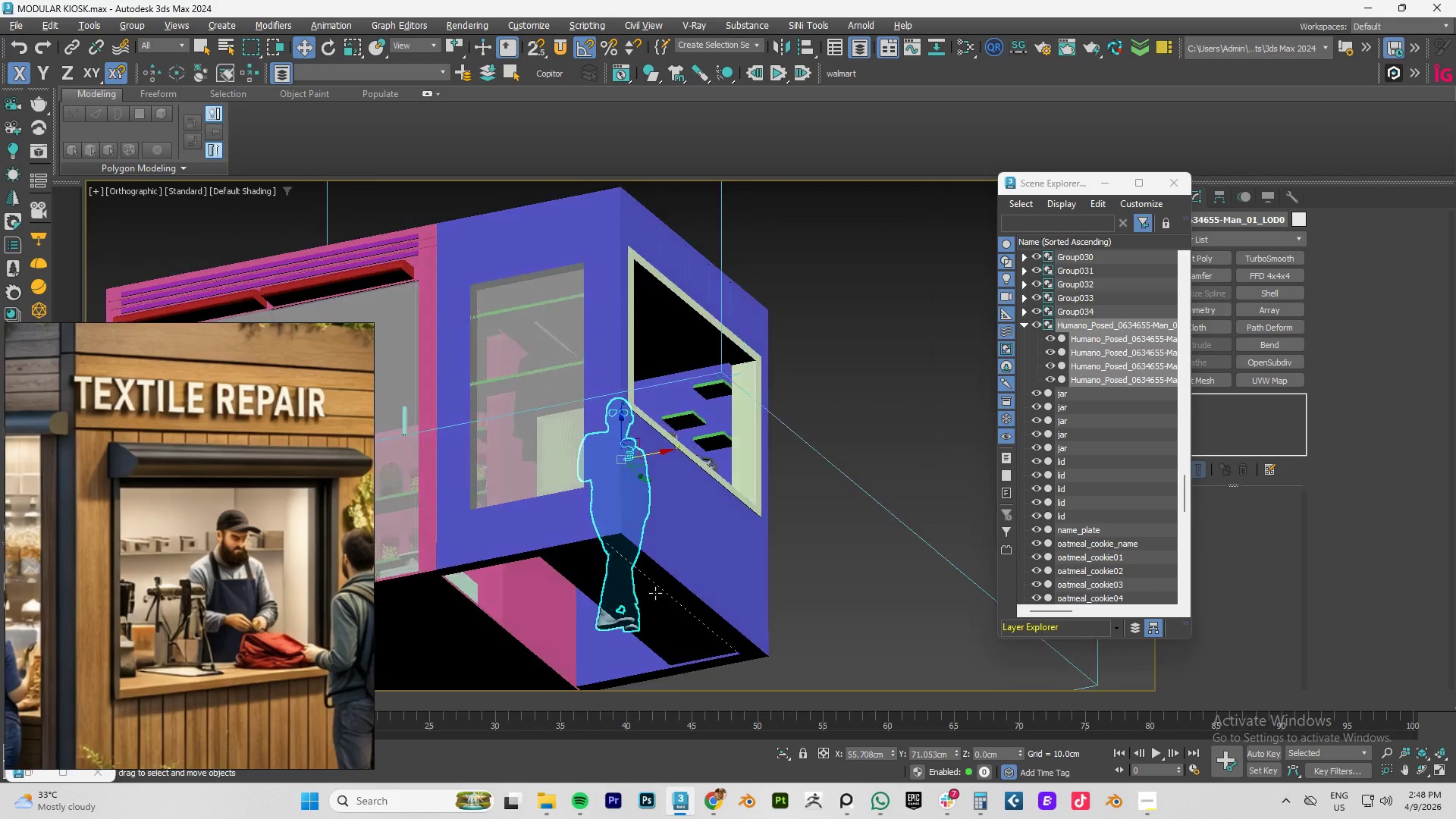 
hold_key(key=AltLeft, duration=0.83)
 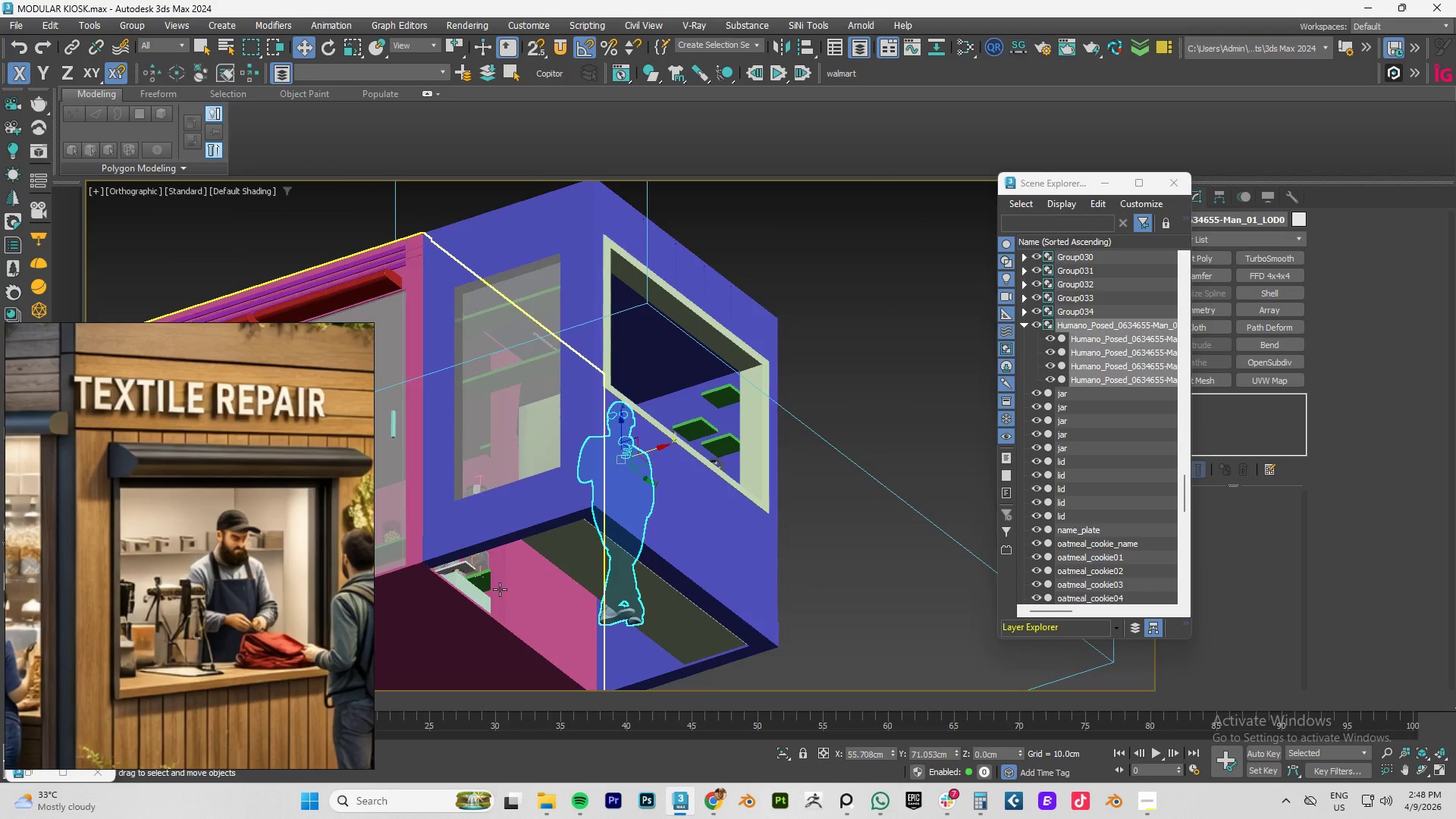 
hold_key(key=AltLeft, duration=1.39)
scroll: coordinate [491, 586], scroll_direction: up, amount: 1.0
 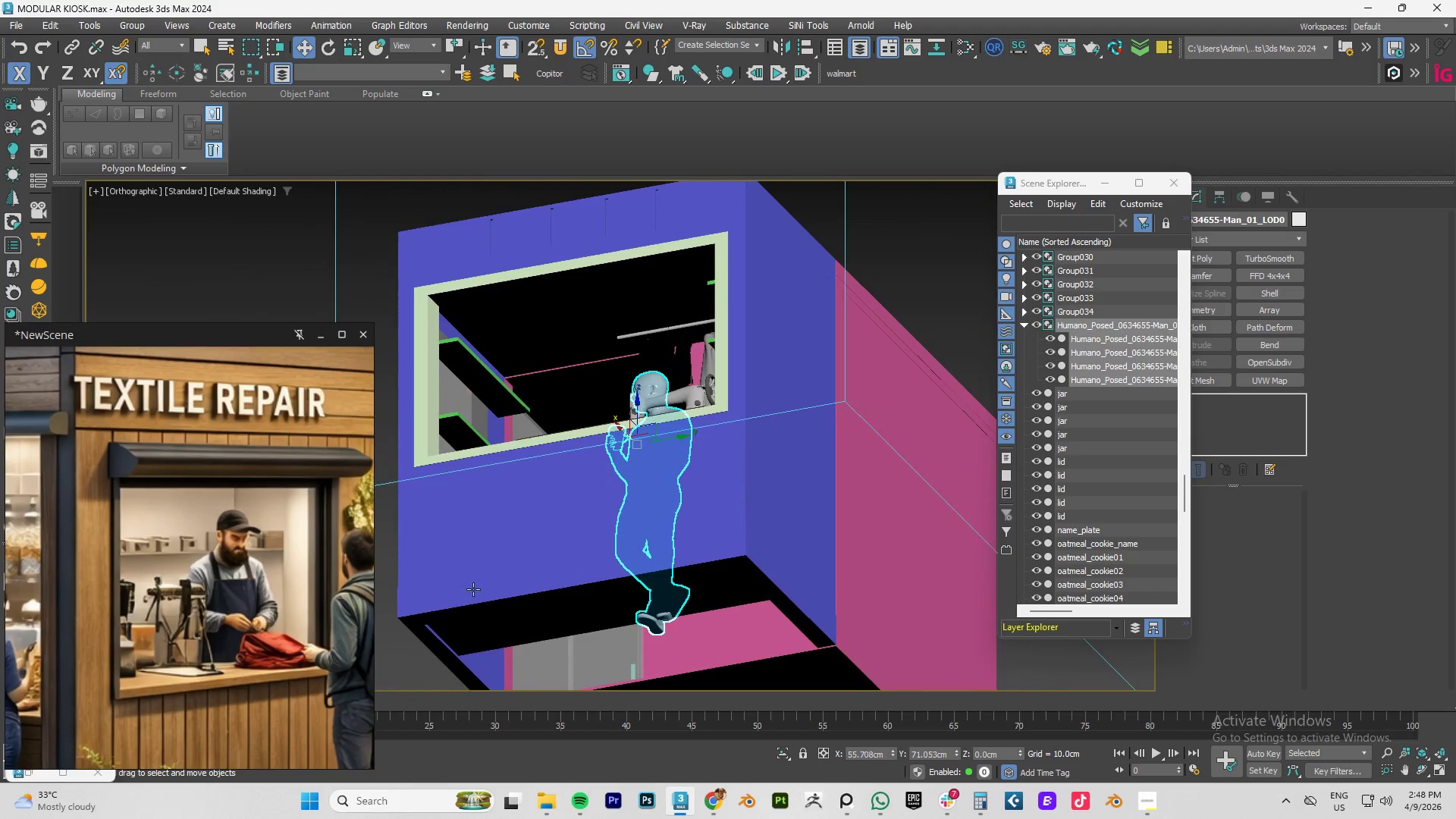 
hold_key(key=AltLeft, duration=0.88)
 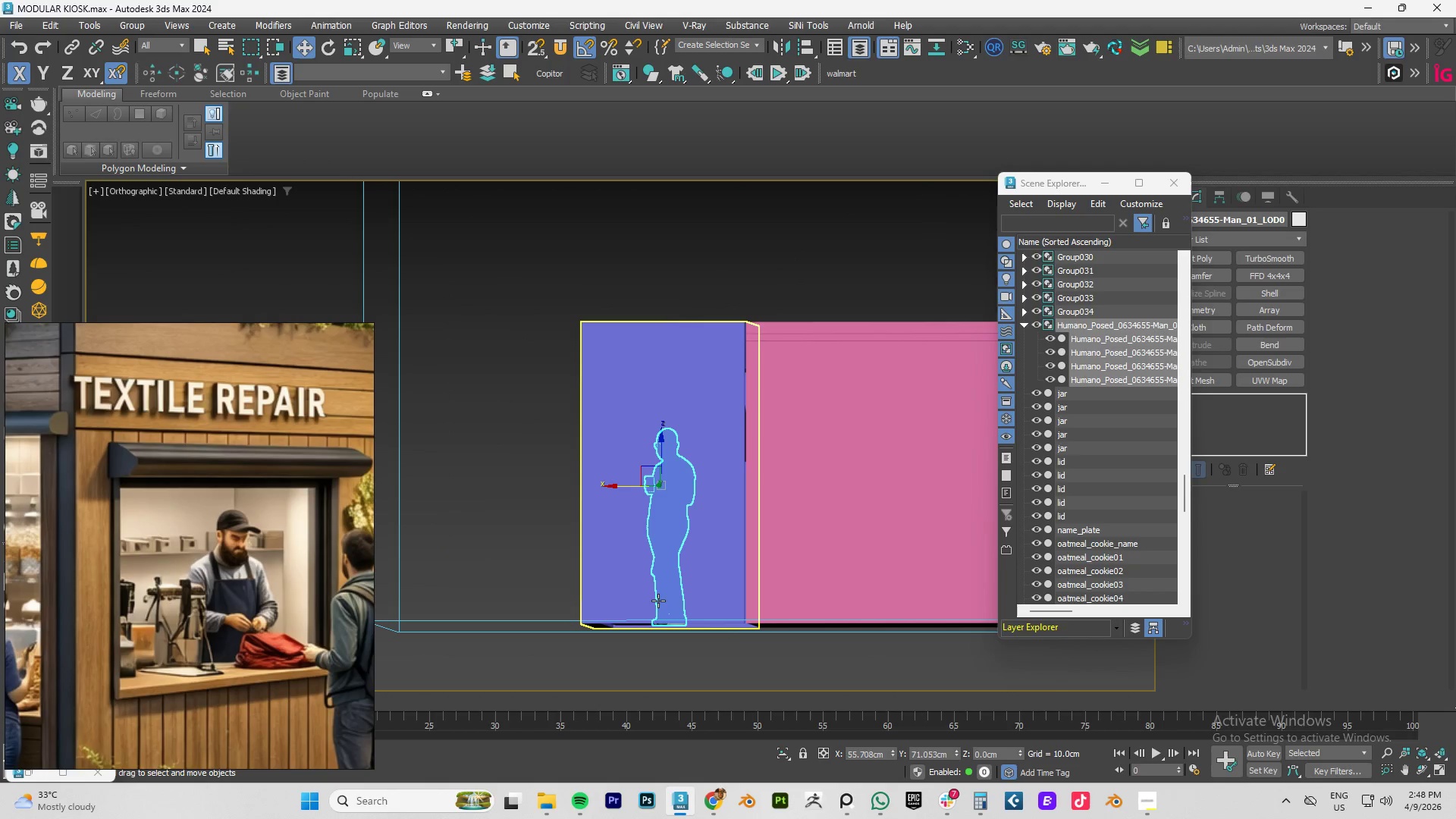 
scroll: coordinate [720, 586], scroll_direction: down, amount: 1.0
 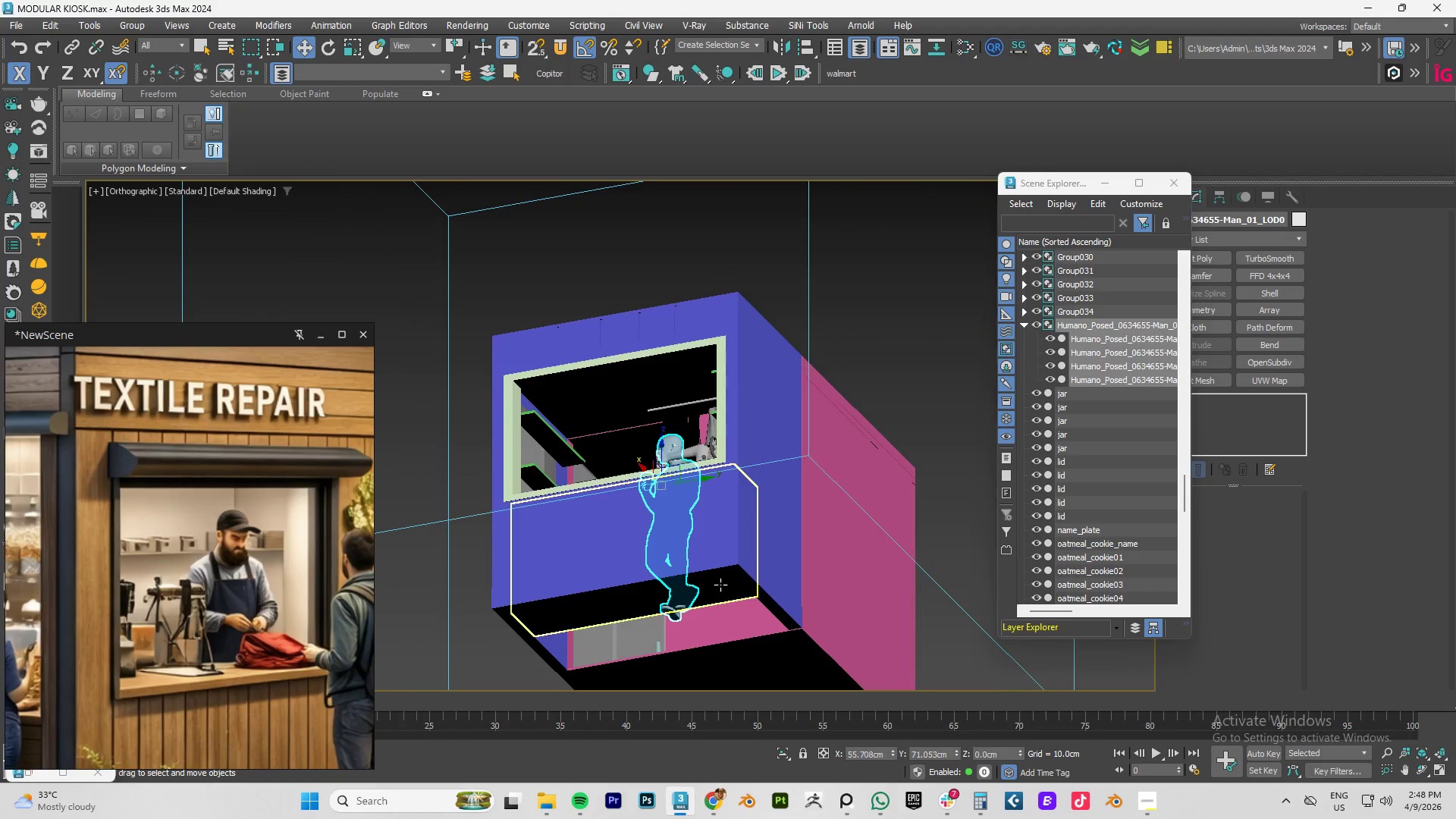 
wait(9.17)
 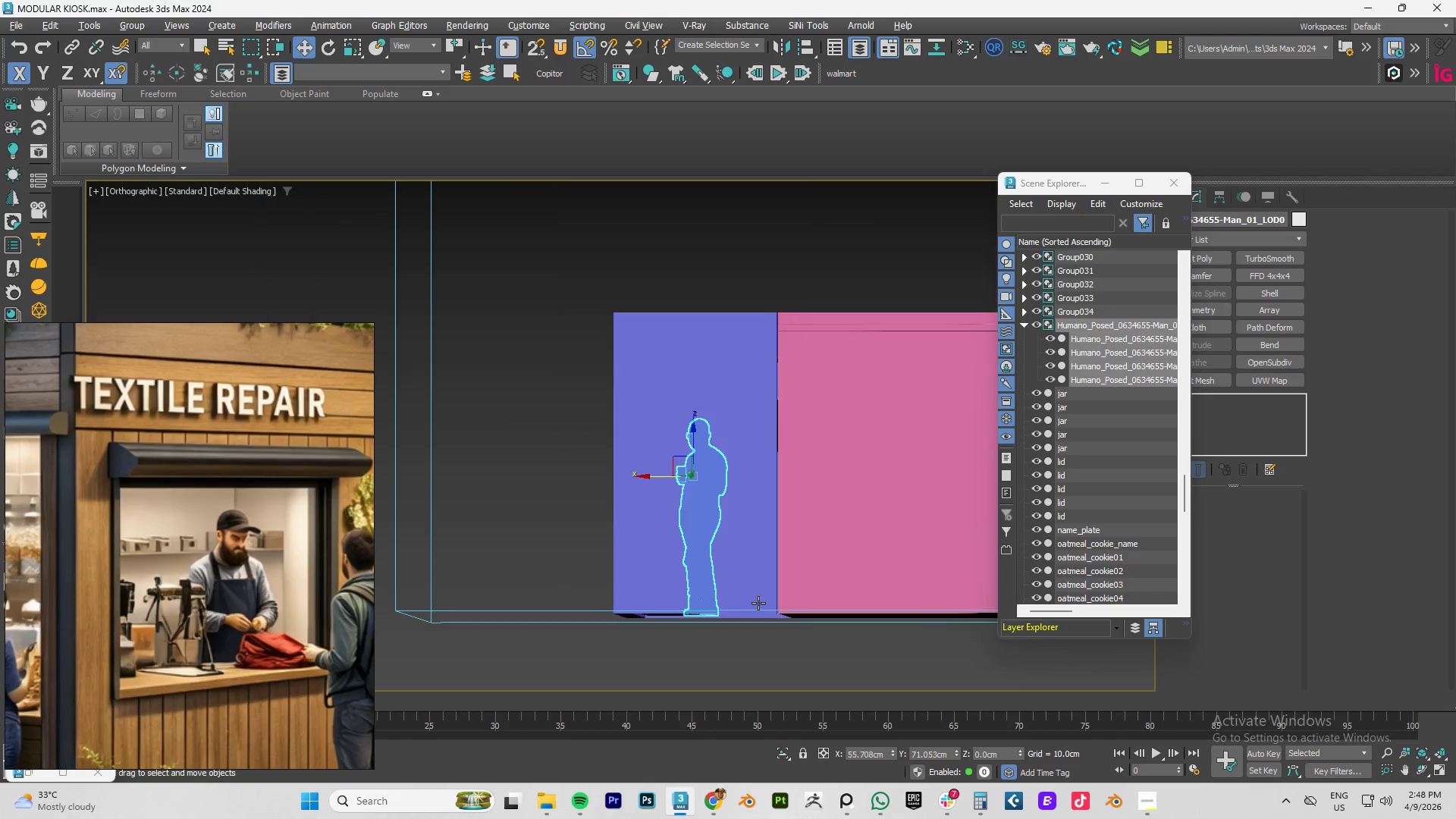 
hold_key(key=AltLeft, duration=1.5)
 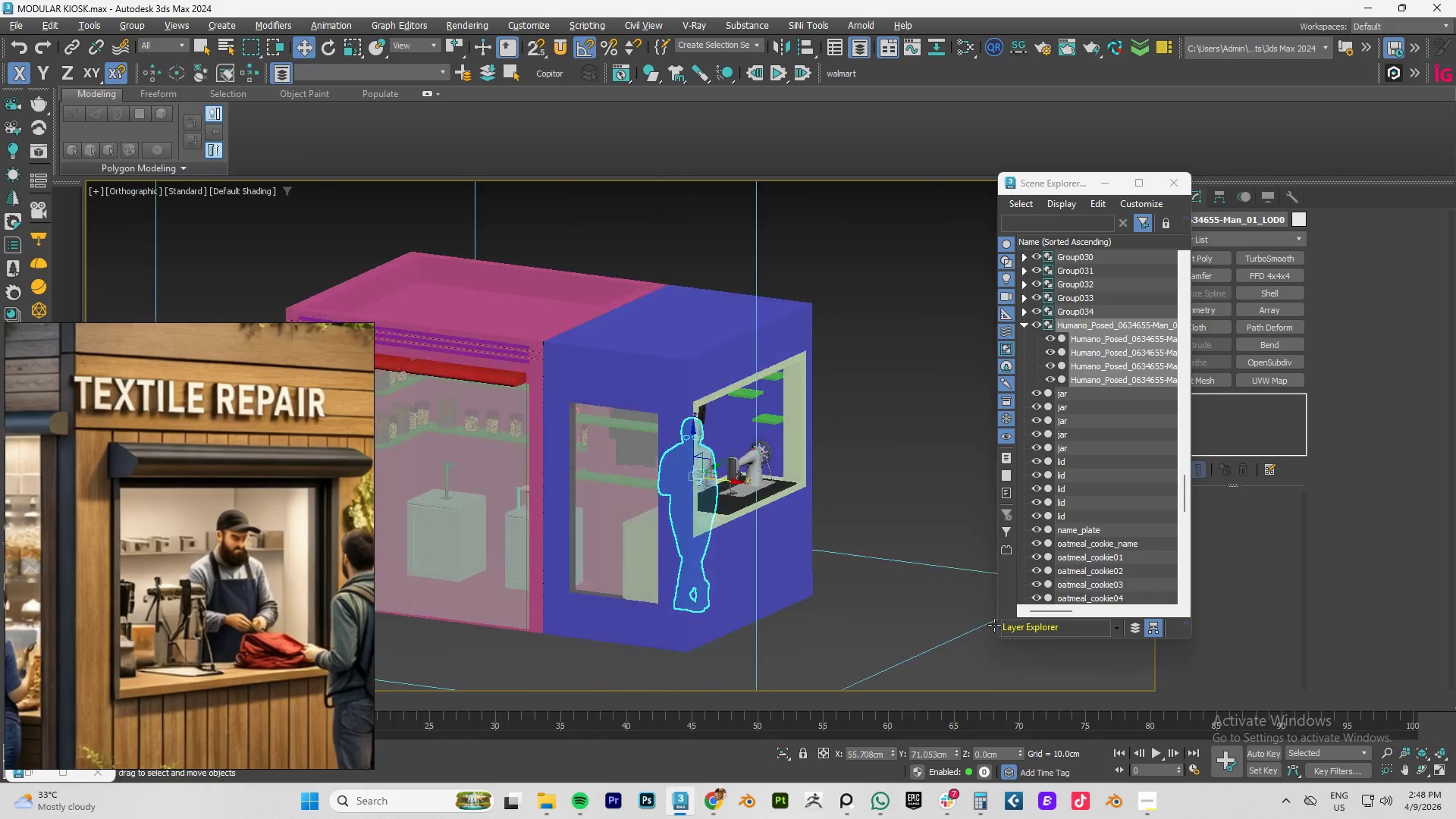 
scroll: coordinate [720, 612], scroll_direction: none, amount: 0.0
 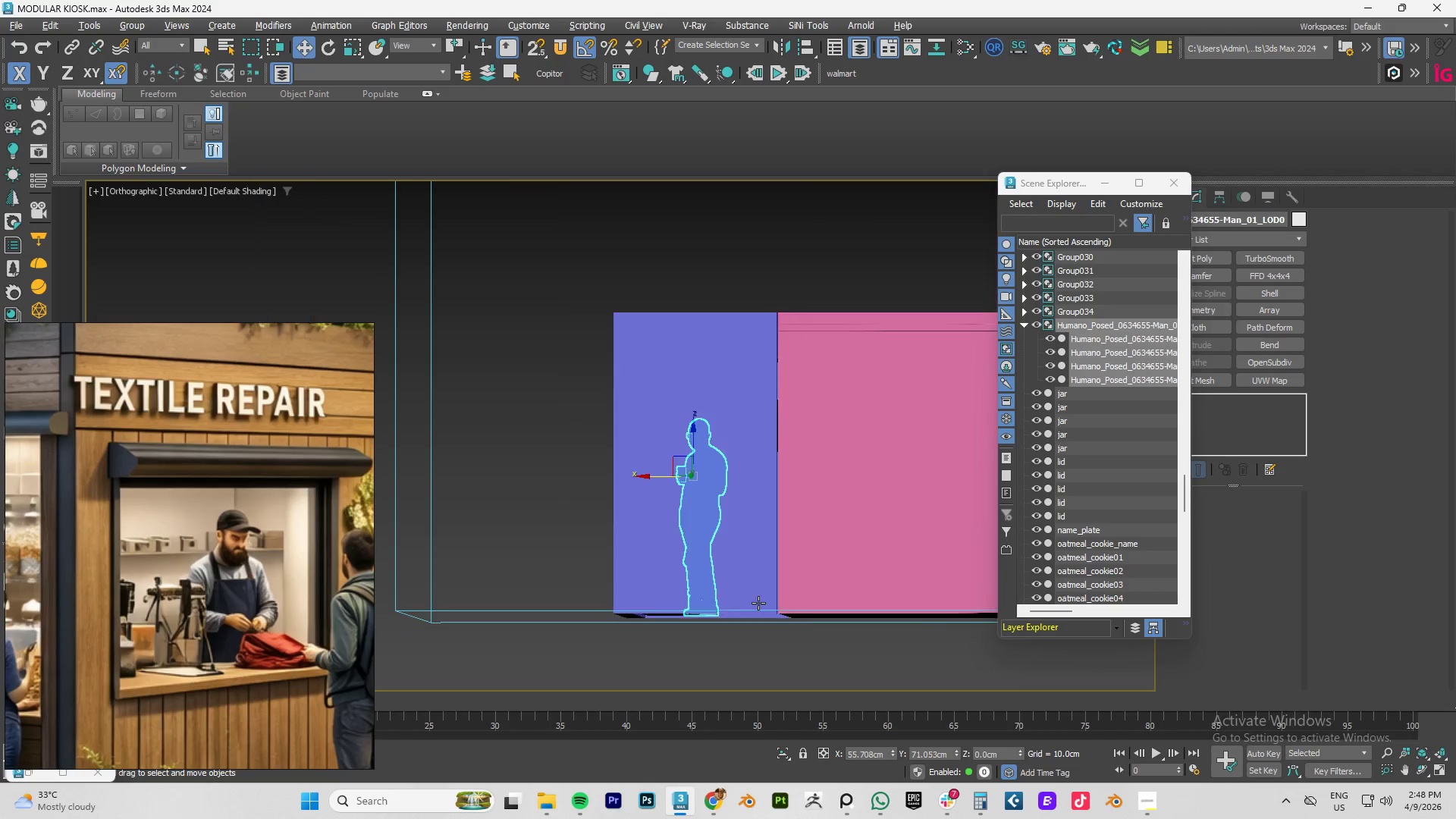 
hold_key(key=AltLeft, duration=1.5)
 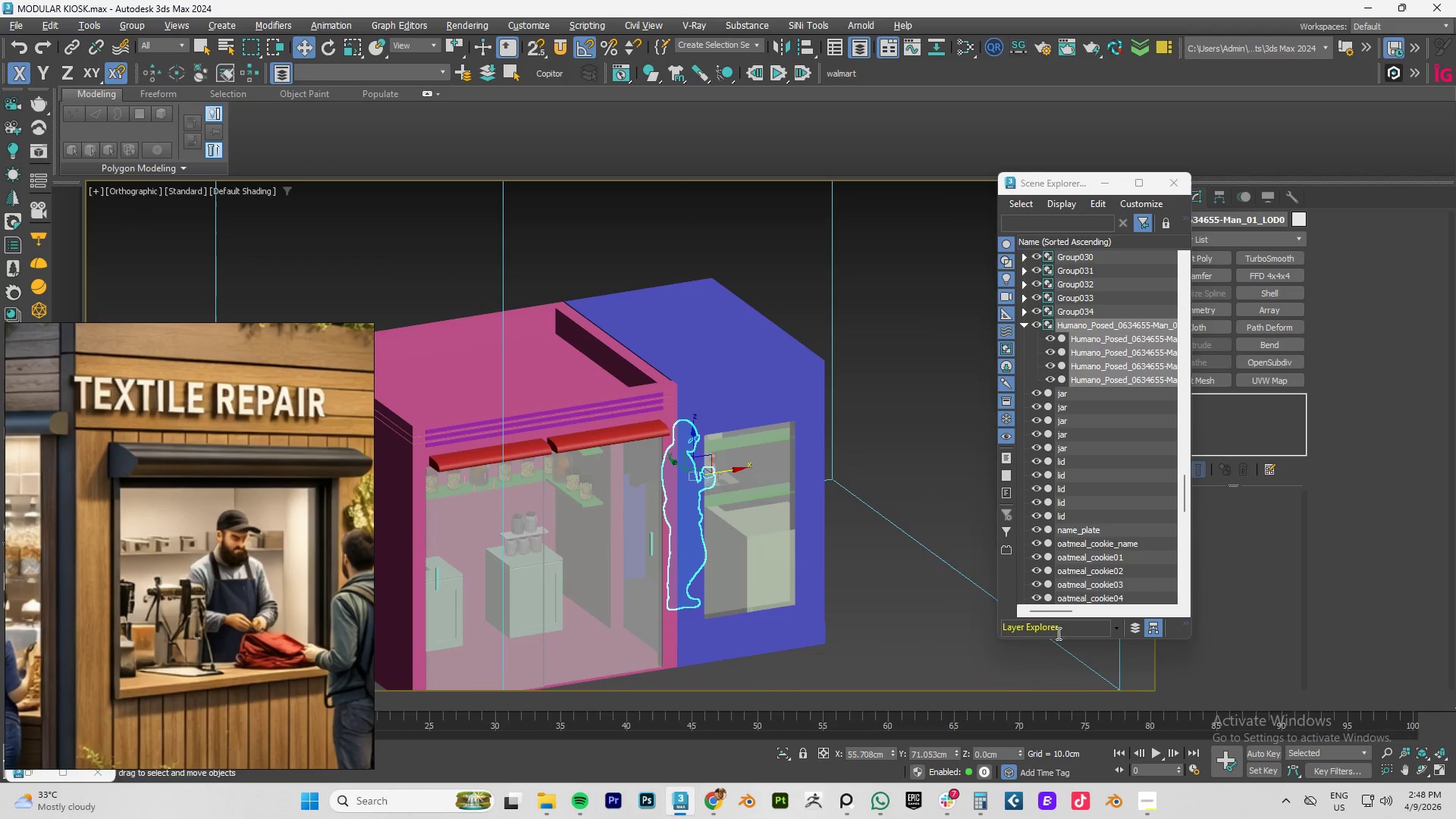 
key(Alt+AltLeft)
 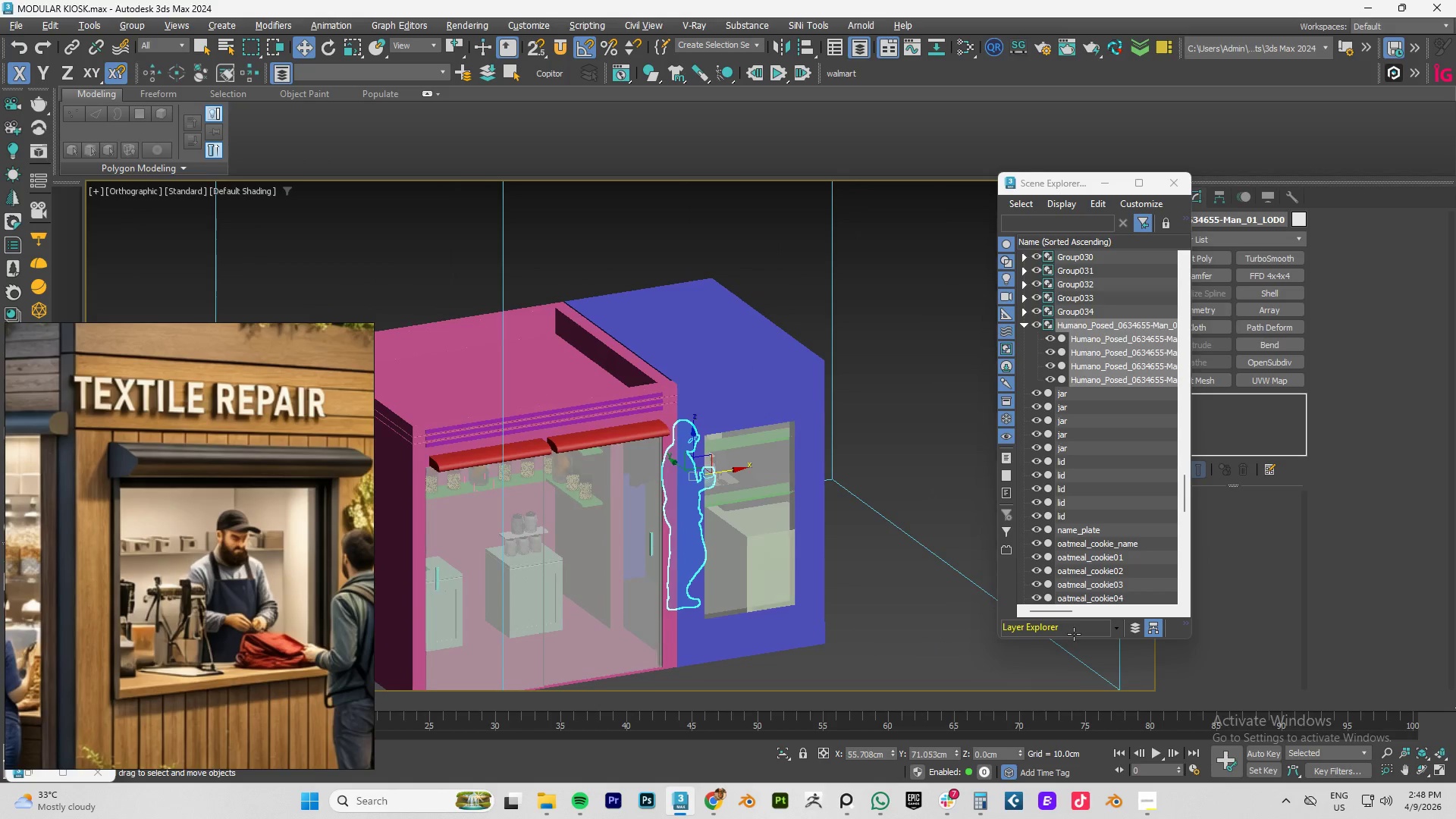 
key(Alt+AltLeft)
 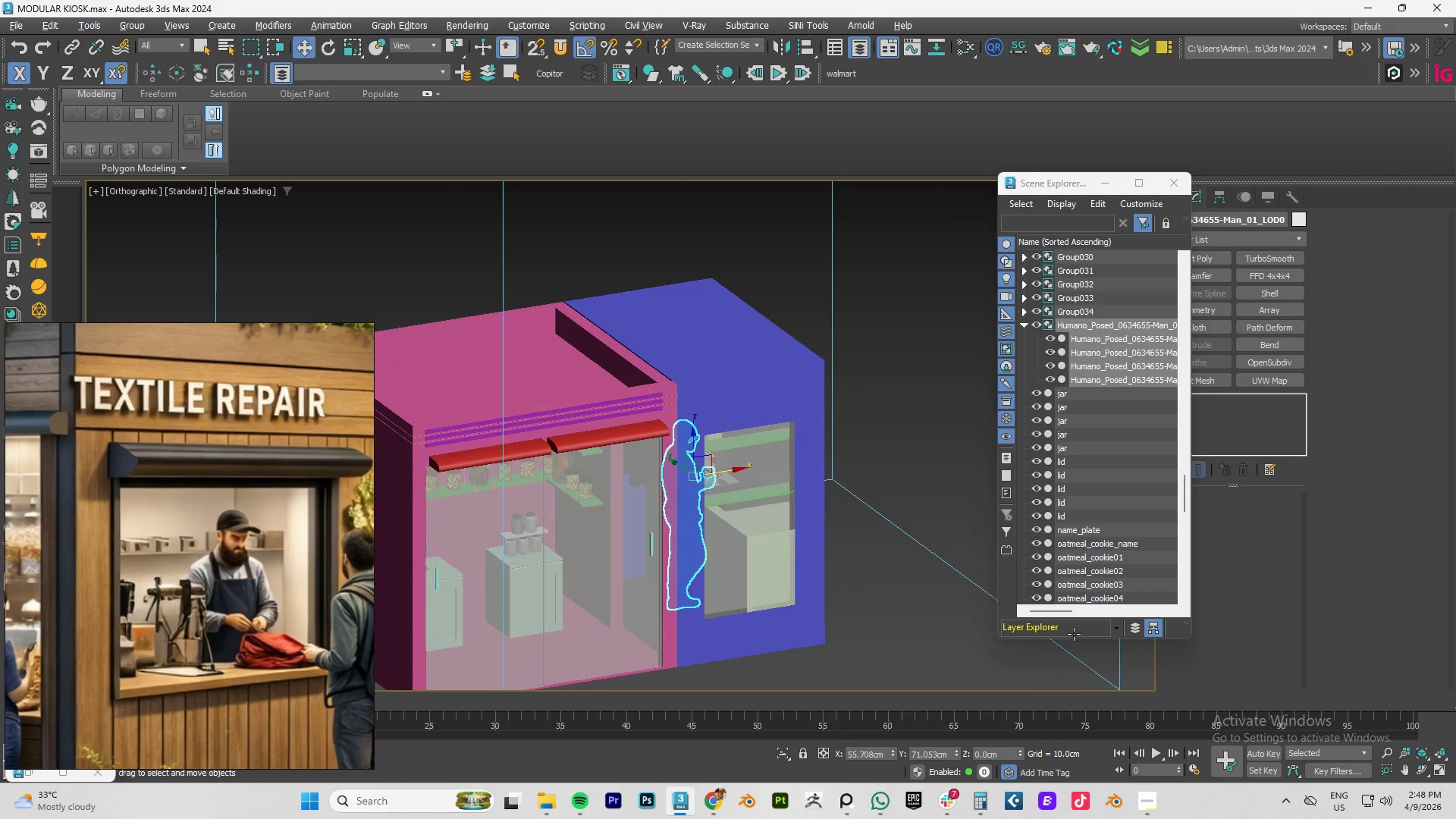 
key(Alt+AltLeft)
 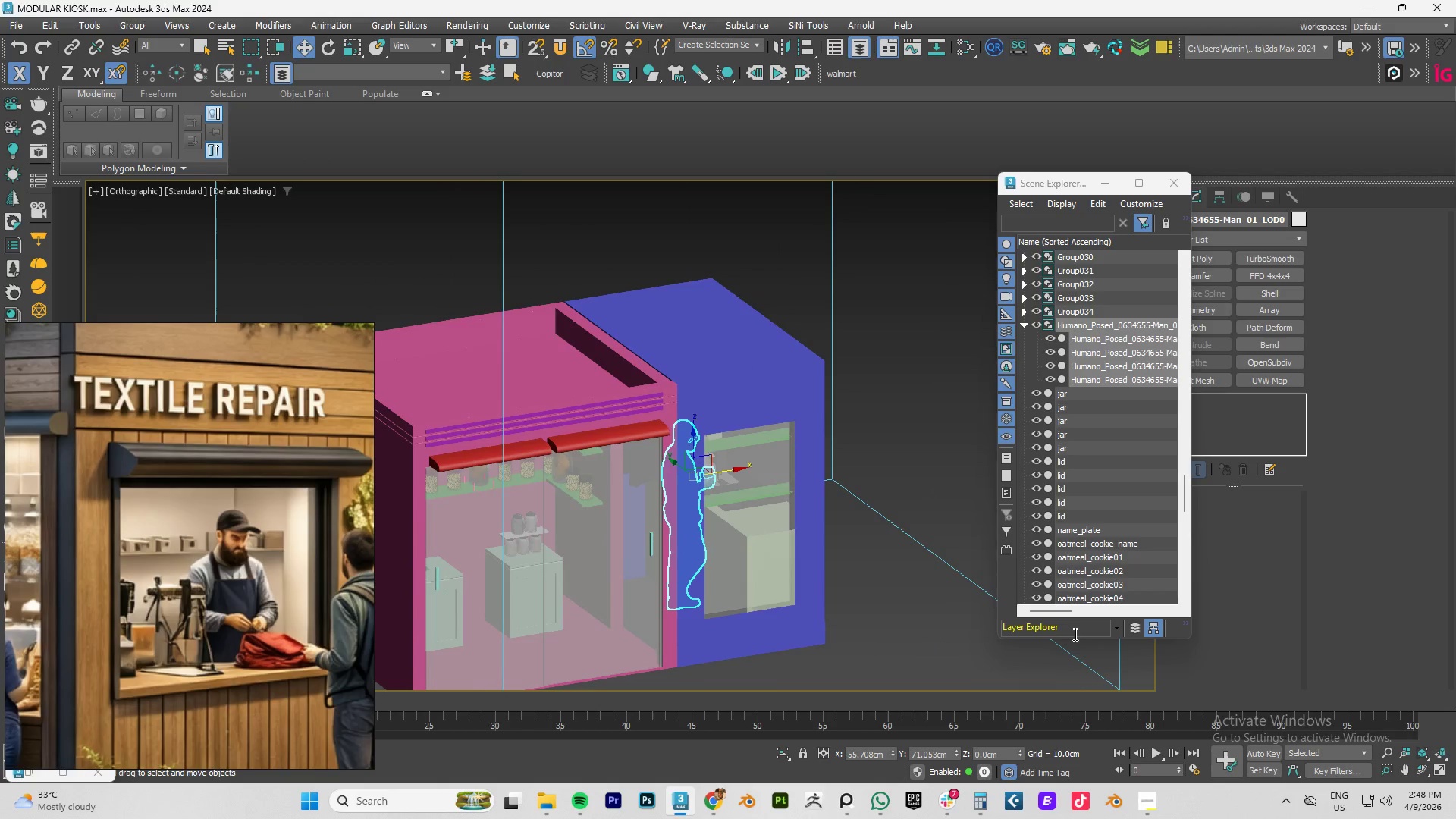 
key(Alt+AltLeft)
 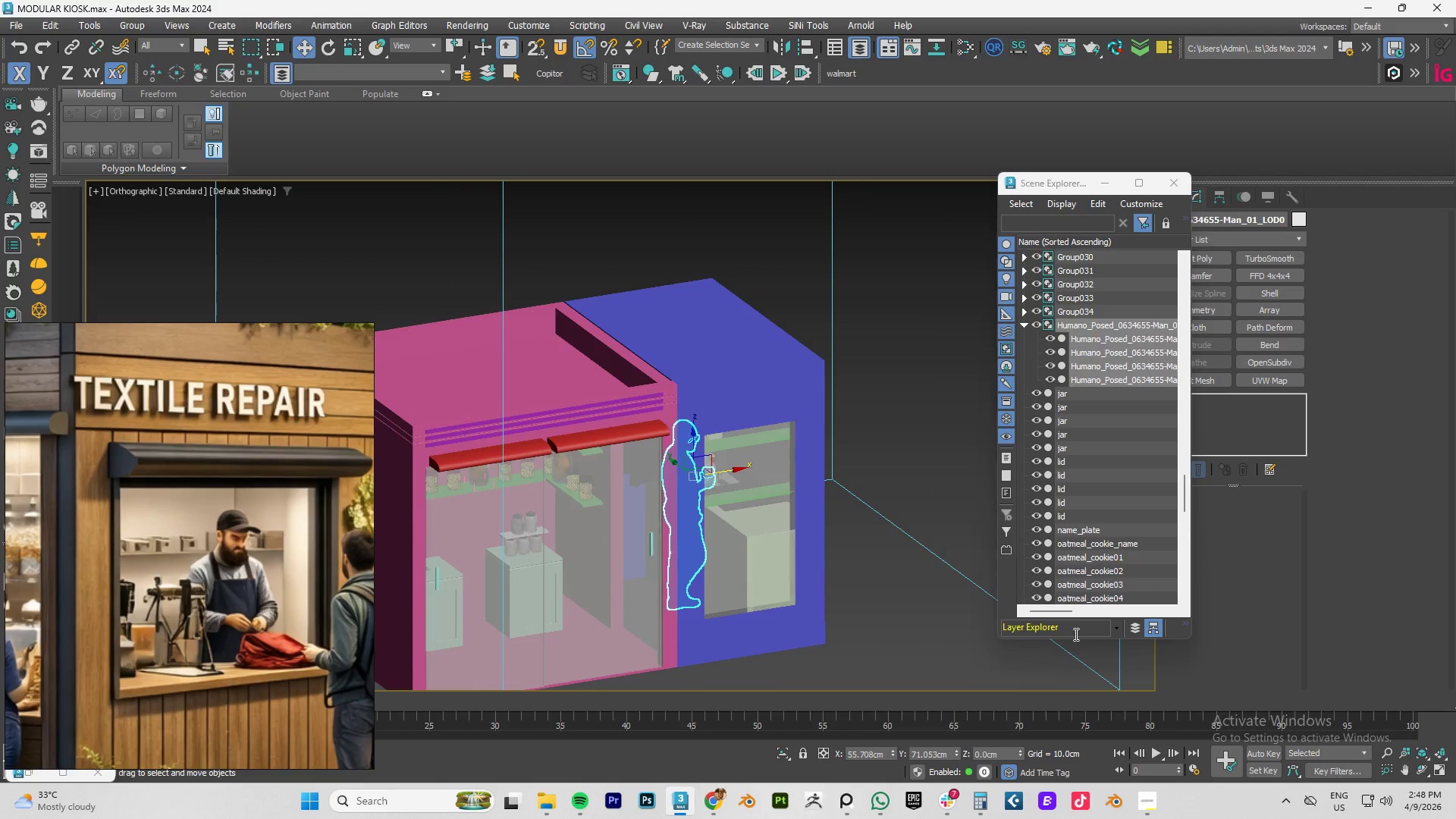 
key(Alt+AltLeft)
 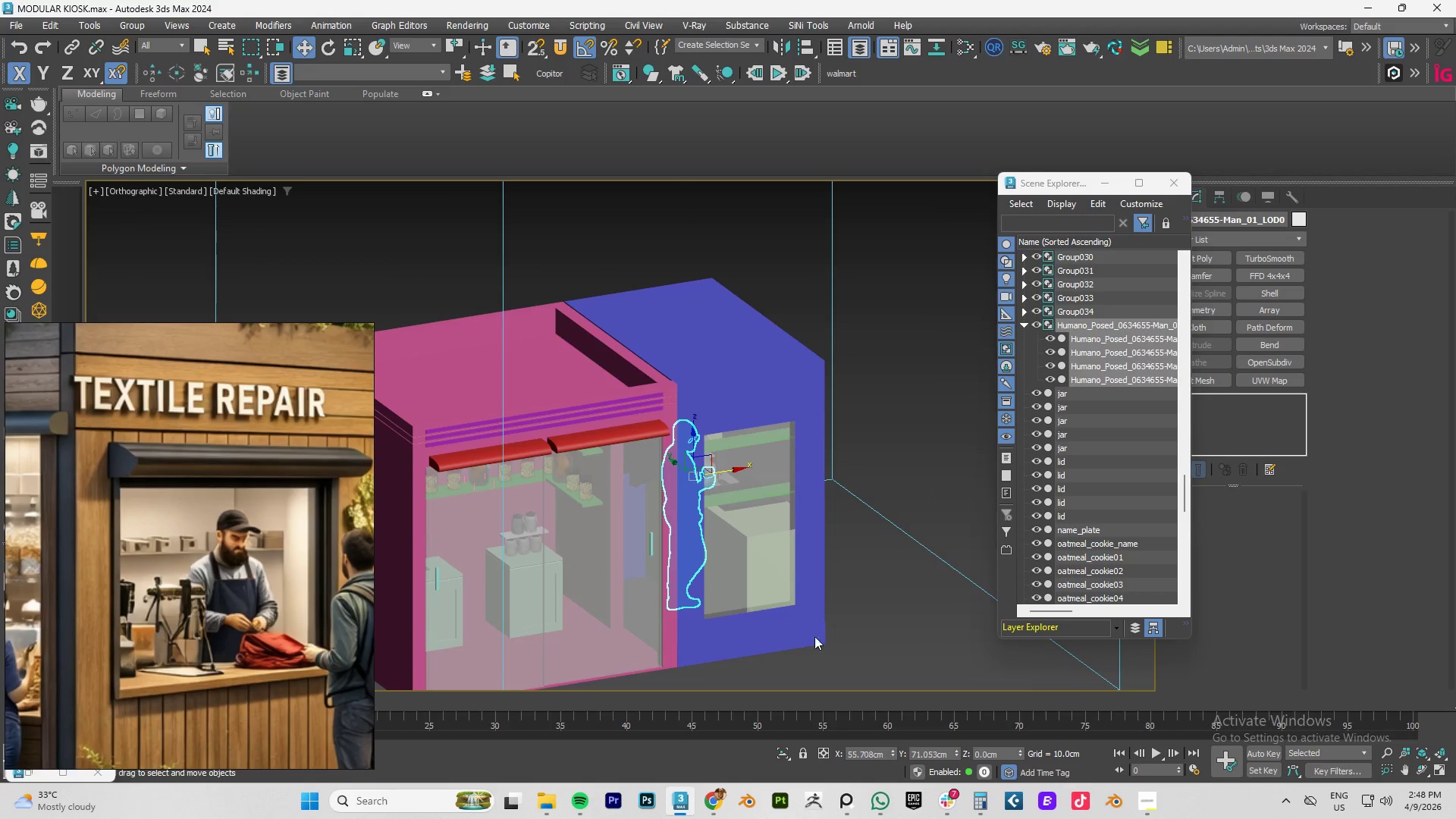 
left_click([786, 626])
 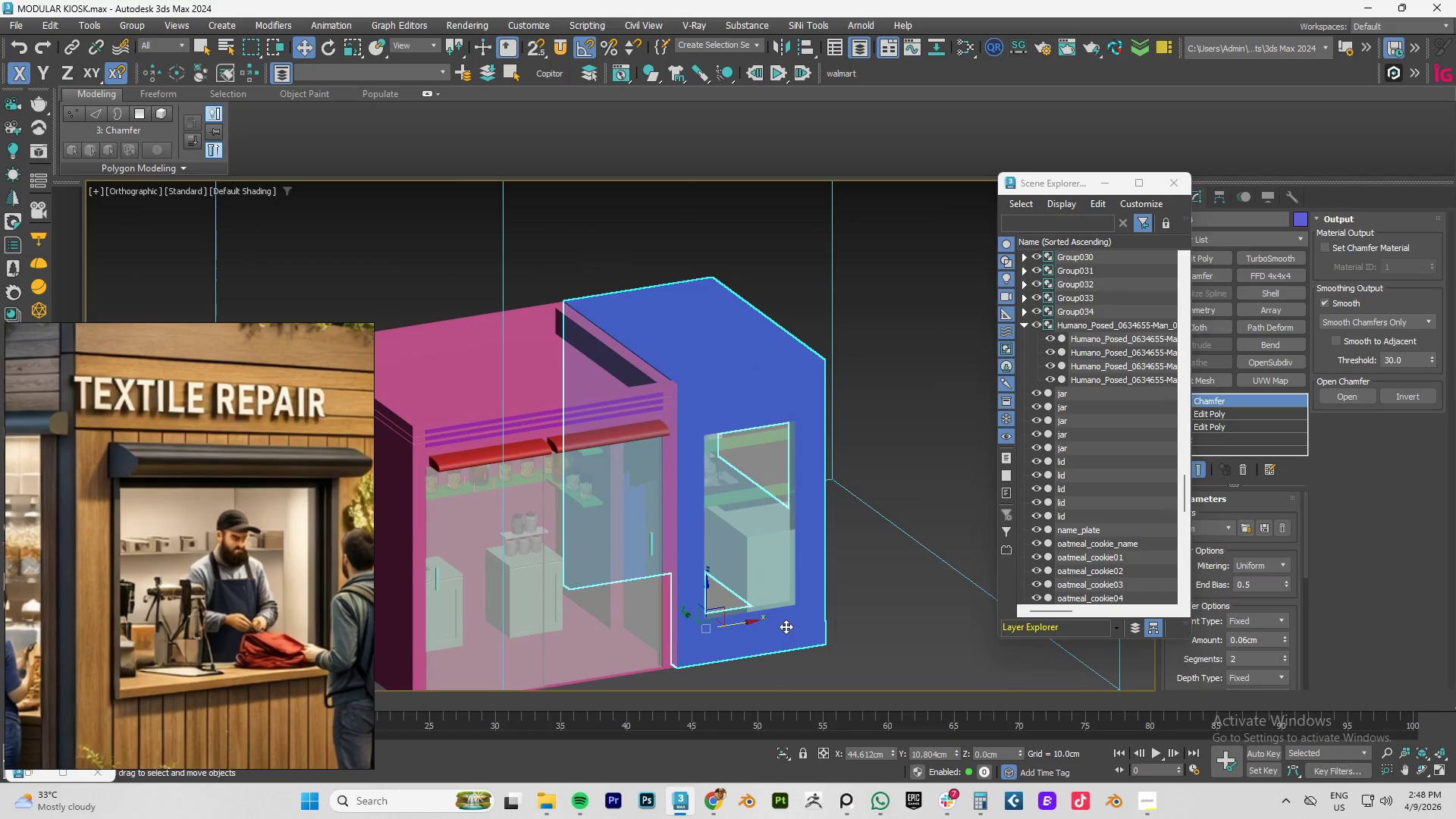 
key(Alt+Q)
 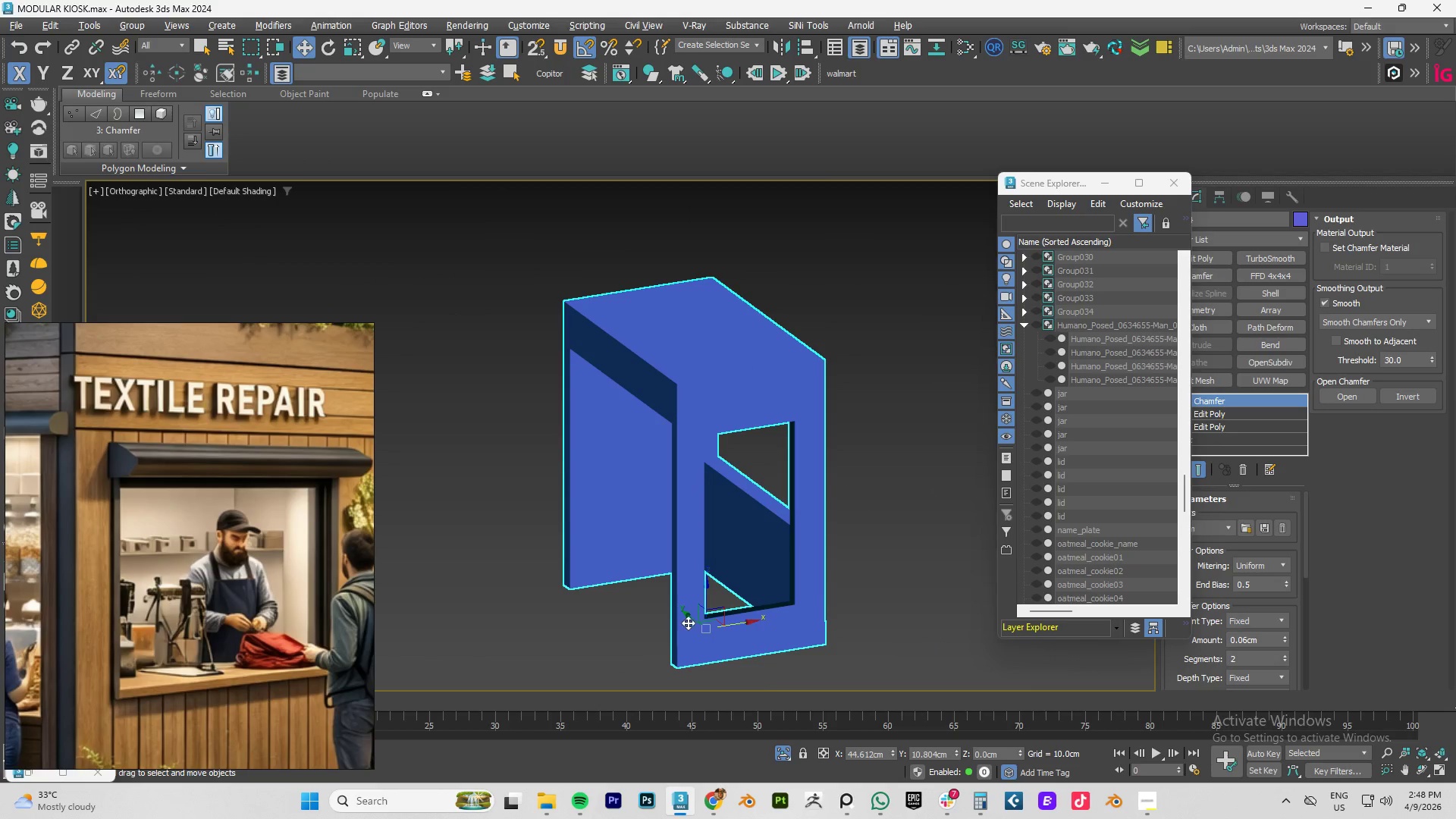 
key(Alt+AltLeft)
 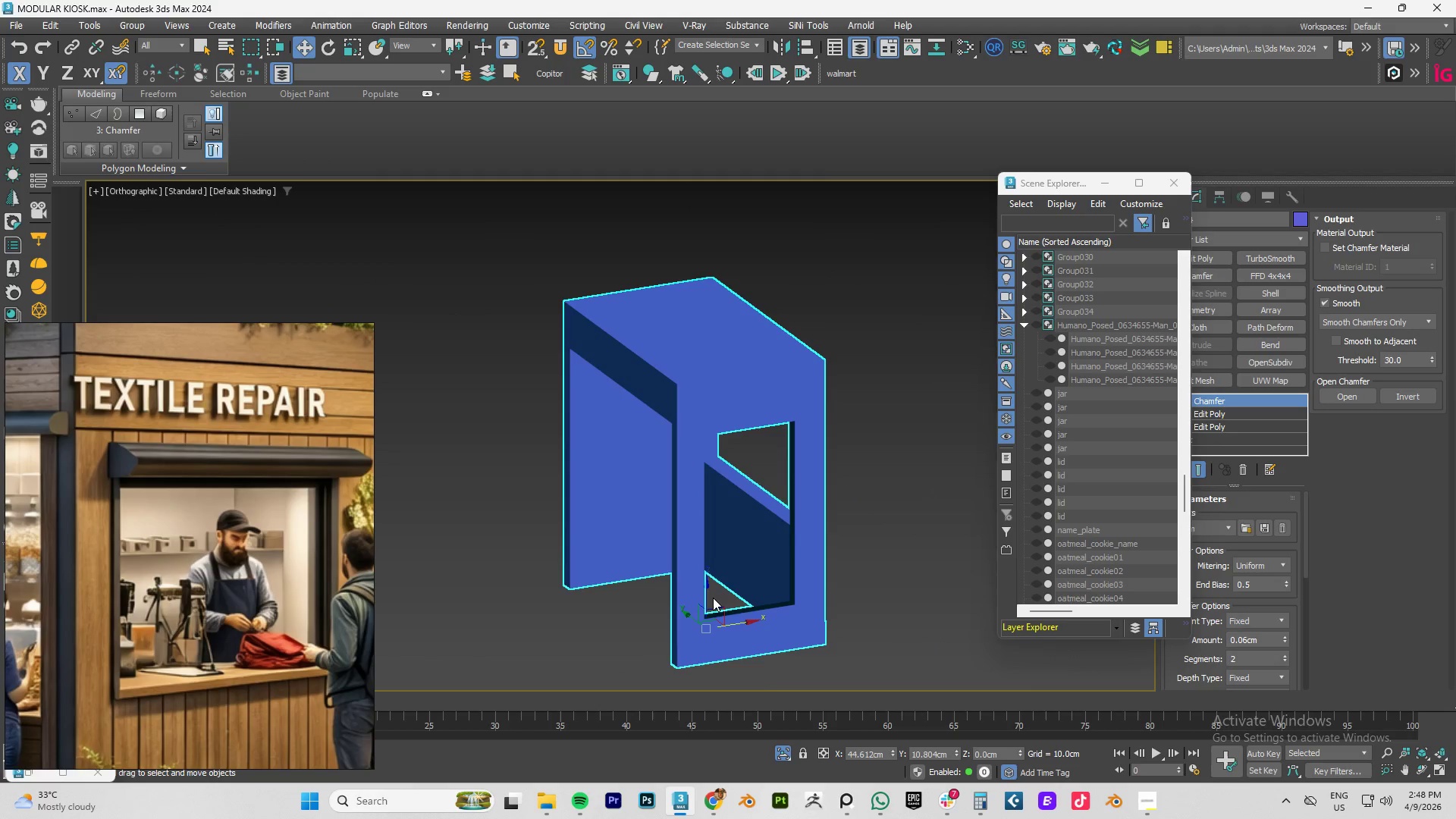 
hold_key(key=AltLeft, duration=0.72)
 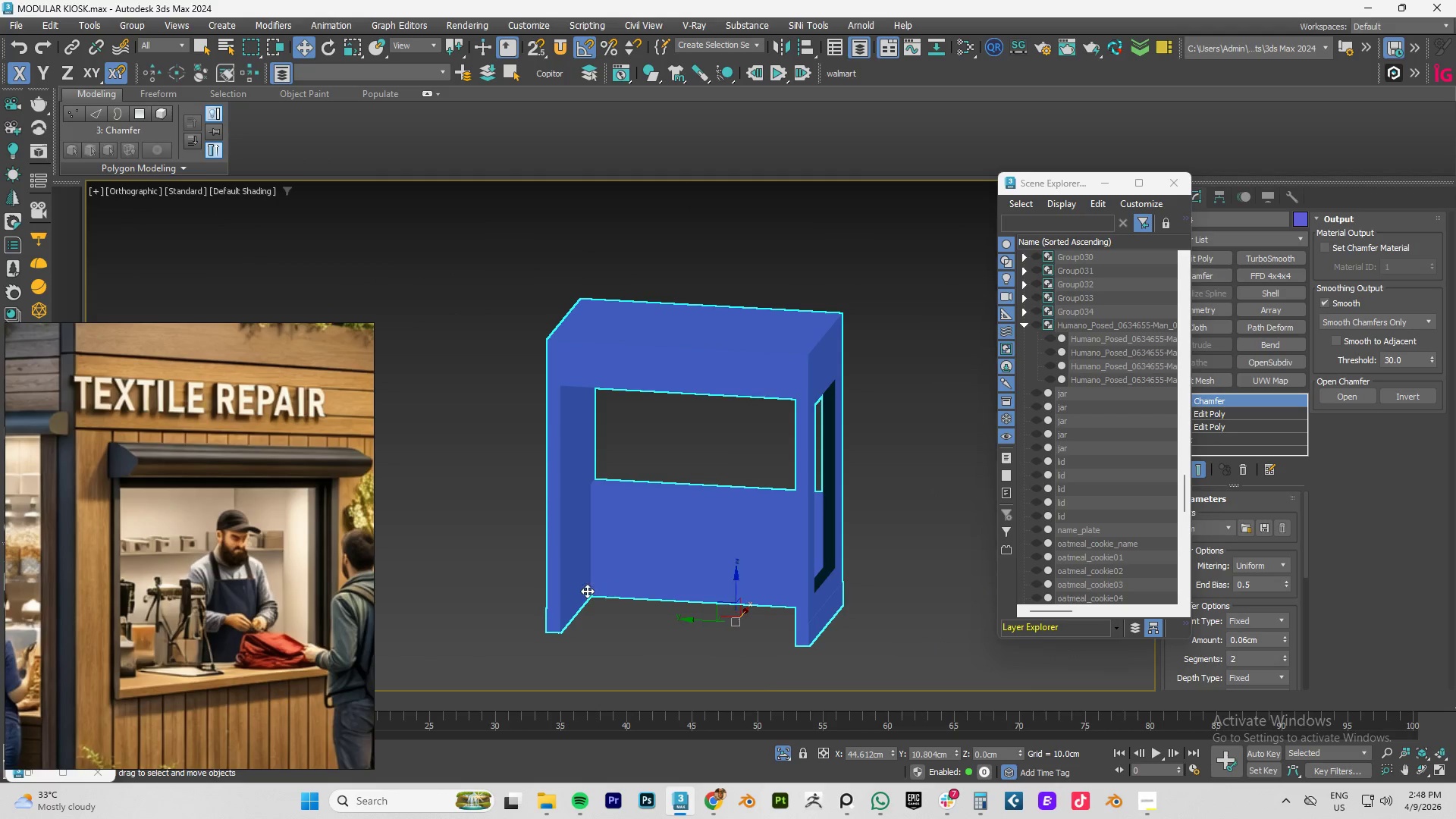 
key(Alt+AltLeft)
 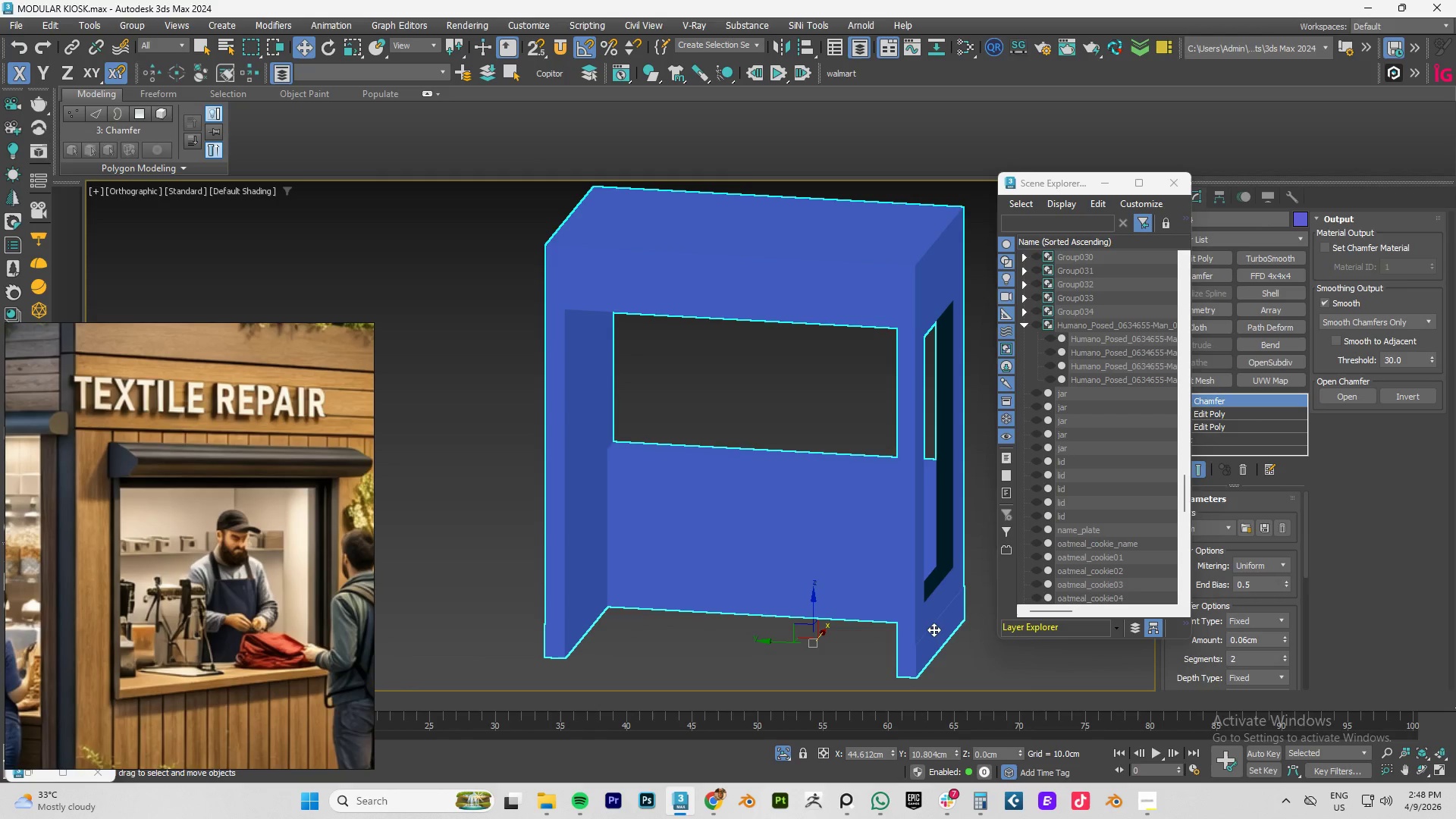 
scroll: coordinate [609, 603], scroll_direction: none, amount: 0.0
 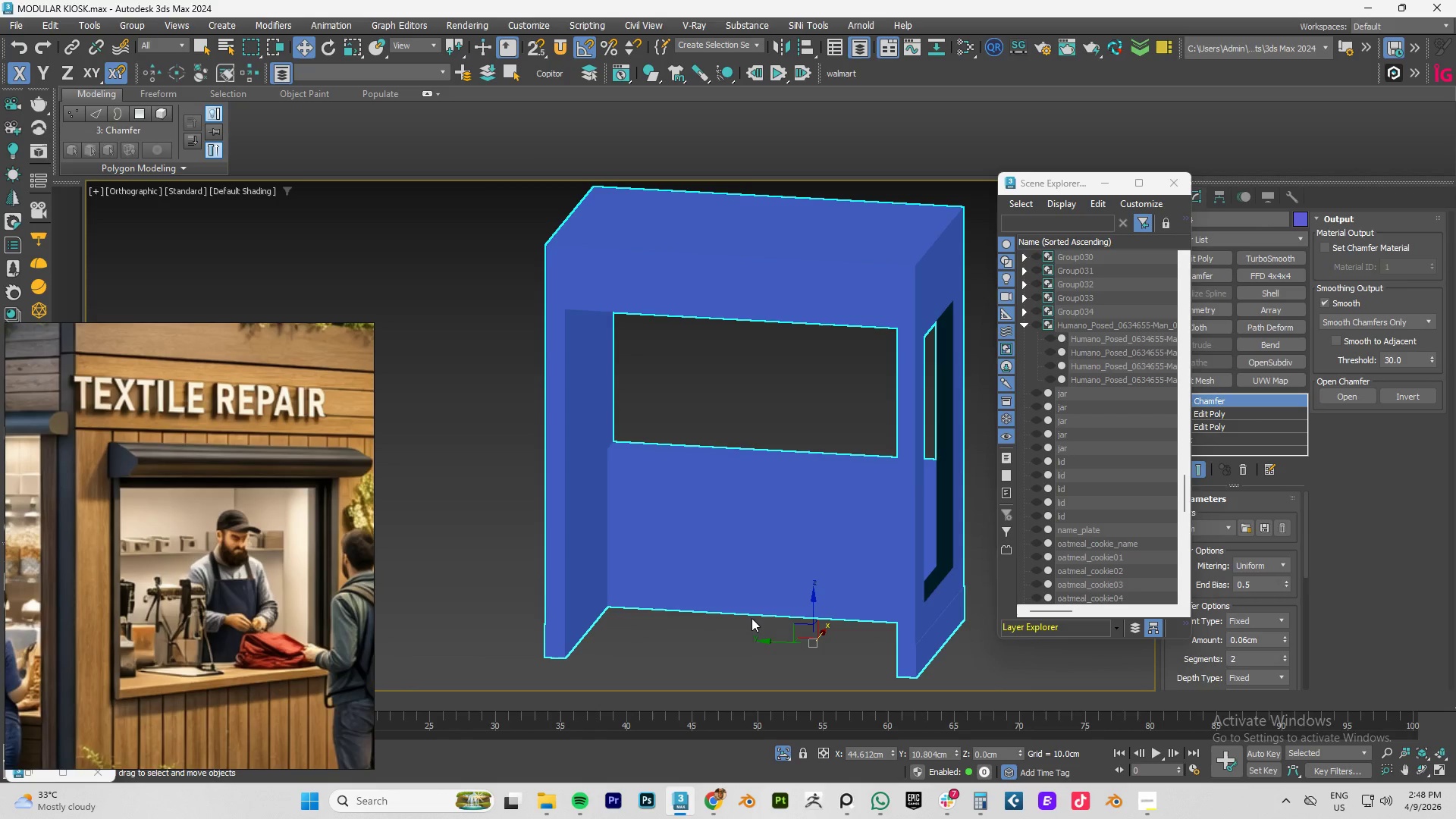 
hold_key(key=AltLeft, duration=1.51)
 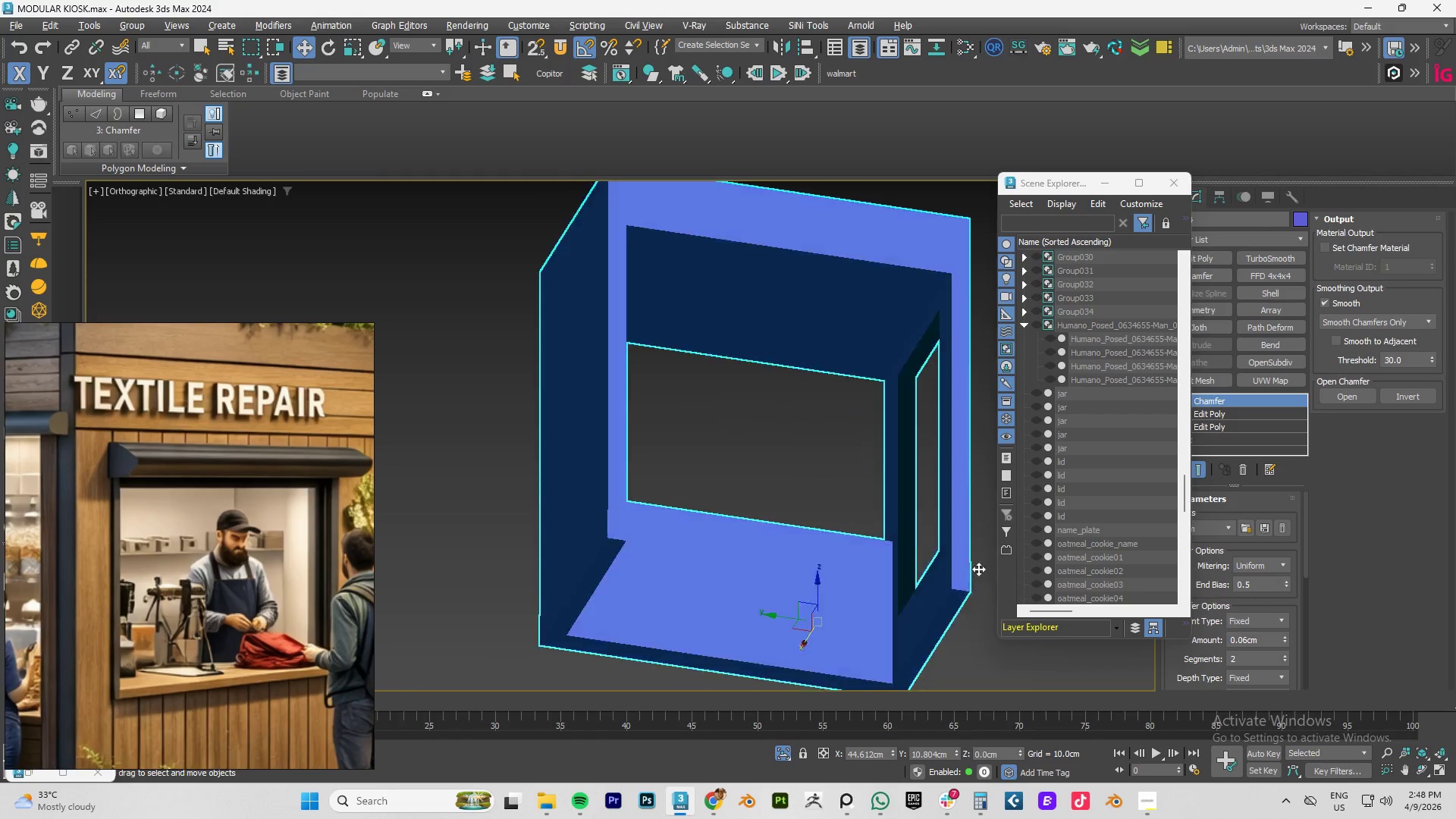 
hold_key(key=AltLeft, duration=1.5)
 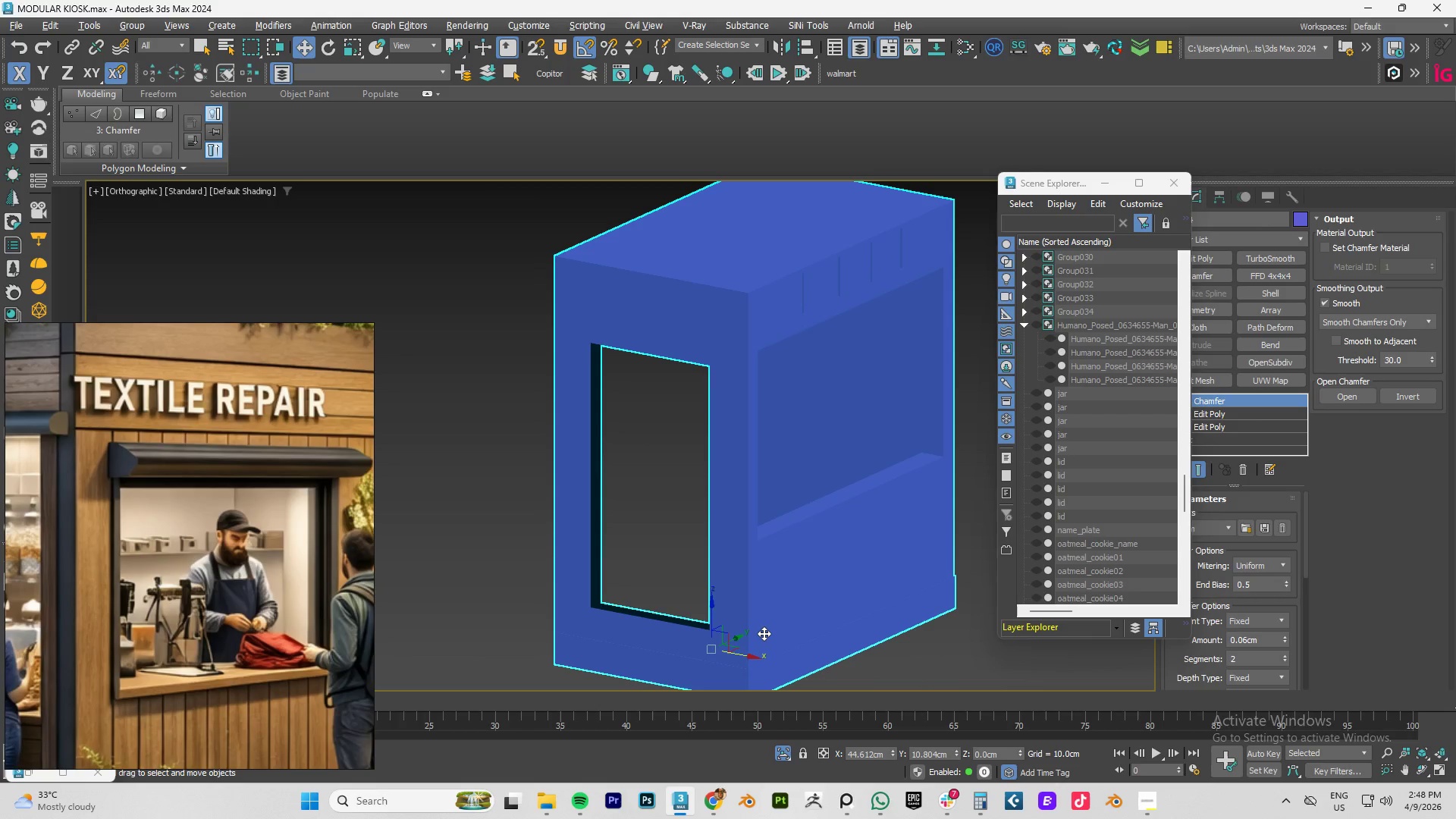 
hold_key(key=AltLeft, duration=1.5)
 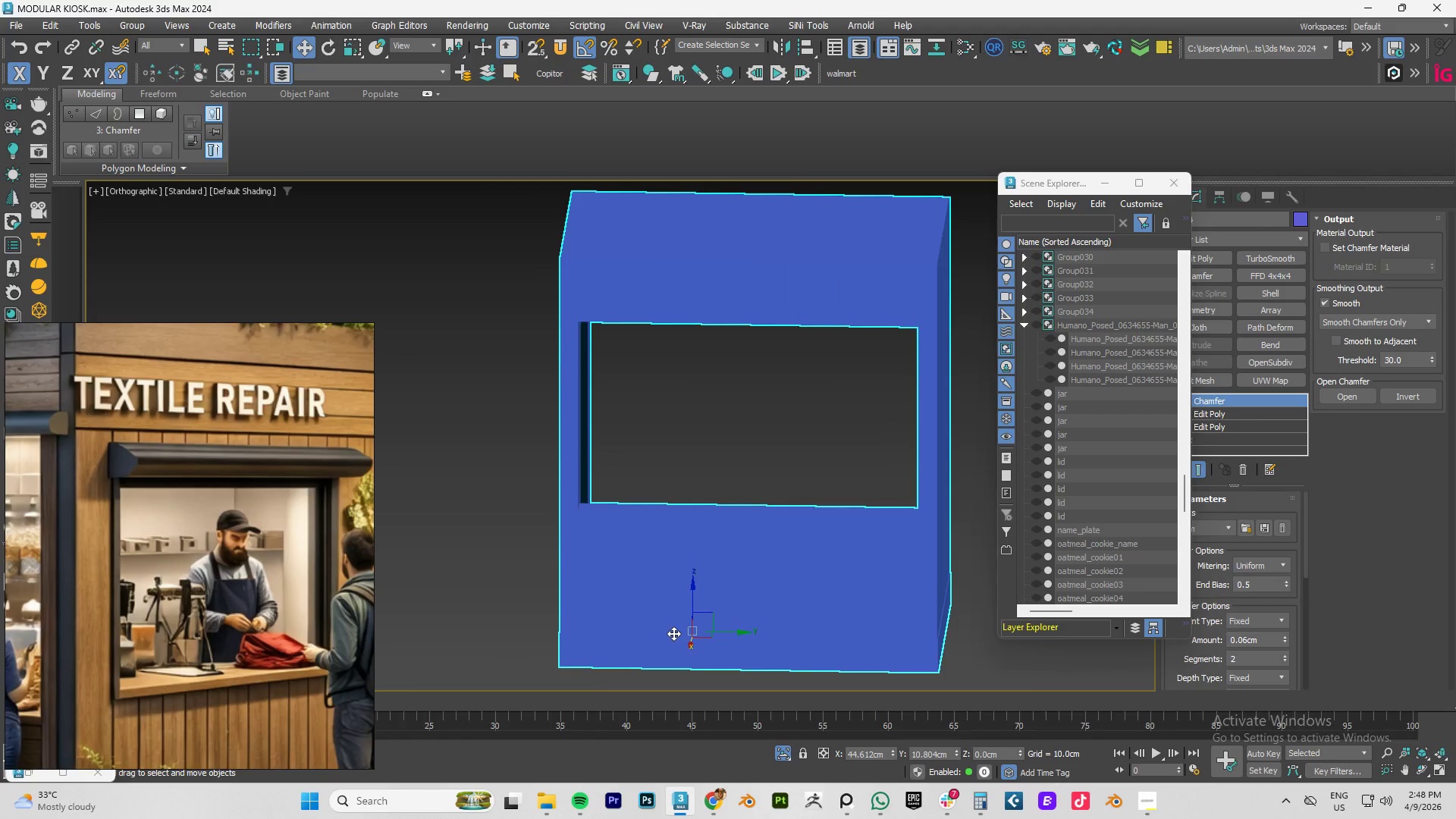 
key(Alt+AltLeft)
 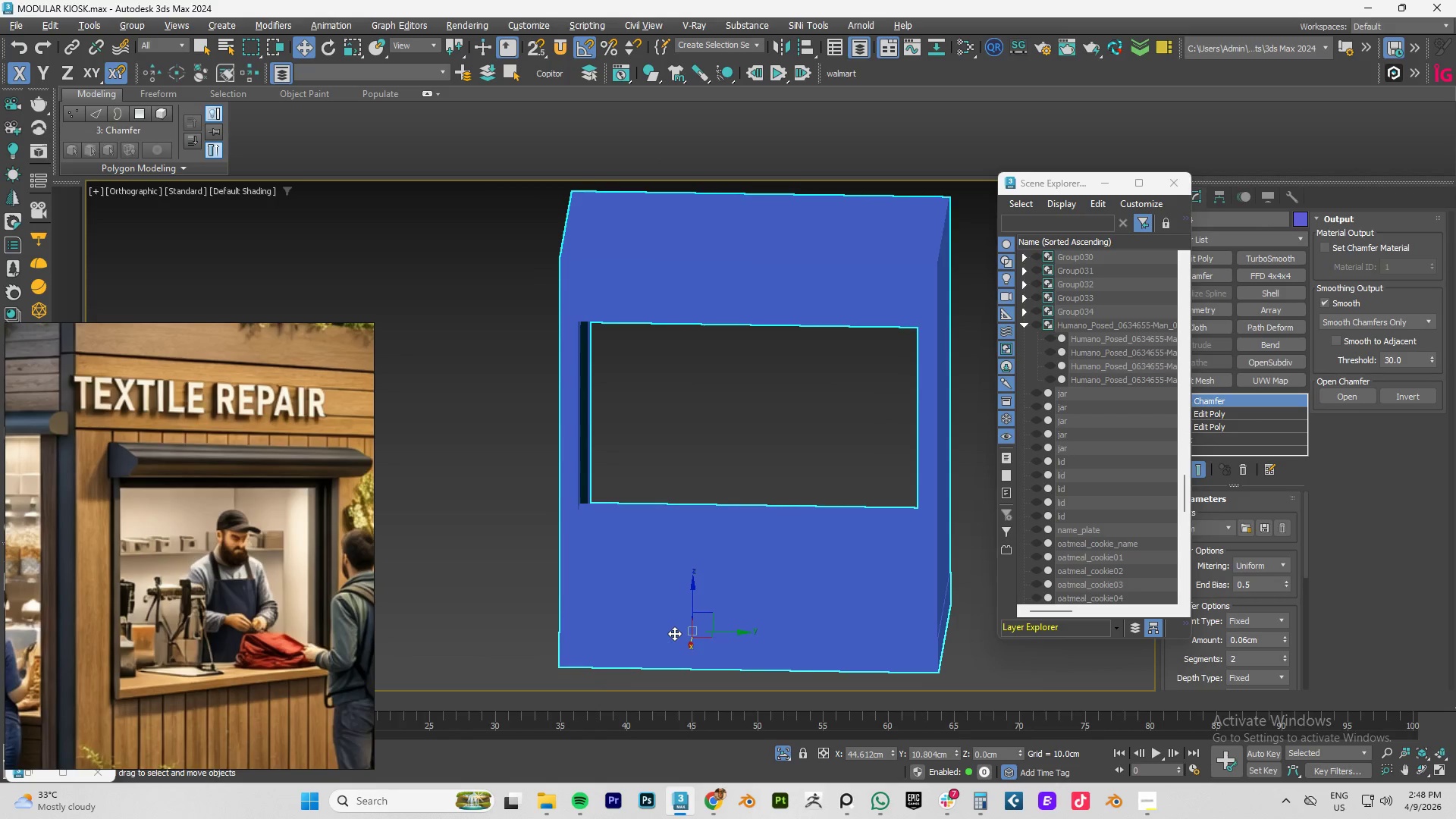 
key(Alt+AltLeft)
 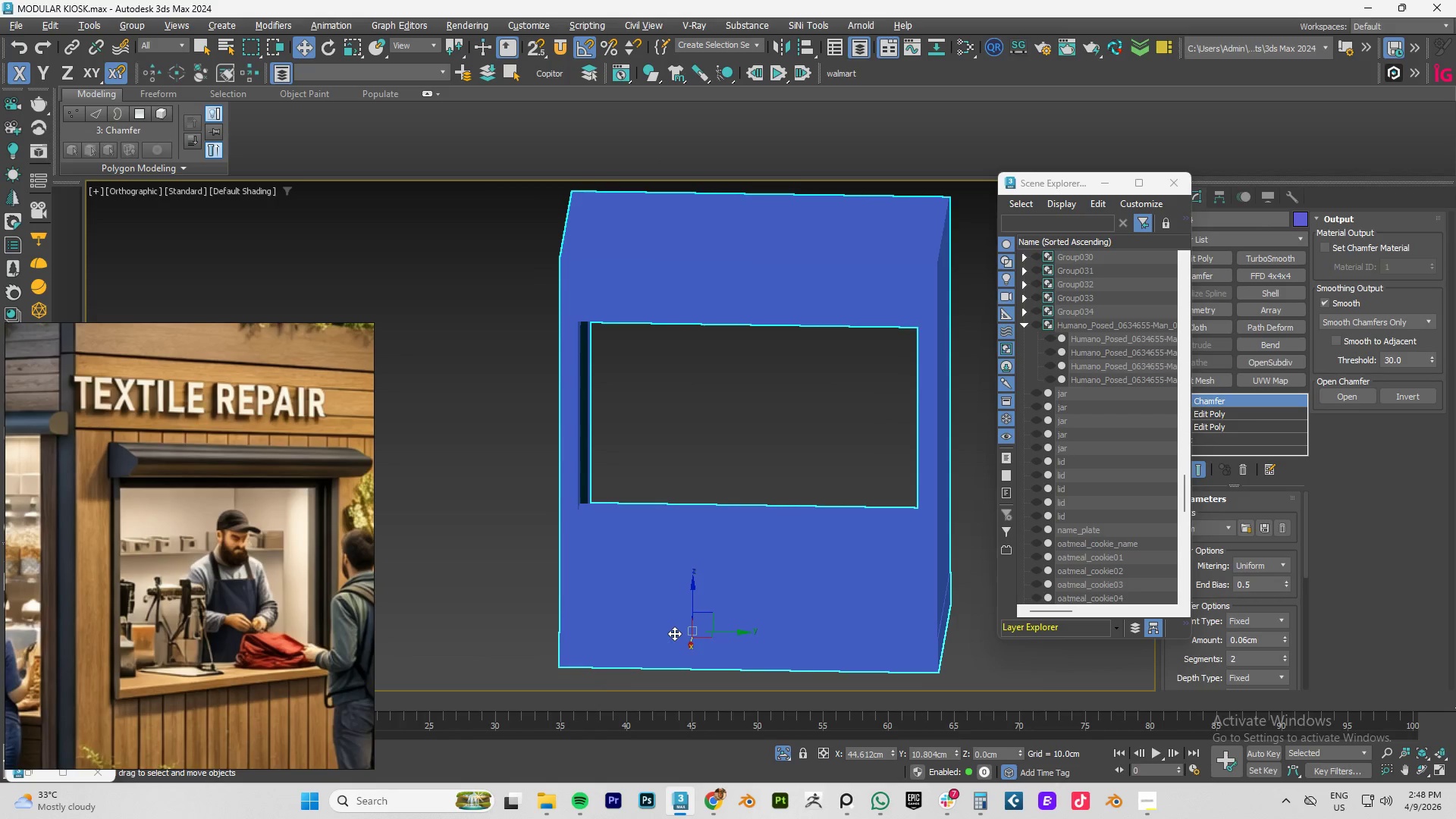 
key(Alt+AltLeft)
 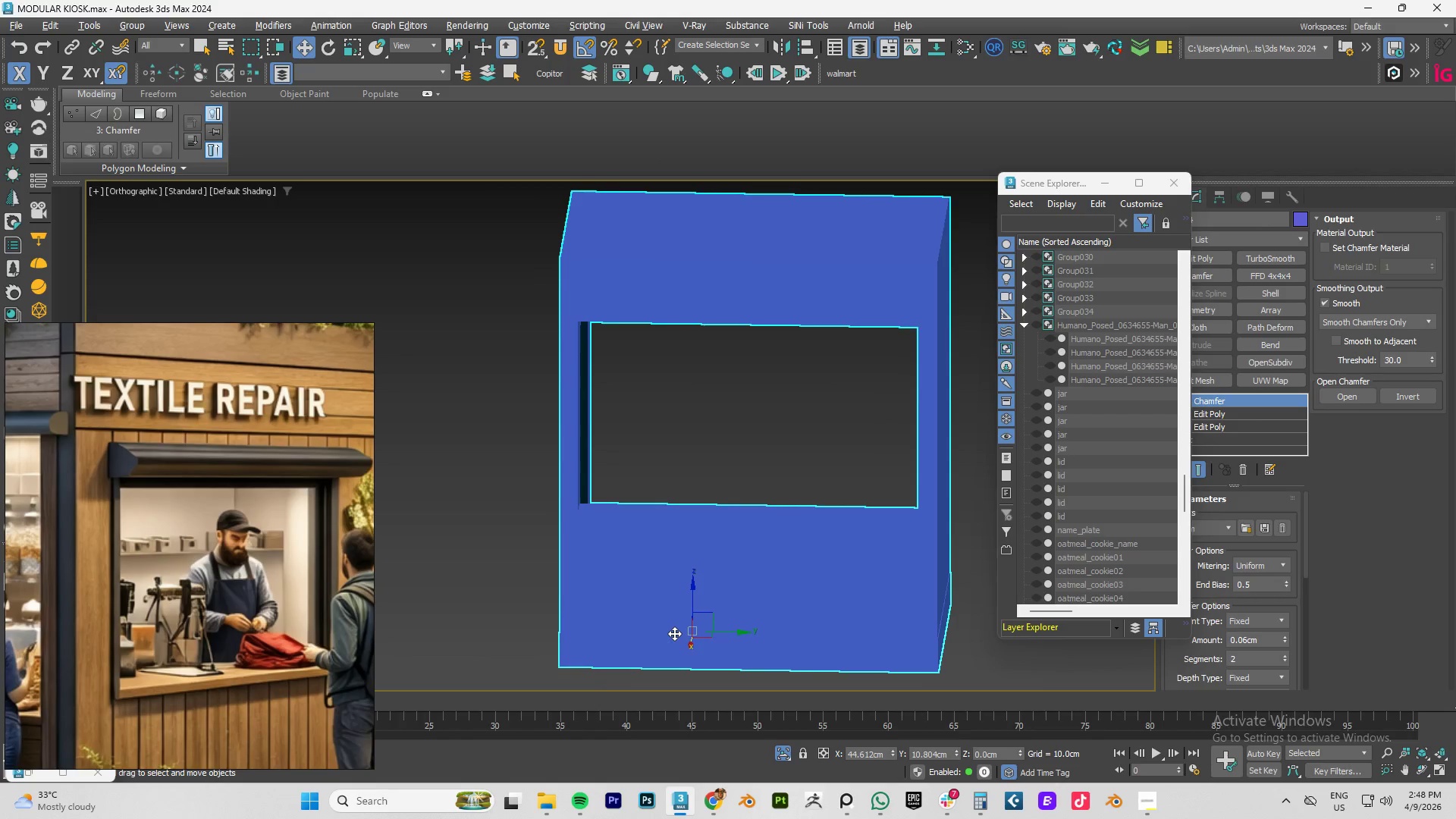 
key(Alt+AltLeft)
 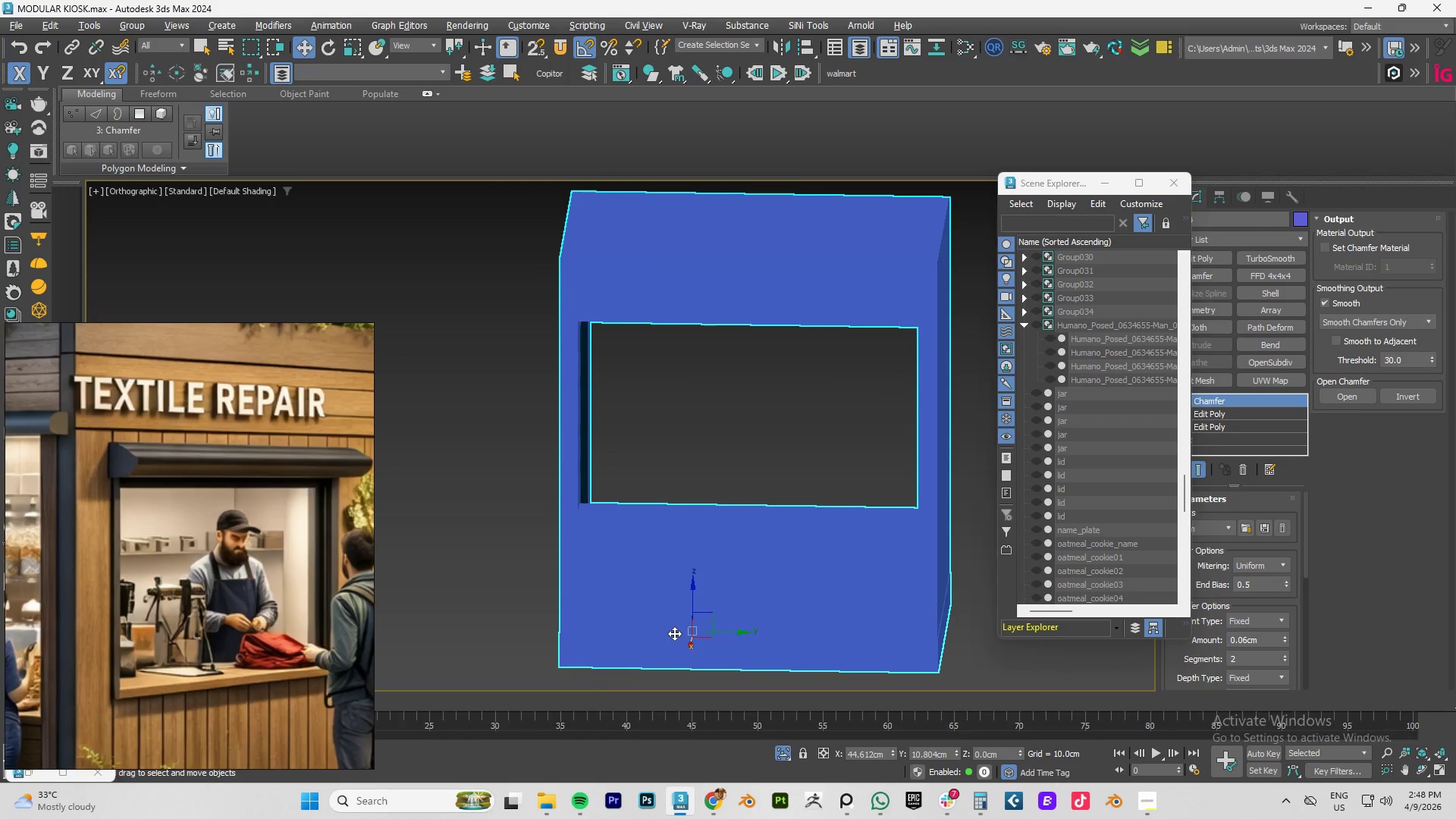 
key(Alt+AltLeft)
 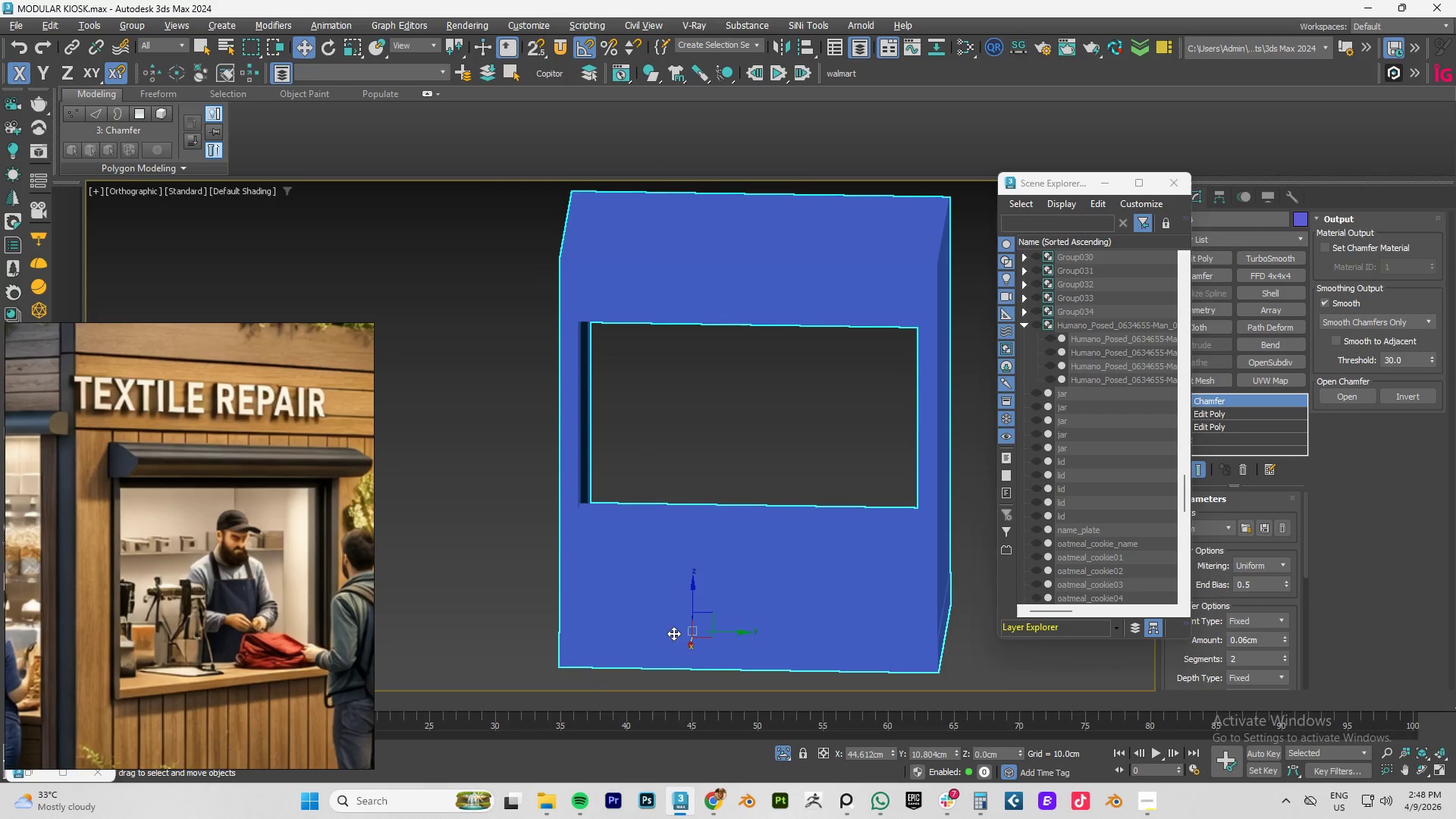 
key(Alt+AltLeft)
 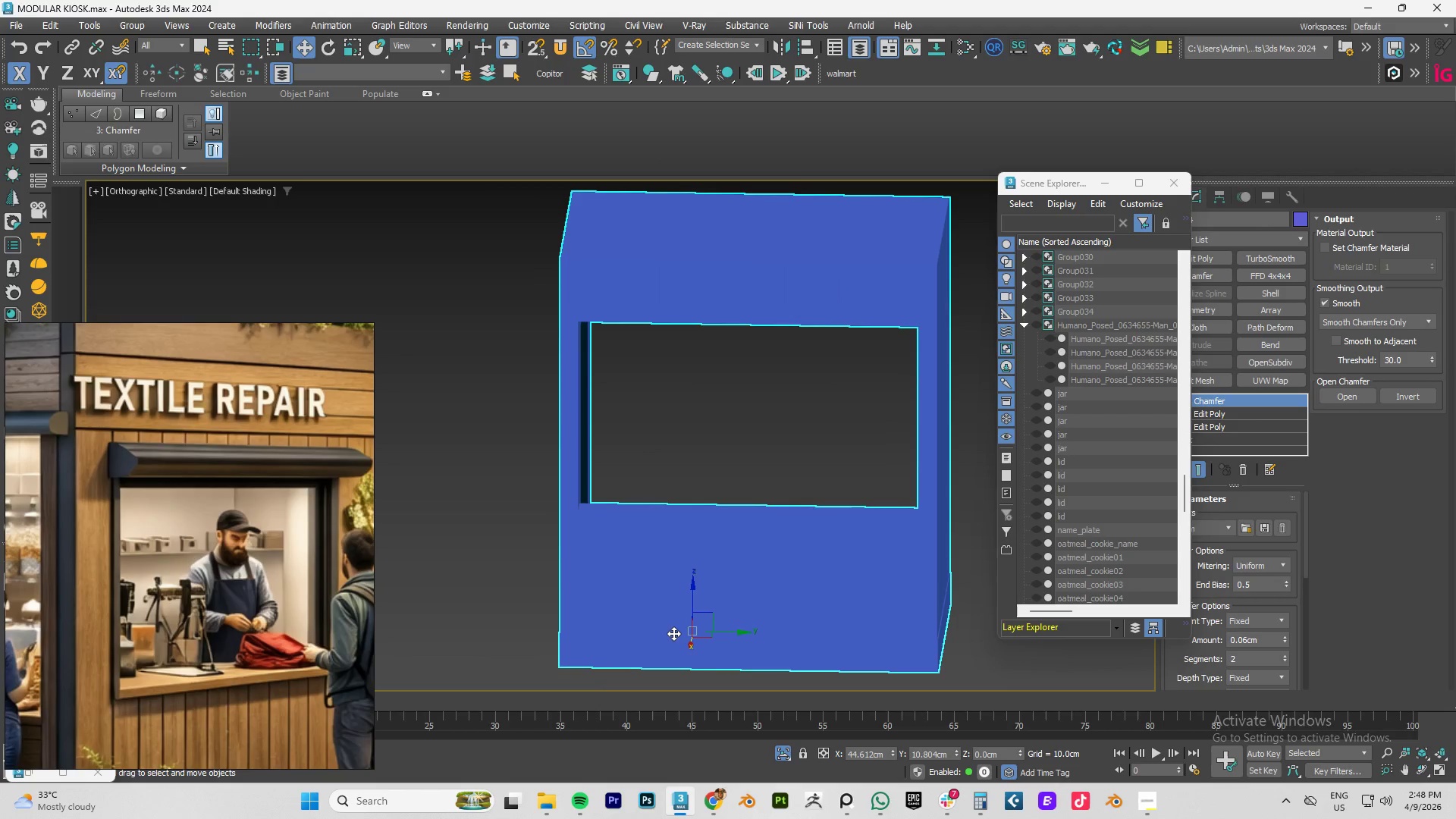 
key(Alt+AltLeft)
 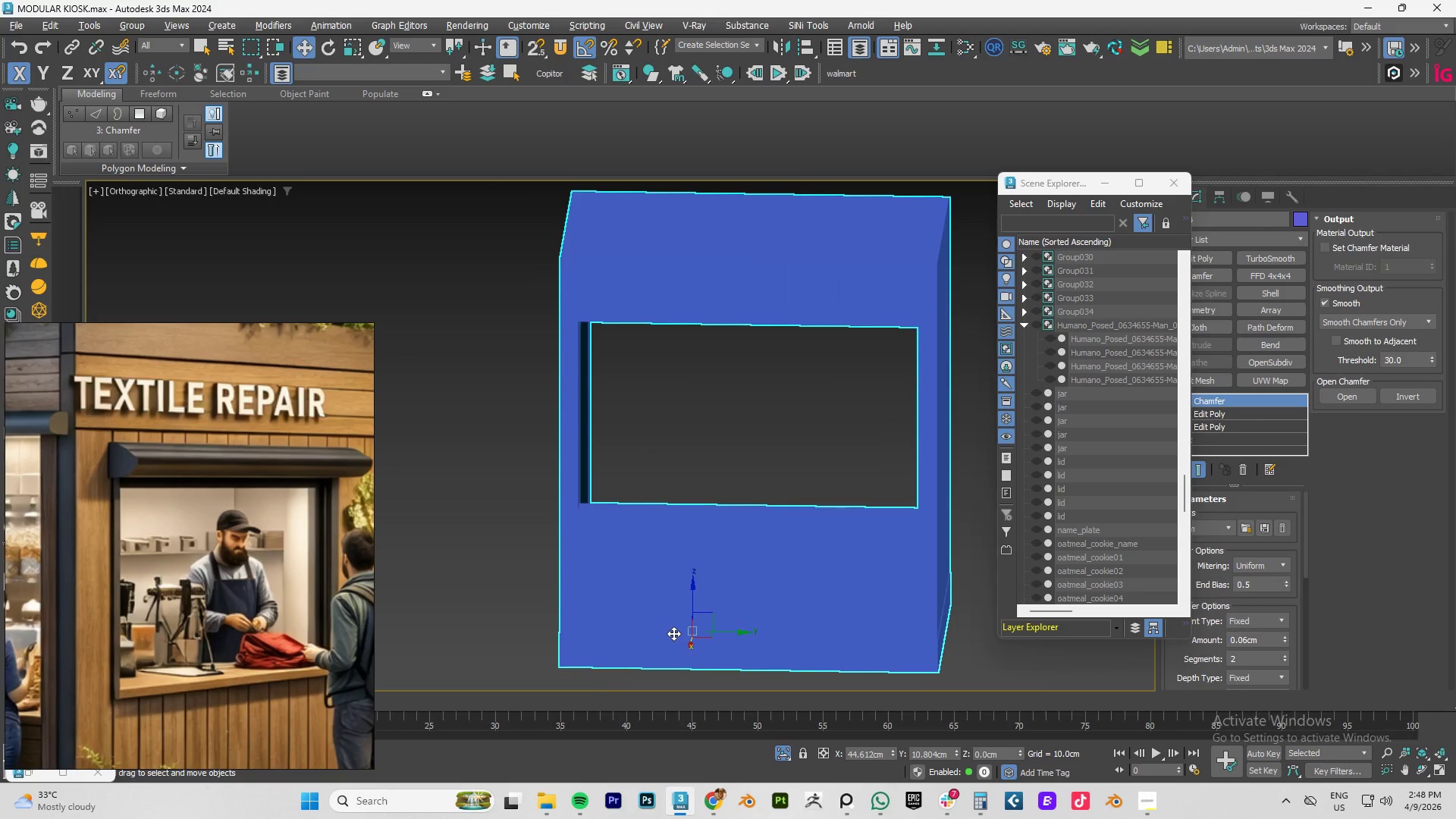 
key(Alt+Q)
 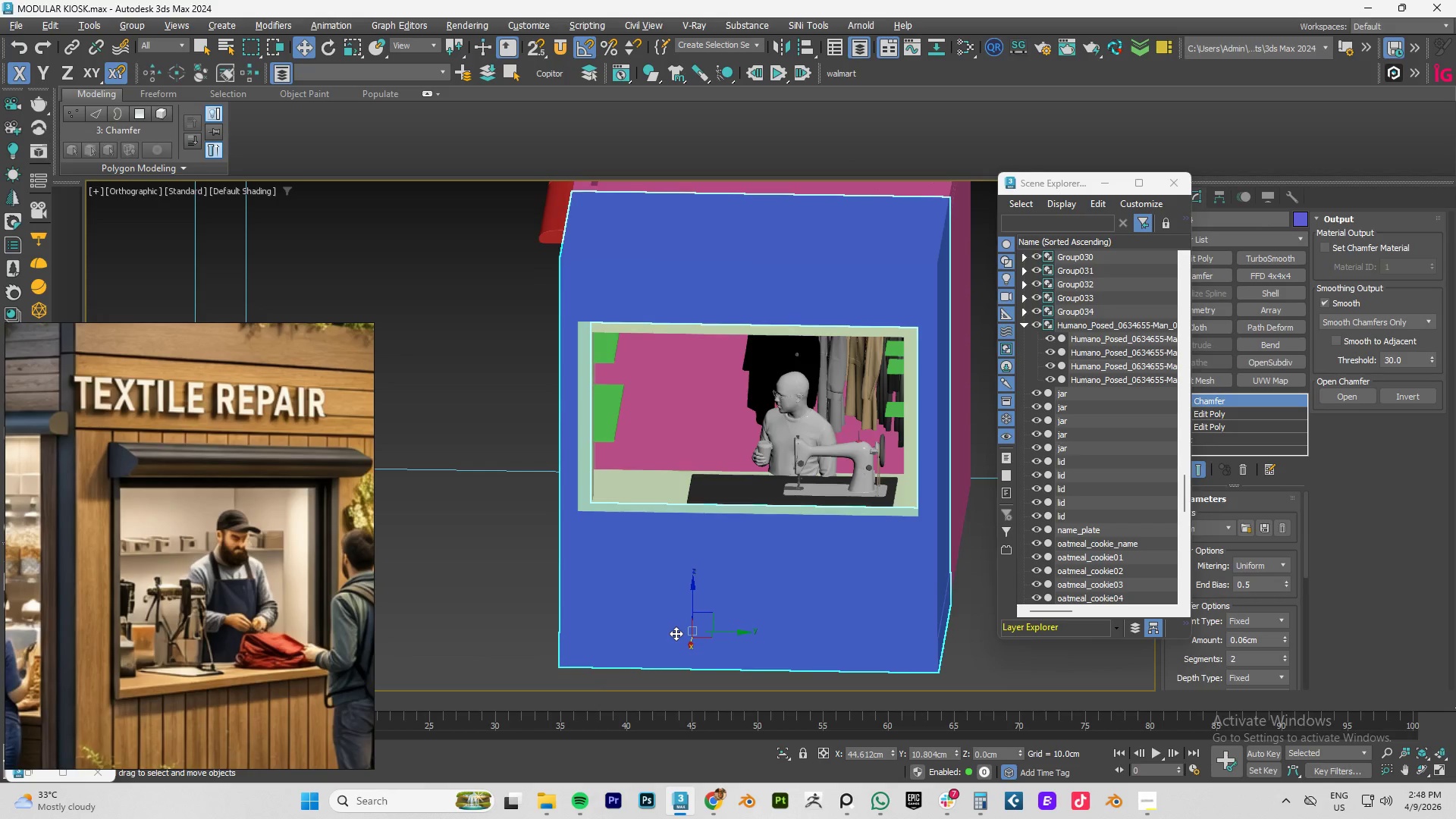 
hold_key(key=AltLeft, duration=1.52)
 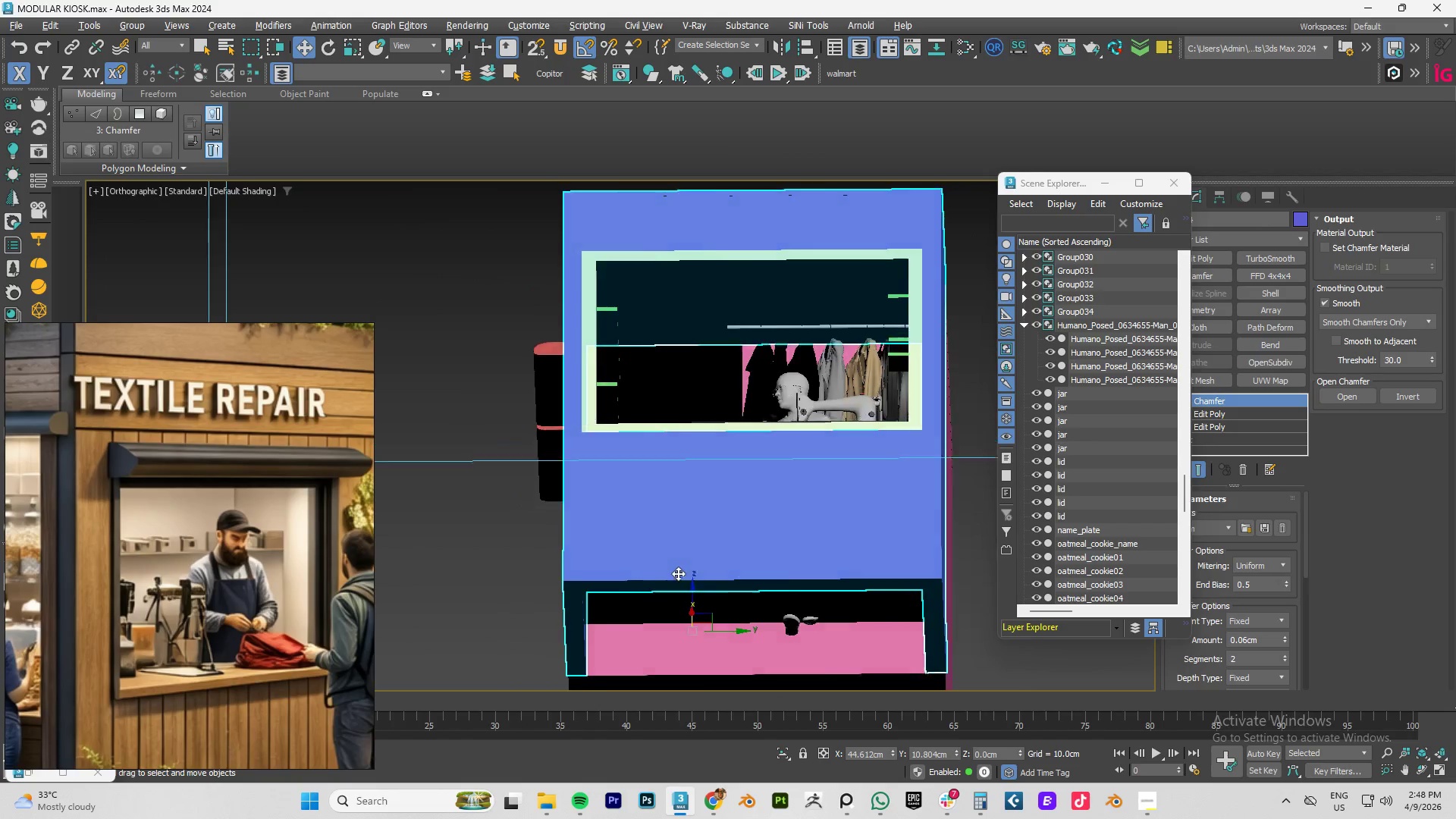 
hold_key(key=AltLeft, duration=1.26)
 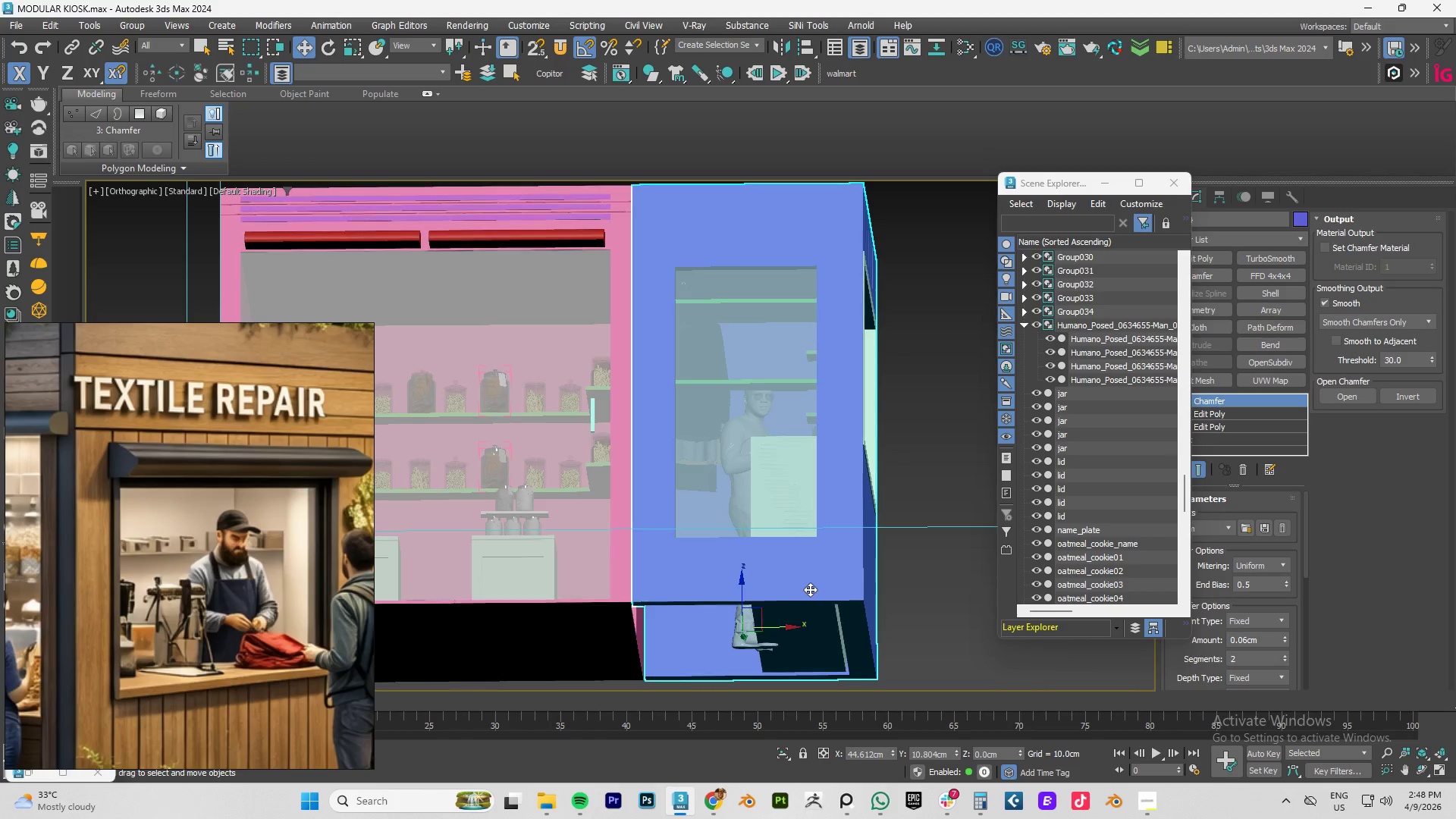 
key(F3)
 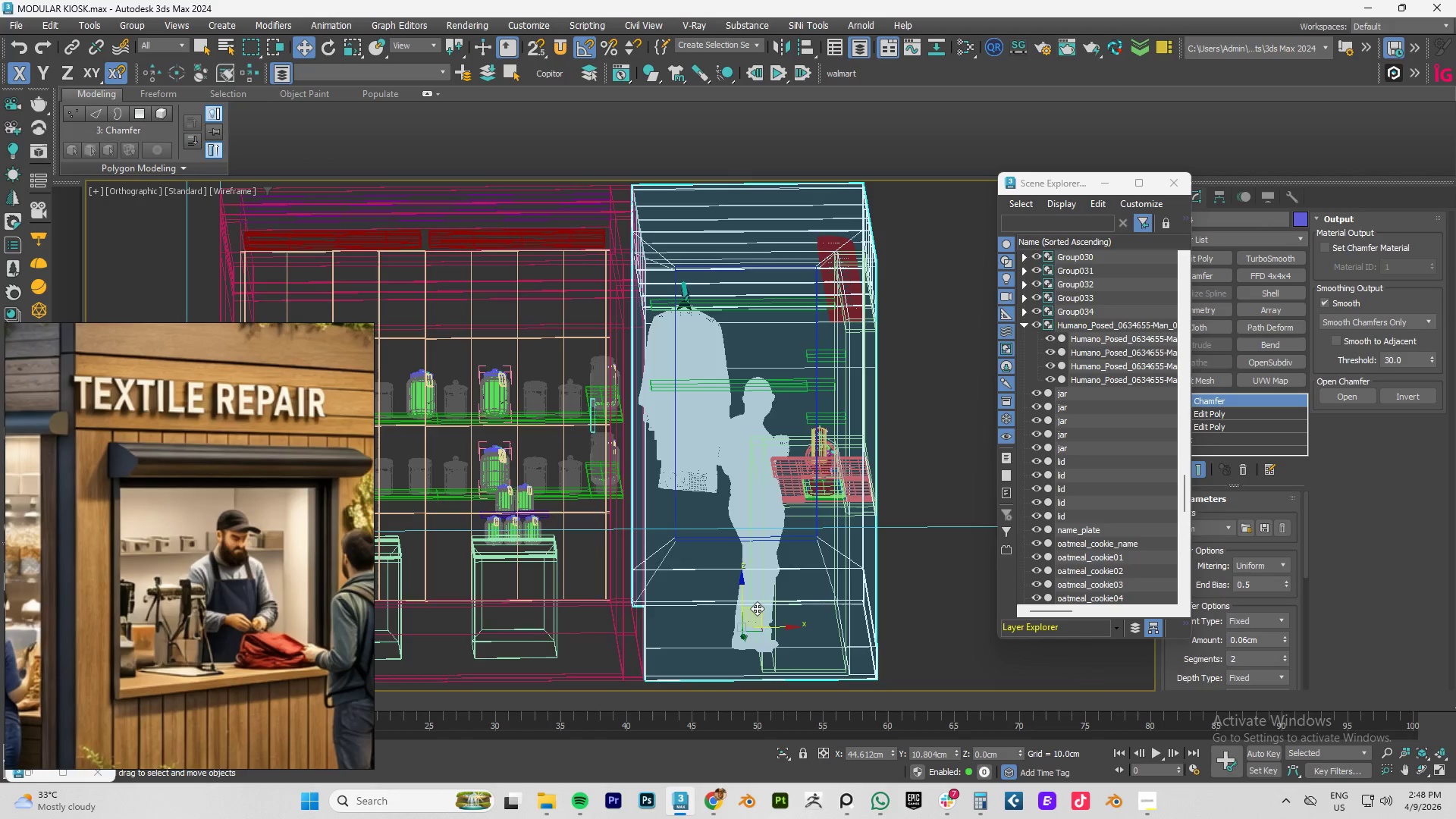 
key(F3)
 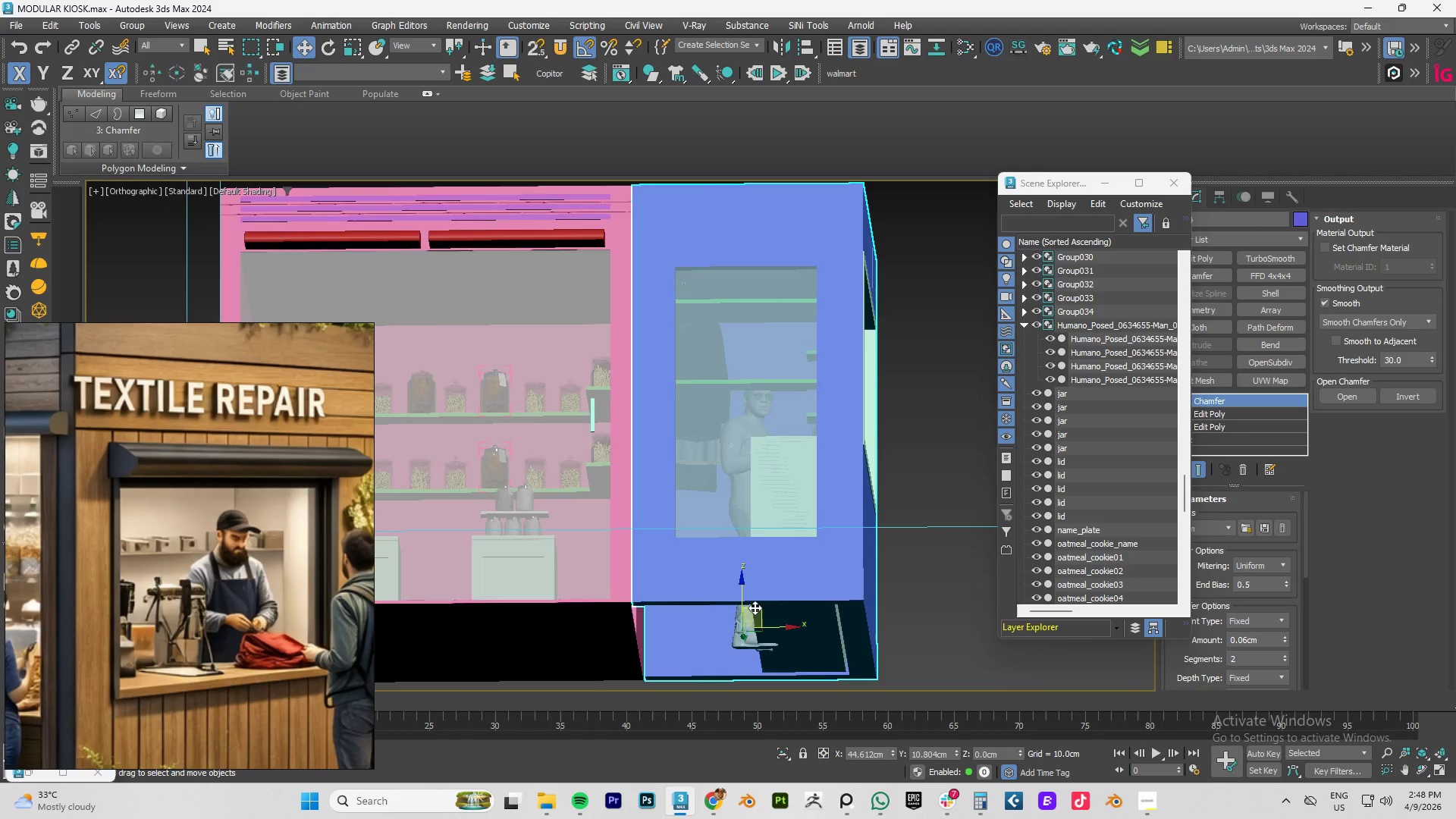 
key(F4)
 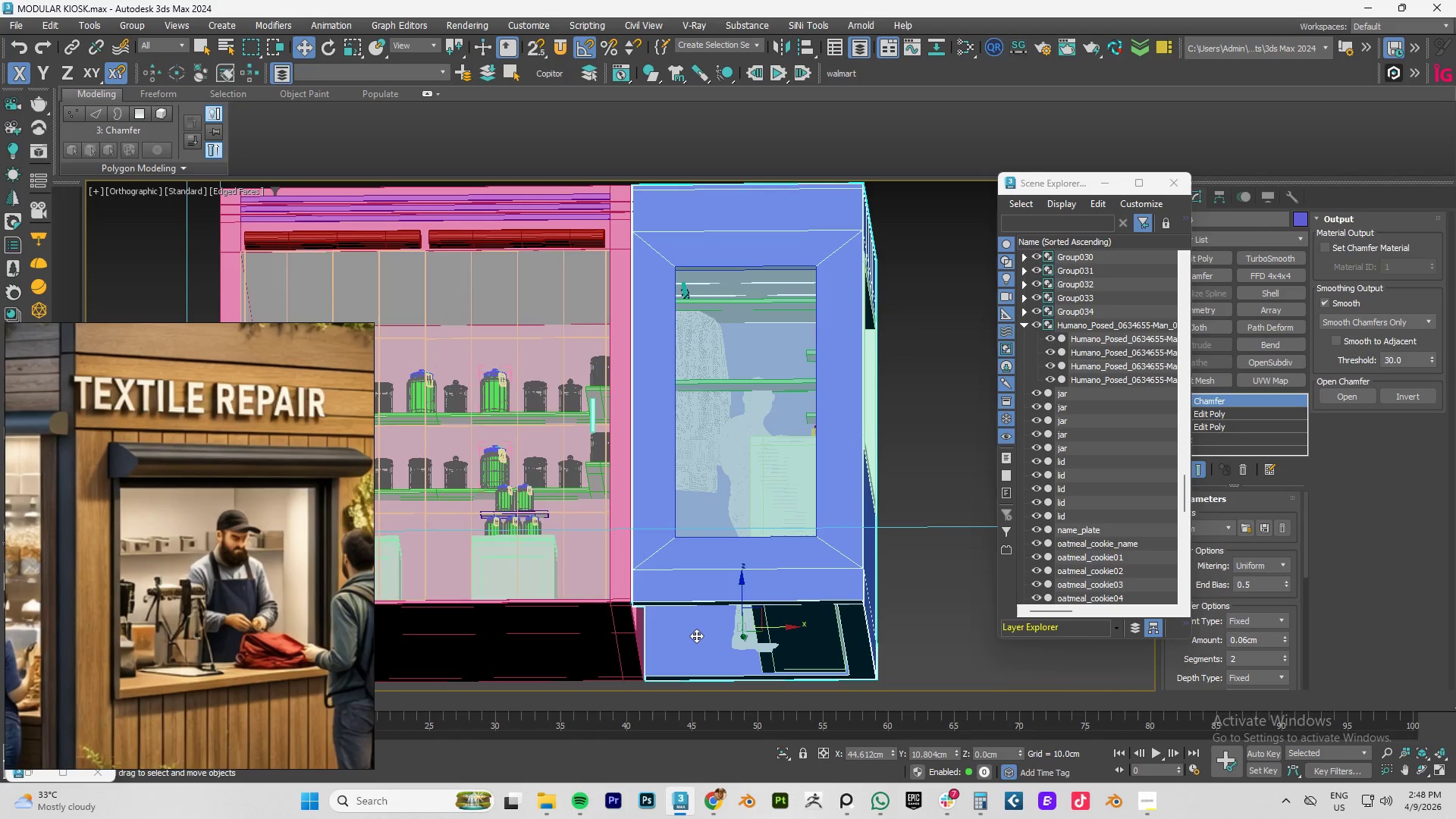 
hold_key(key=AltLeft, duration=1.09)
 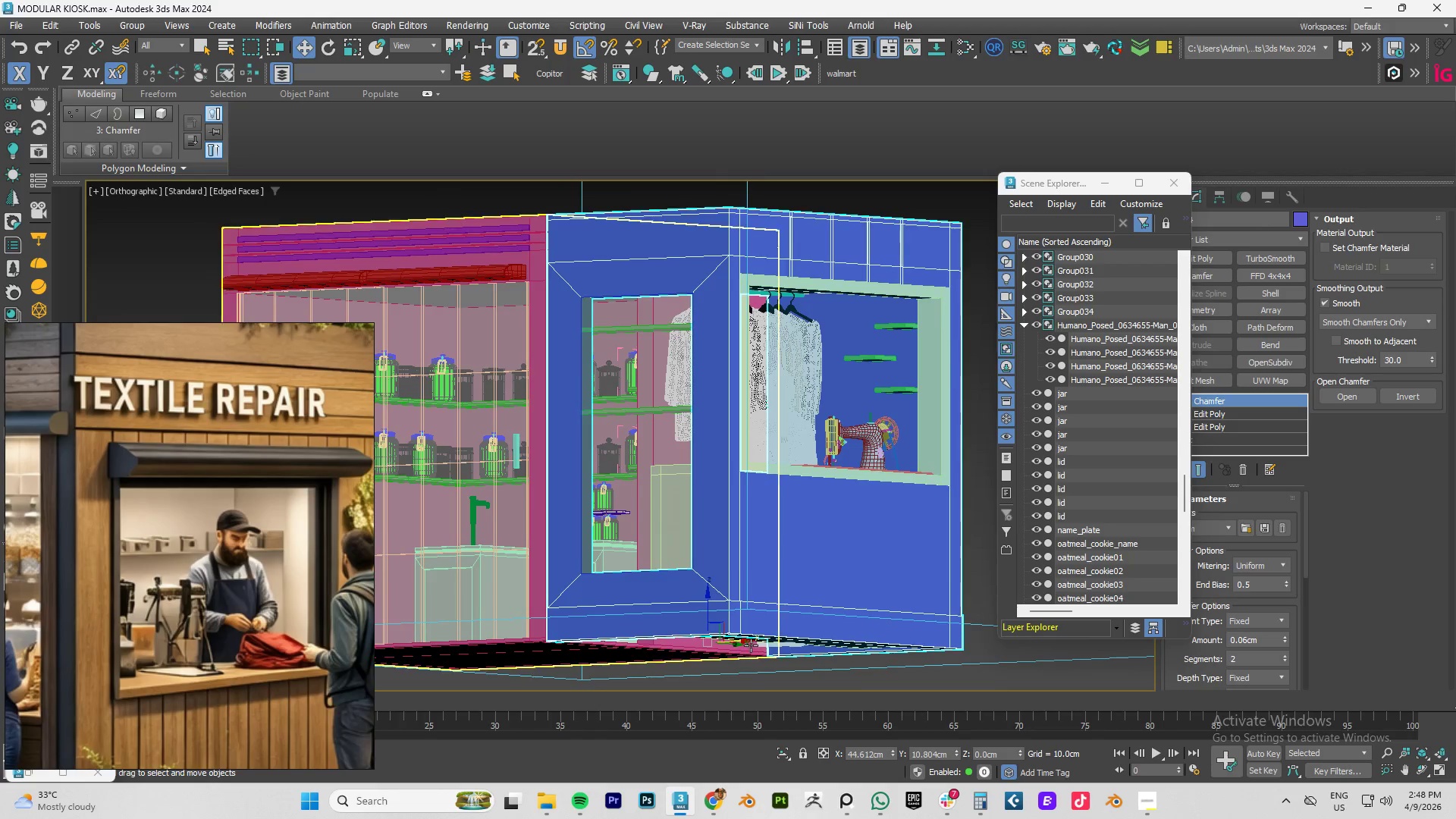 
scroll: coordinate [820, 680], scroll_direction: up, amount: 8.0
 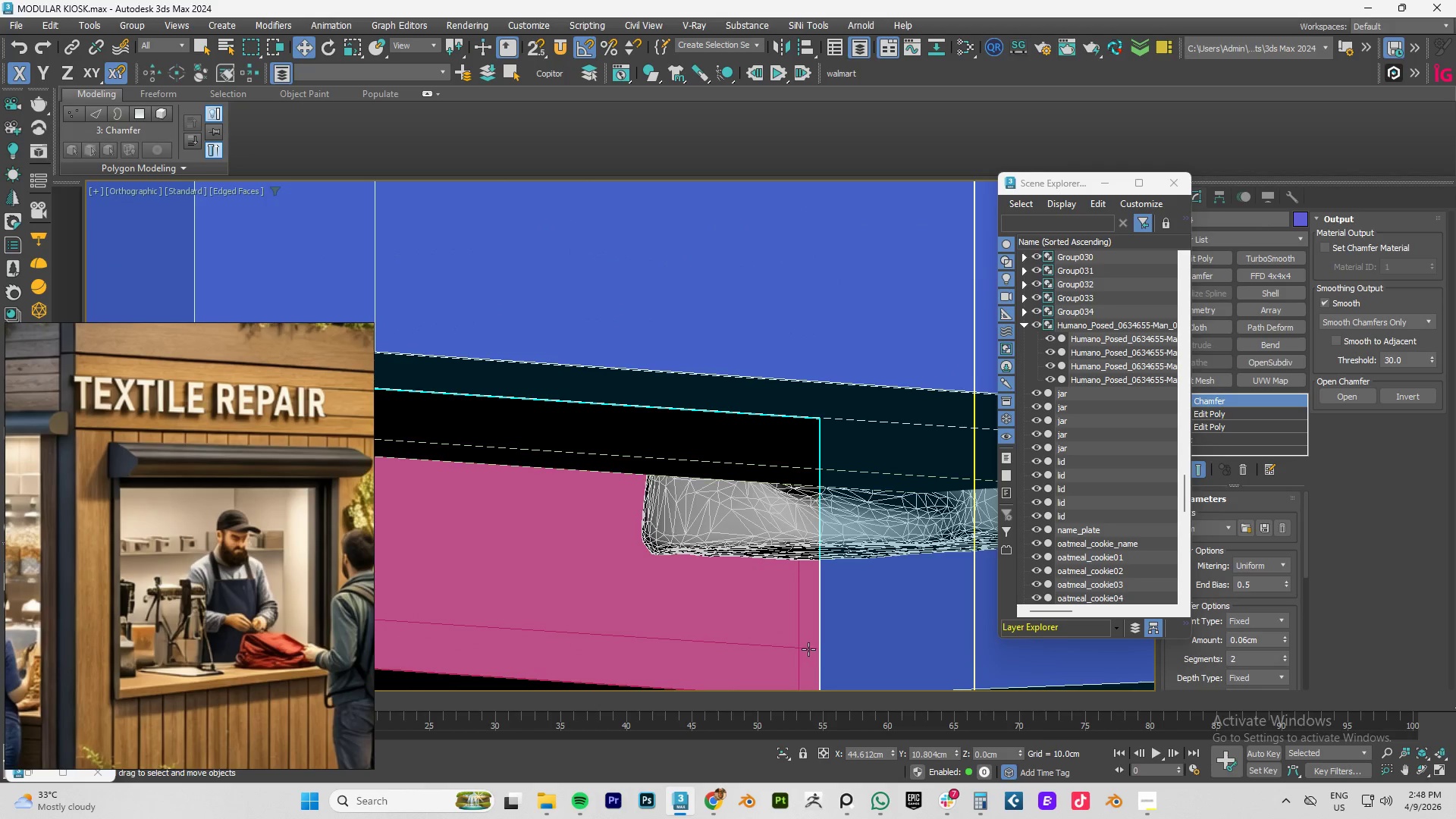 
hold_key(key=AltLeft, duration=0.75)
 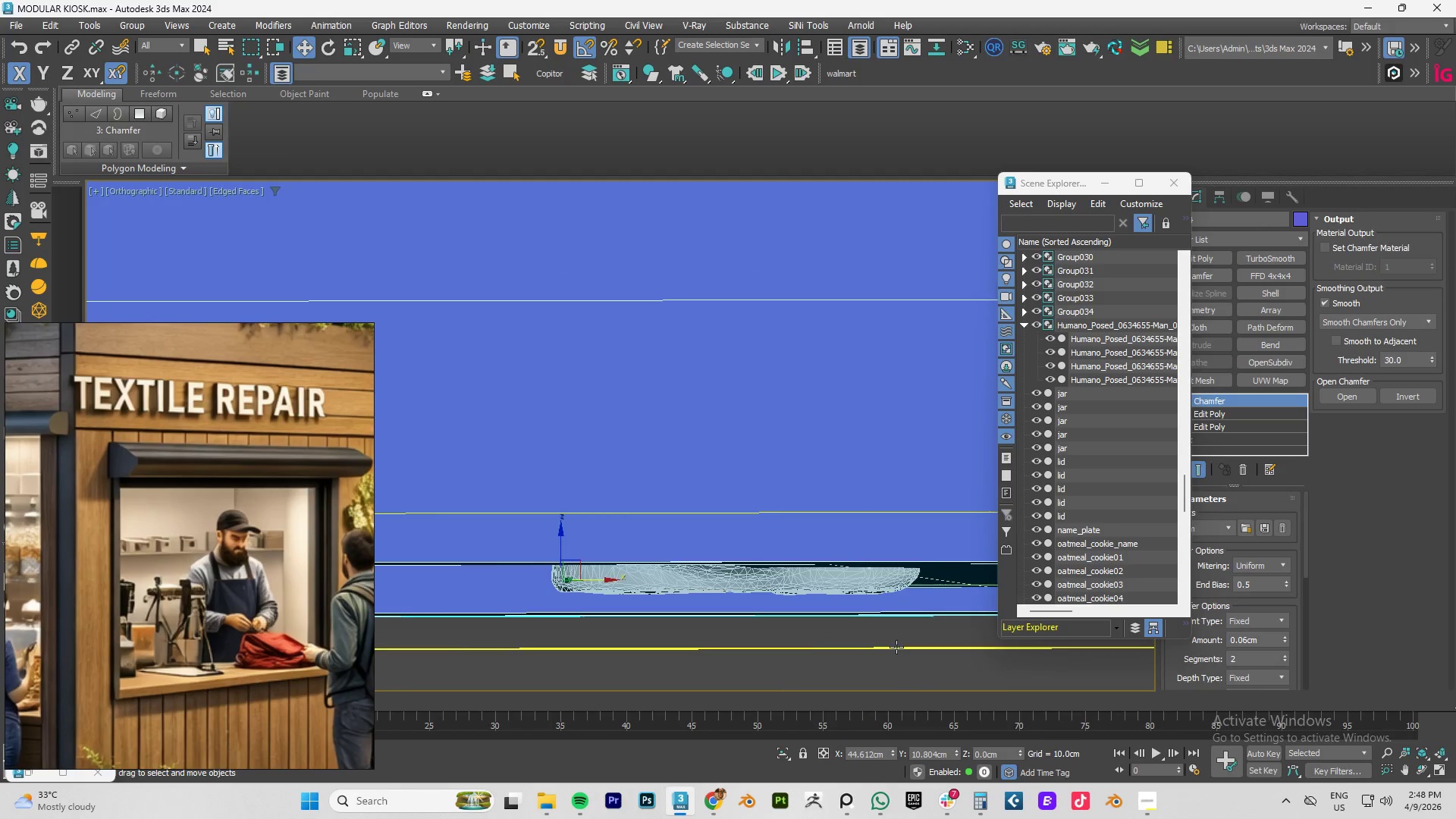 
scroll: coordinate [896, 647], scroll_direction: down, amount: 5.0
 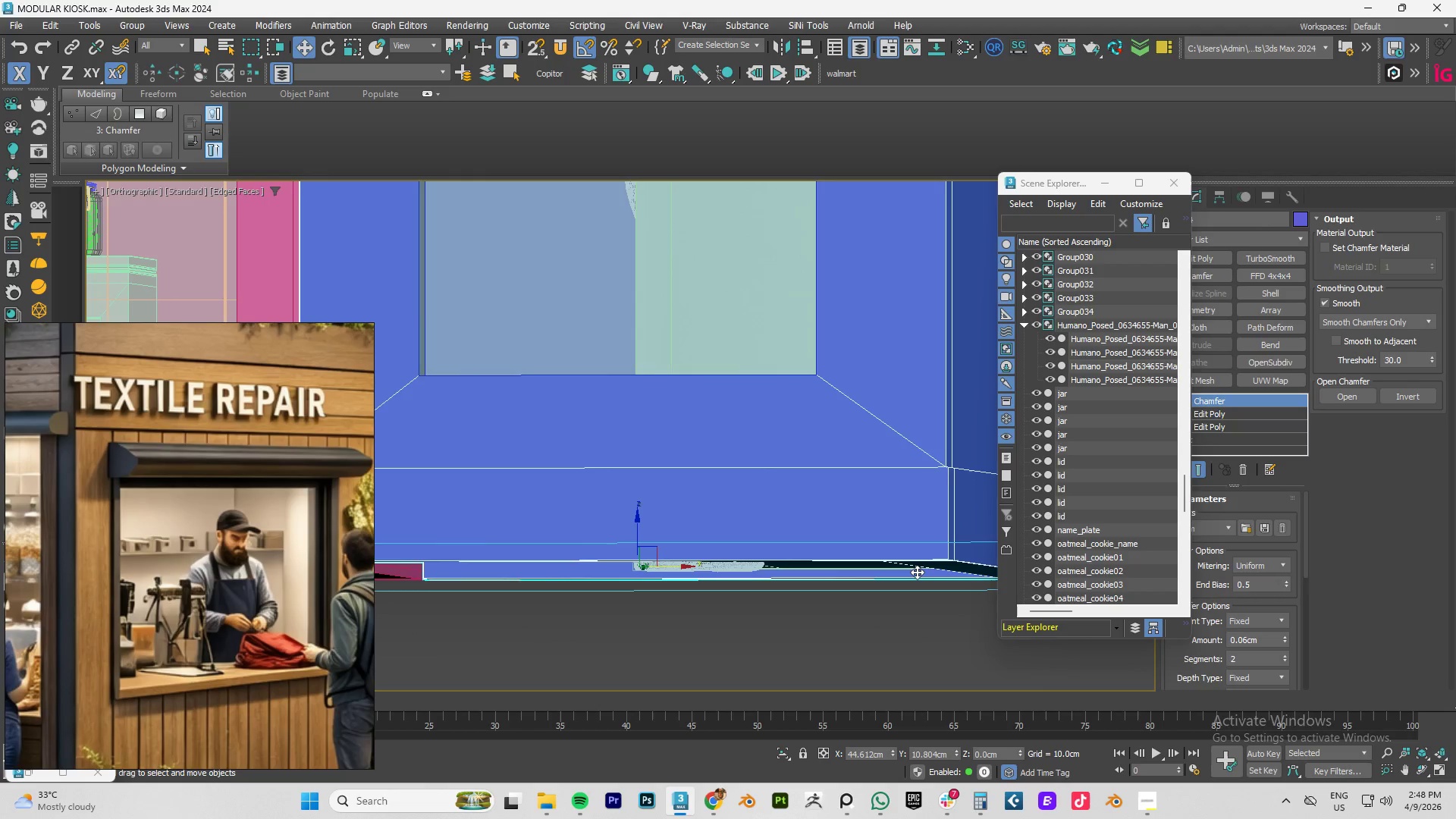 
hold_key(key=AltLeft, duration=1.53)
 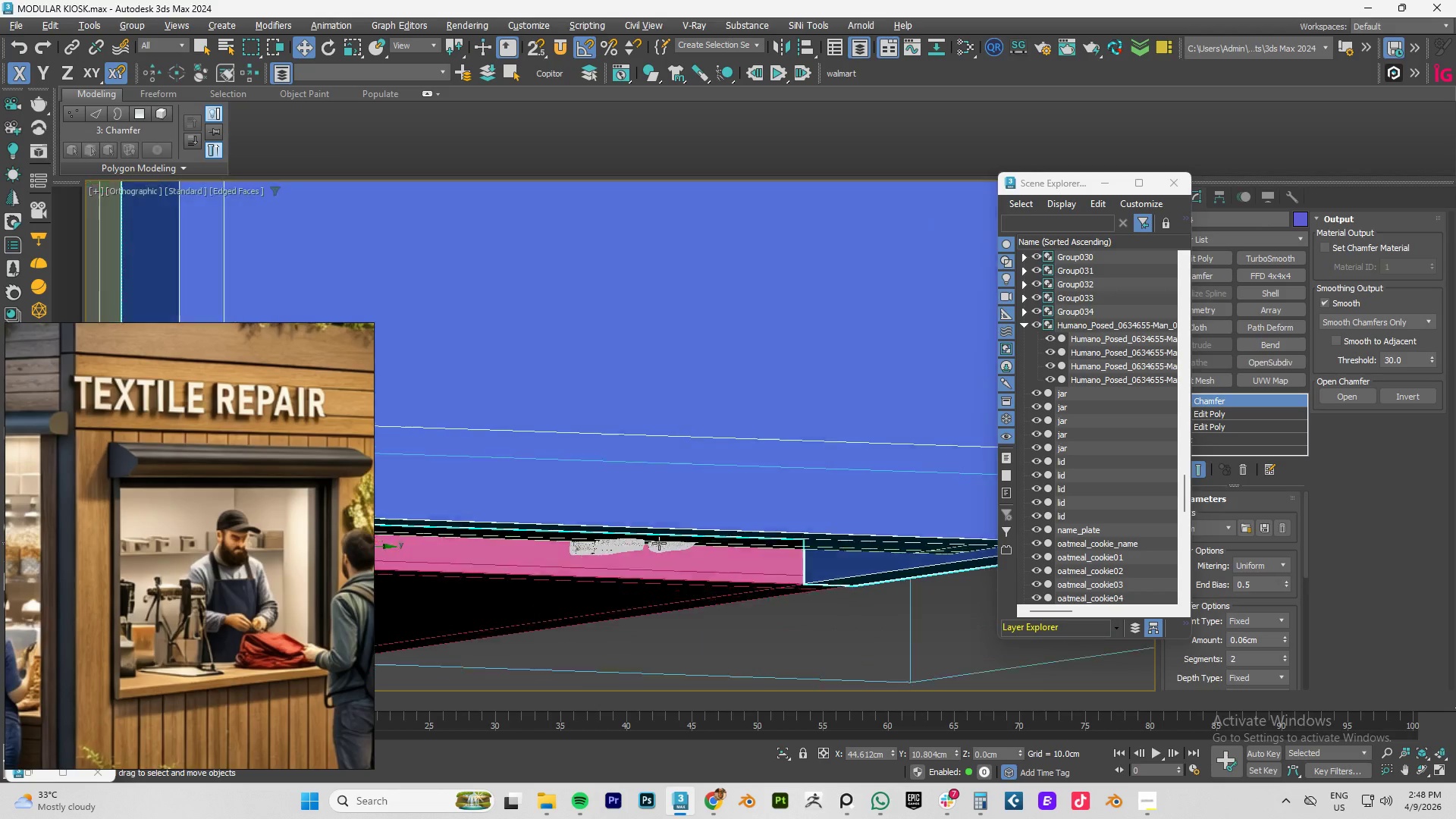 
hold_key(key=AltLeft, duration=1.5)
 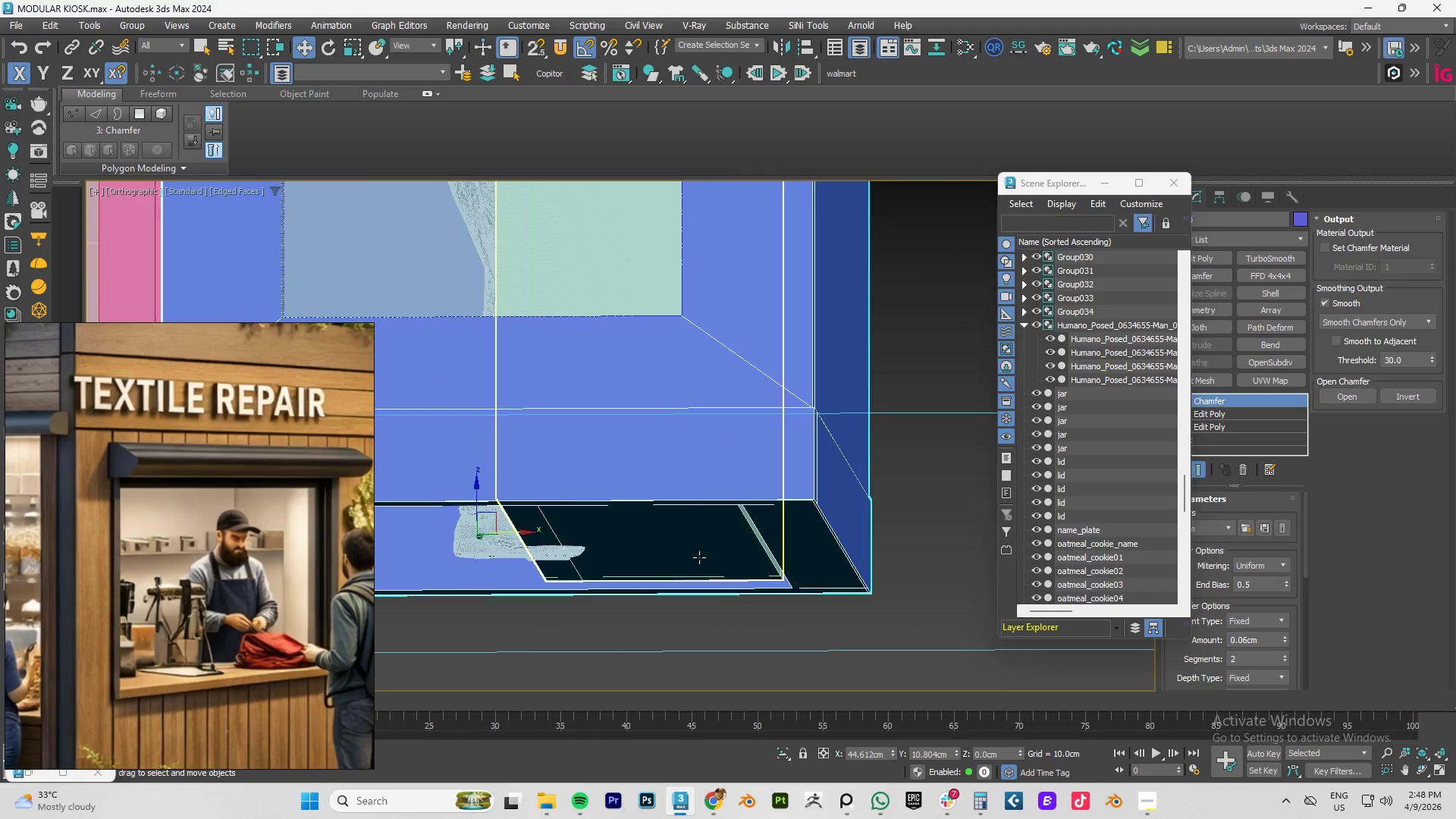 
hold_key(key=AltLeft, duration=0.44)
 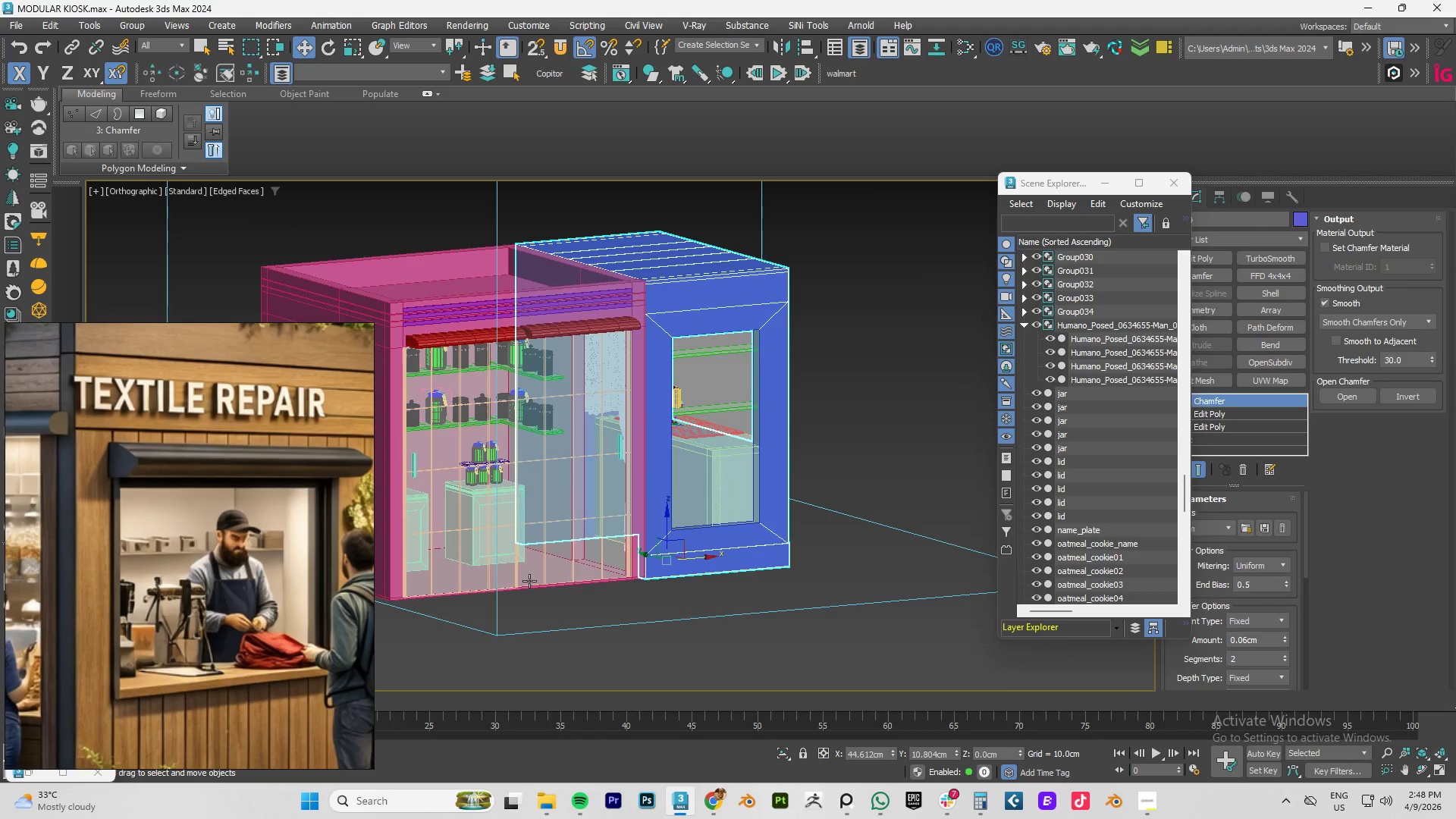 
scroll: coordinate [690, 557], scroll_direction: down, amount: 4.0
 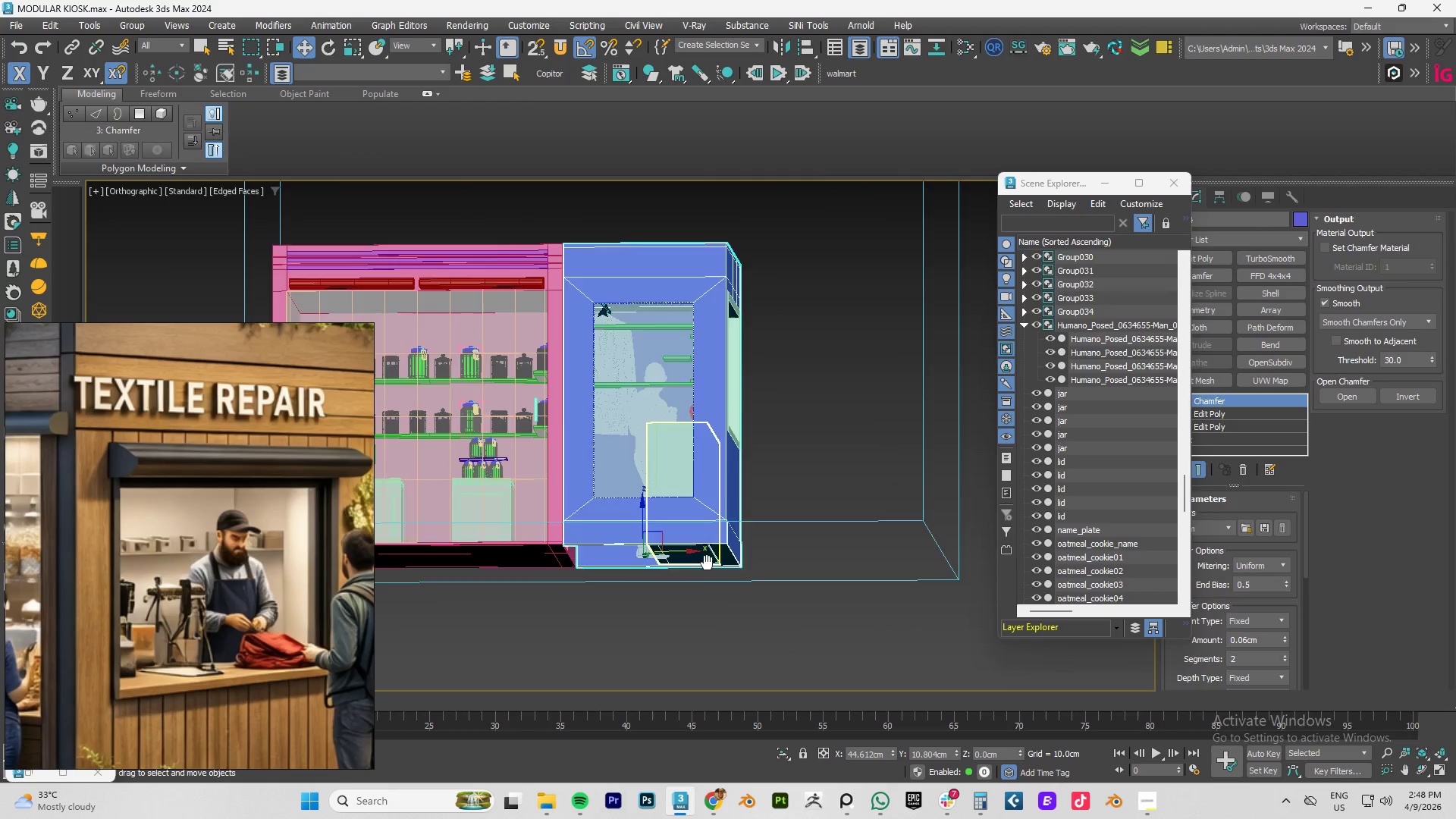 
scroll: coordinate [681, 564], scroll_direction: up, amount: 6.0
 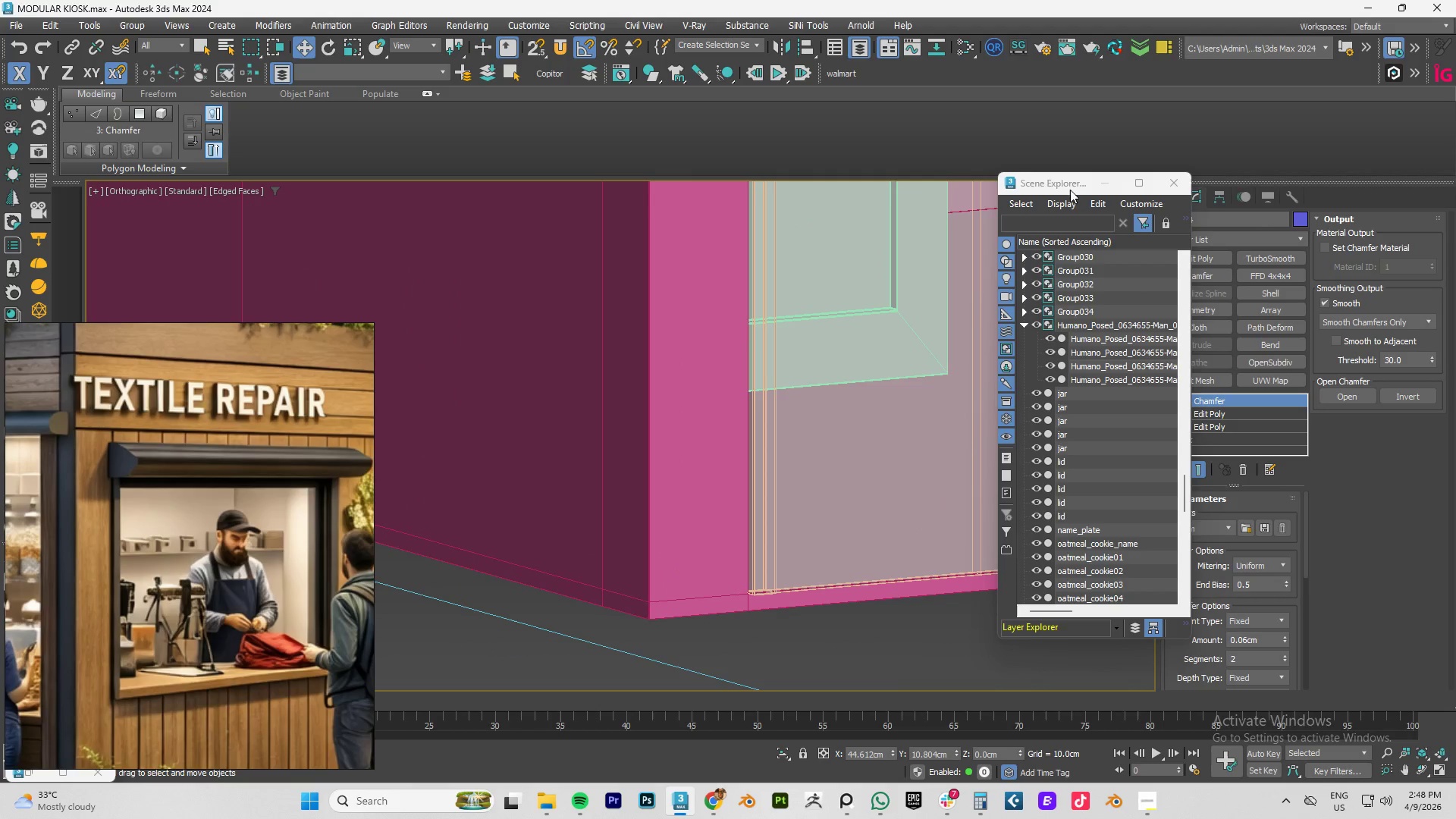 
left_click_drag(start_coordinate=[1065, 184], to_coordinate=[588, 122])
 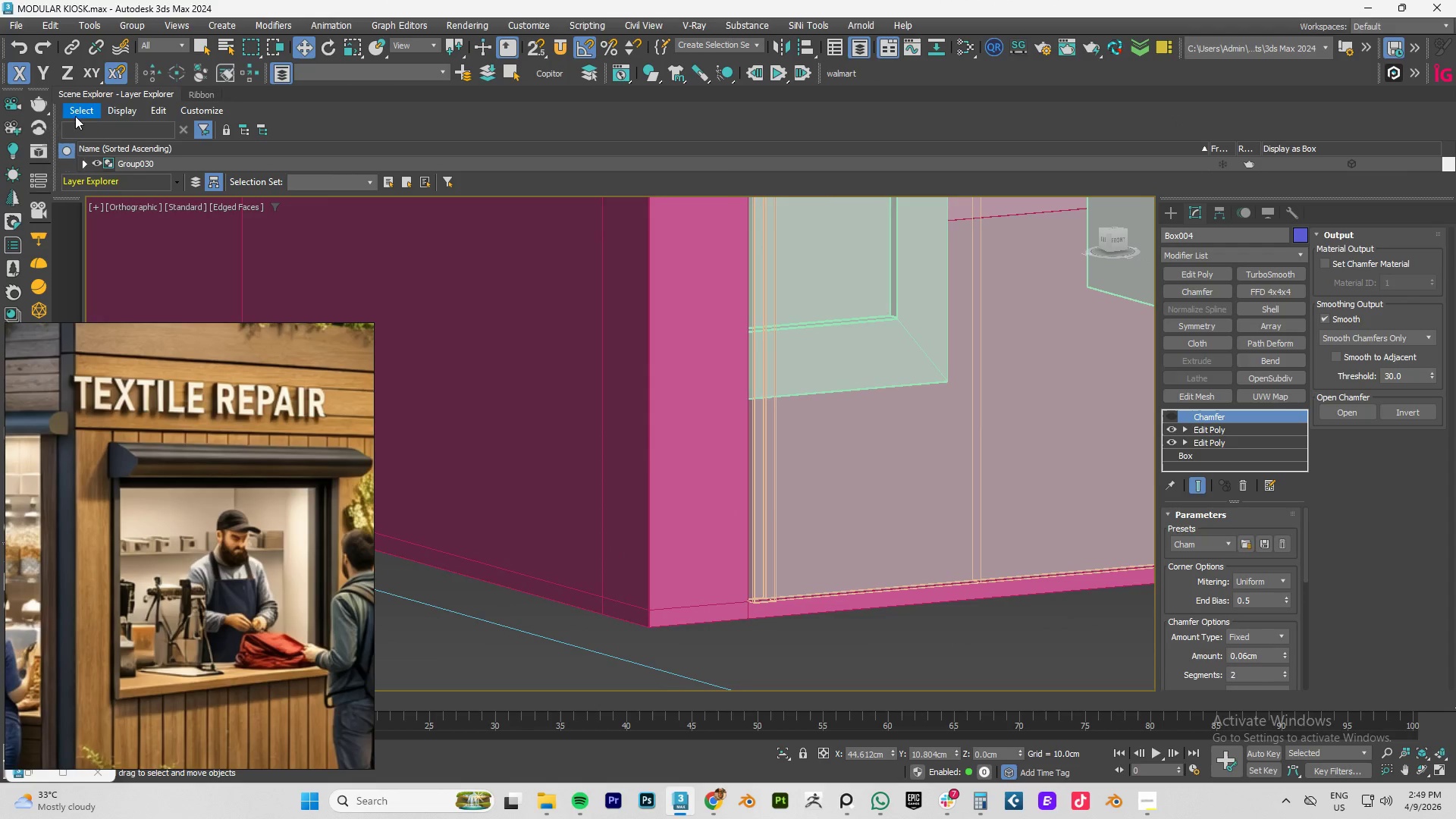 
left_click_drag(start_coordinate=[53, 120], to_coordinate=[572, 322])
 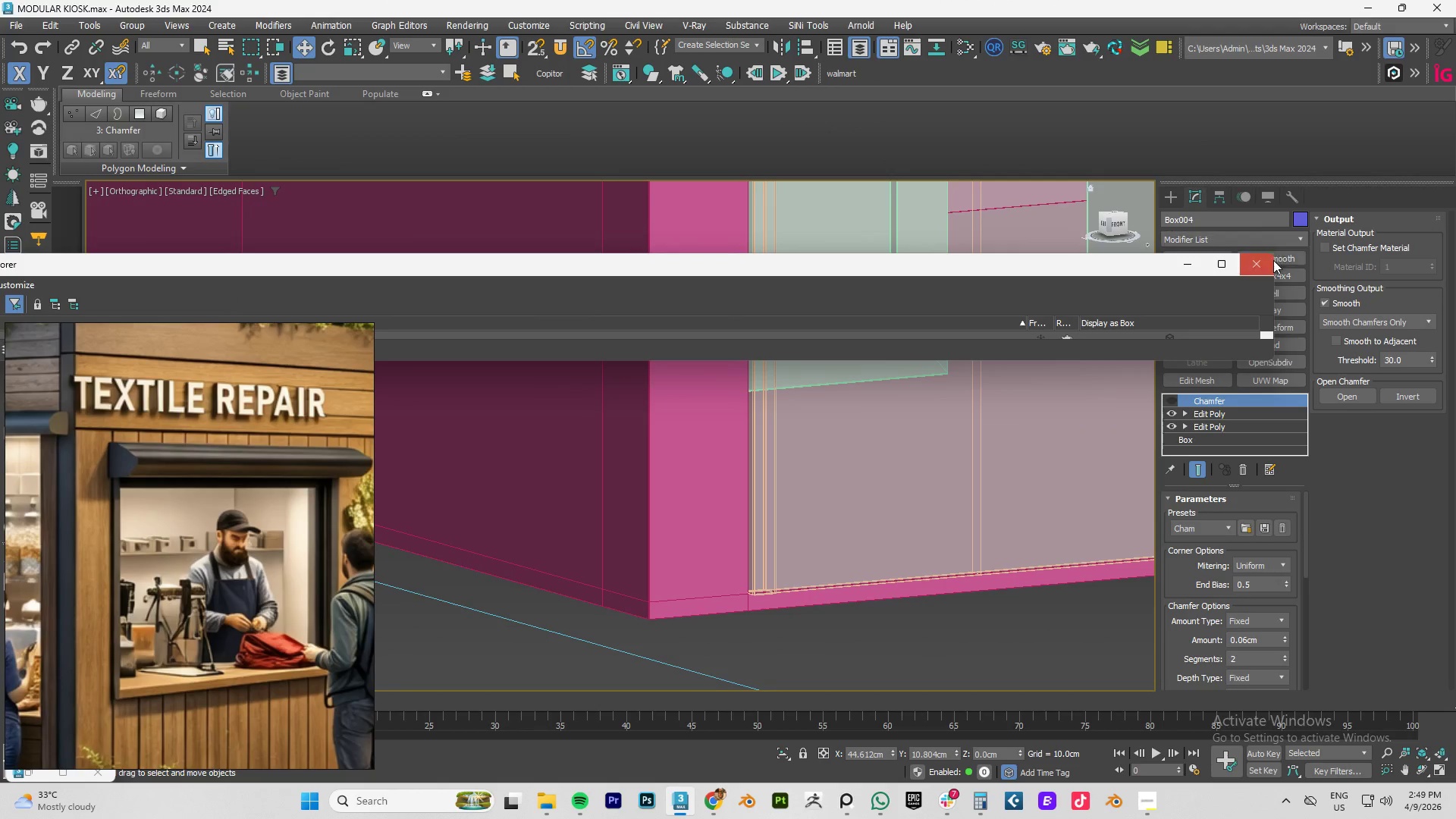 
left_click([1266, 262])
 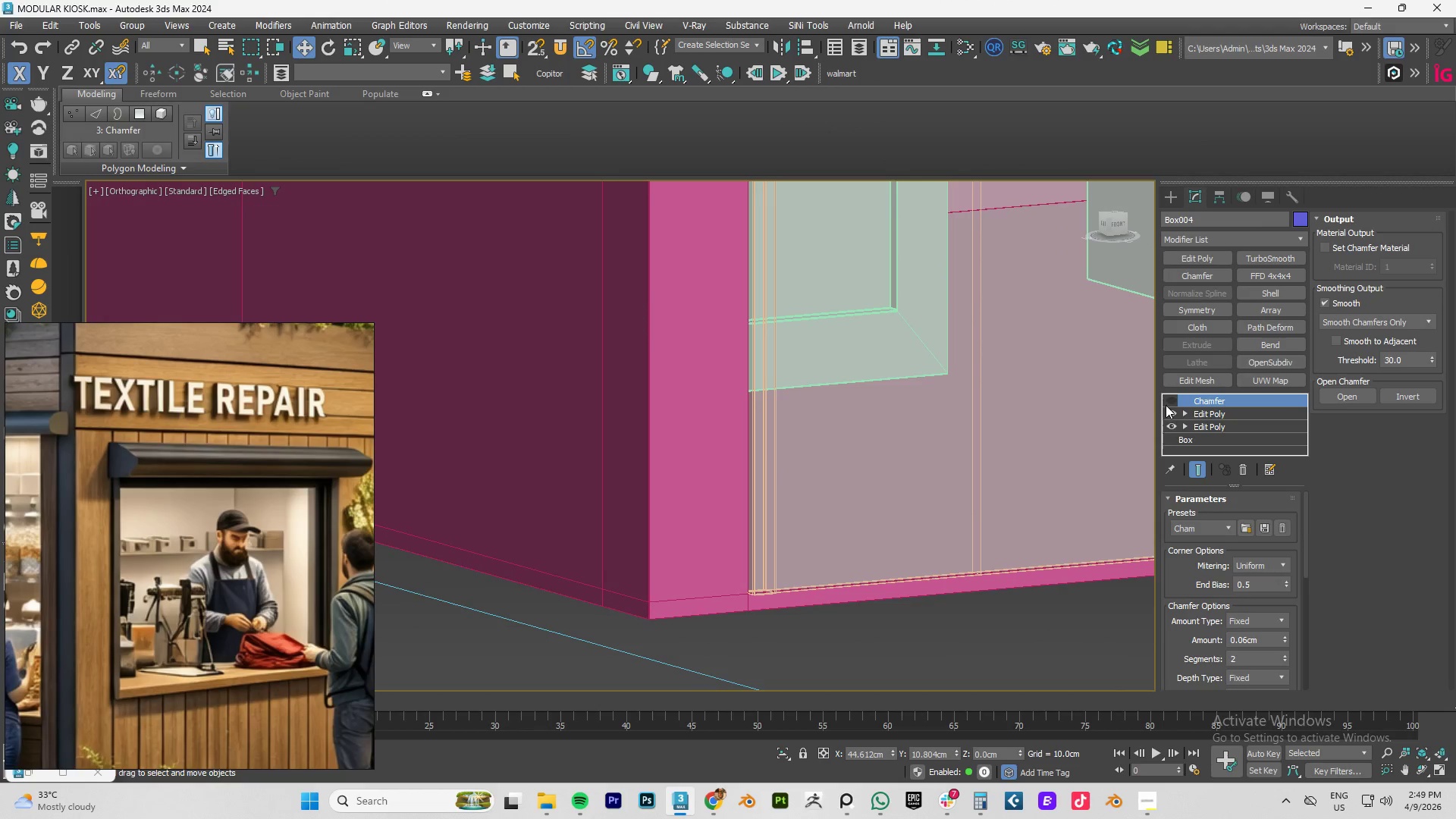 
wait(6.72)
 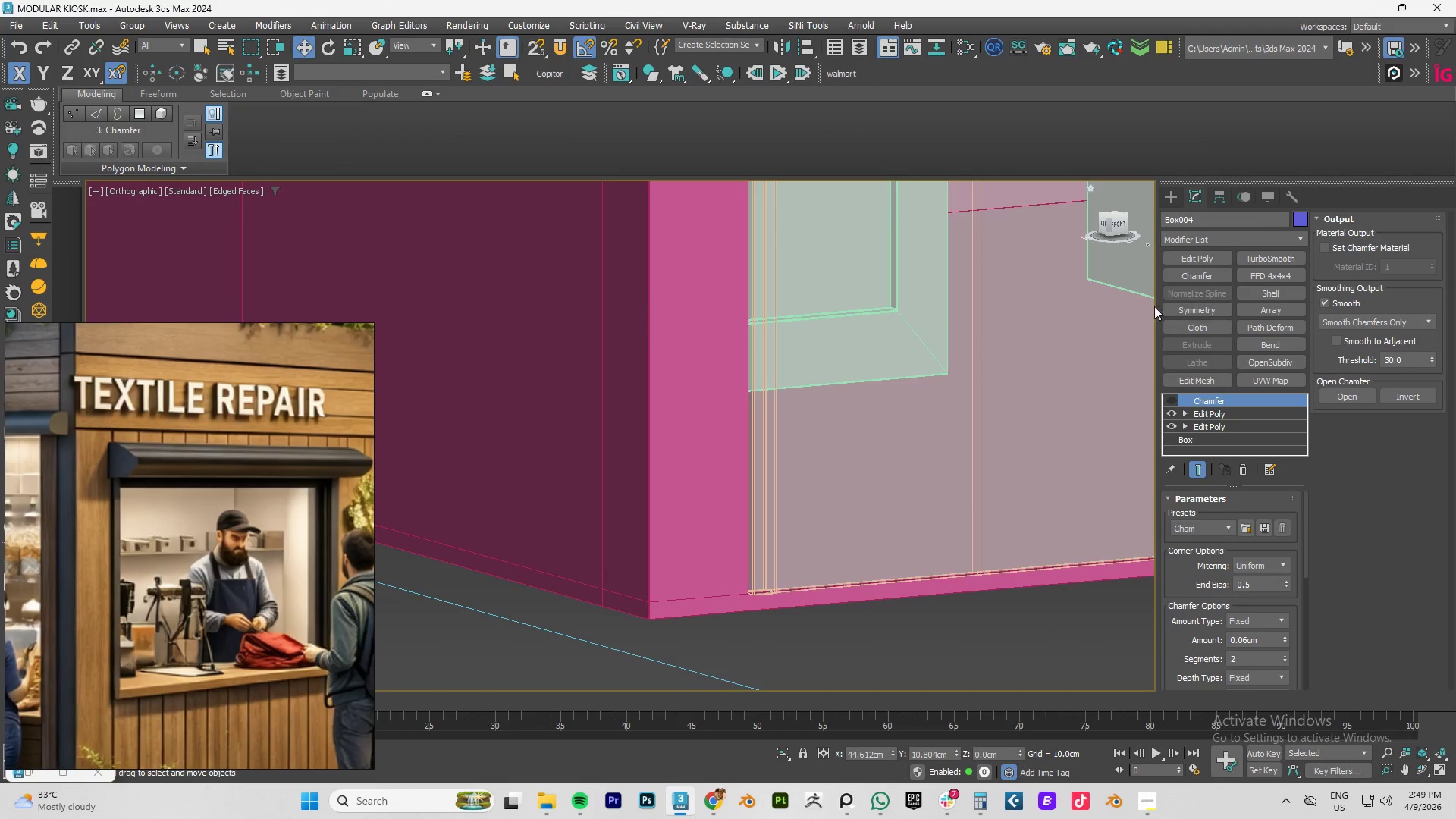 
left_click([1214, 413])
 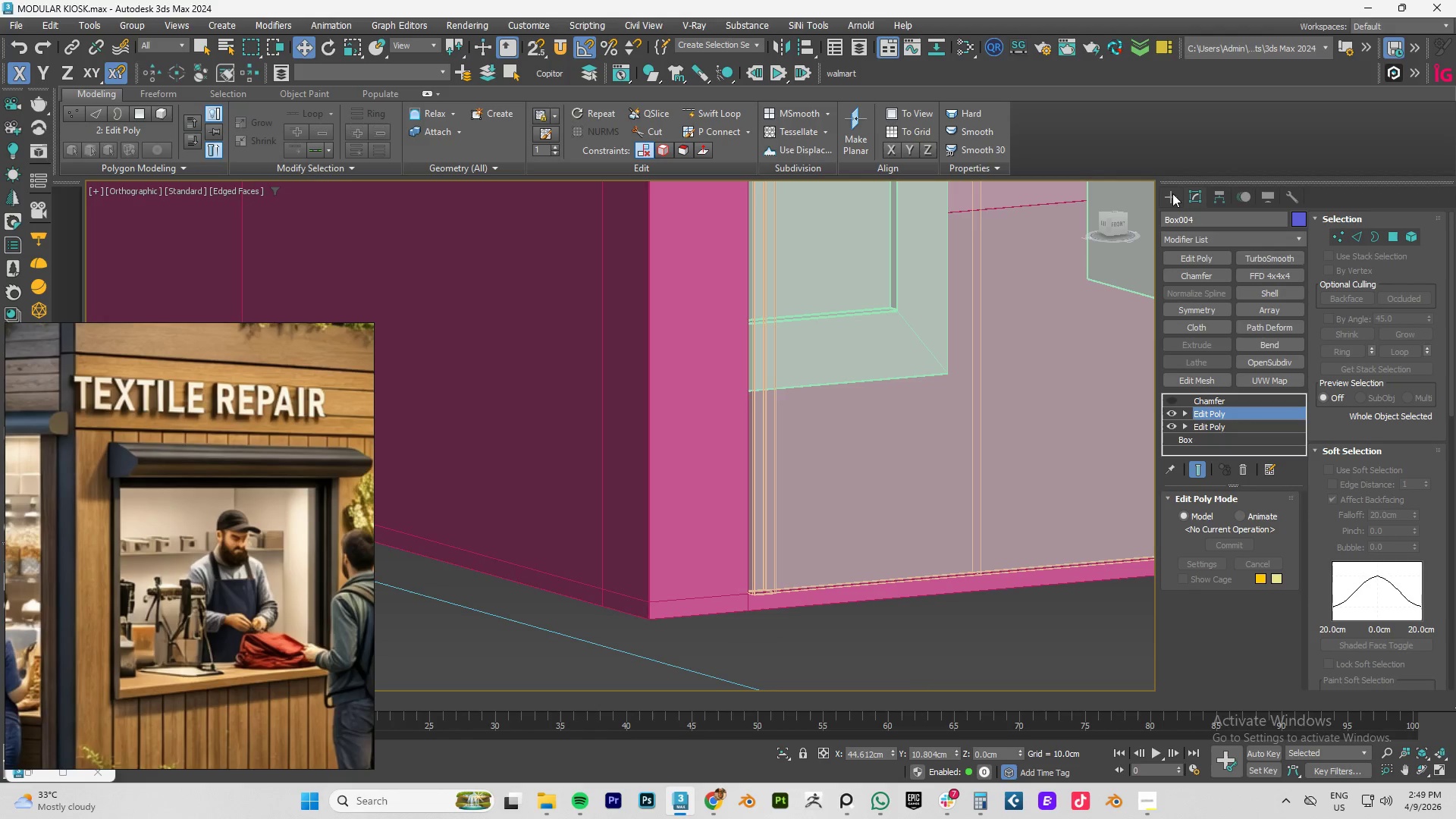 
left_click([1172, 193])
 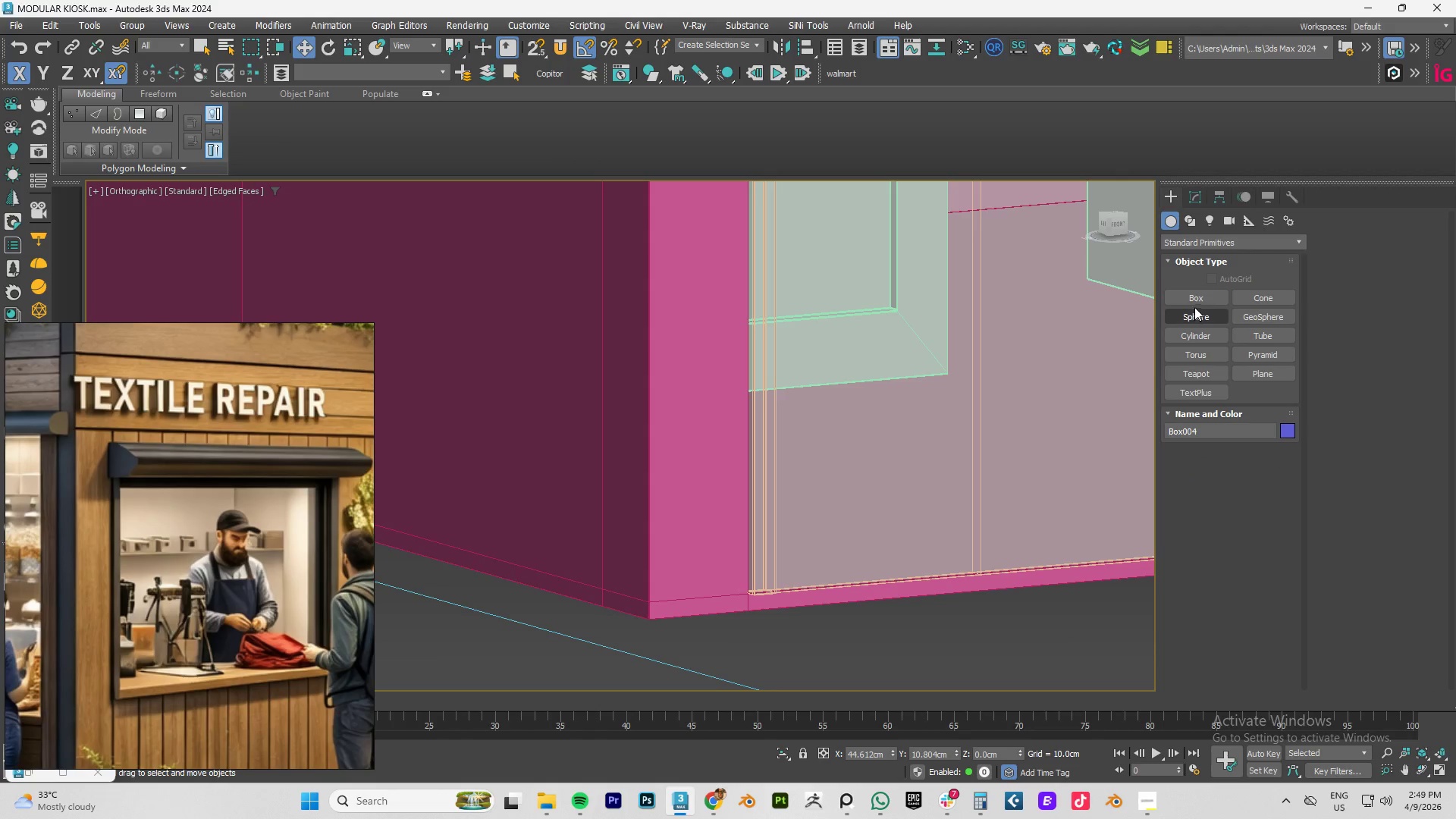 
left_click([1195, 299])
 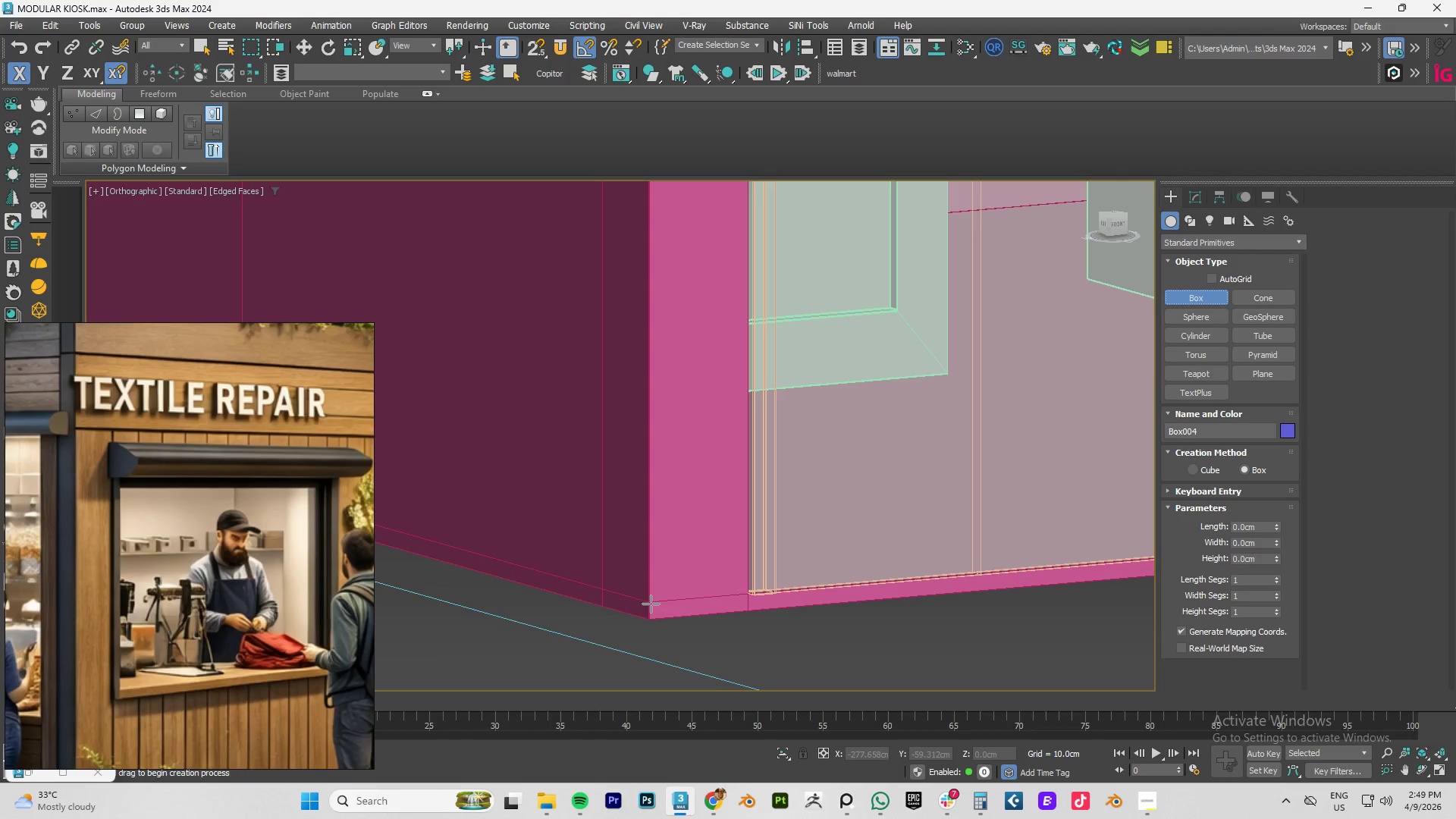 
key(S)
 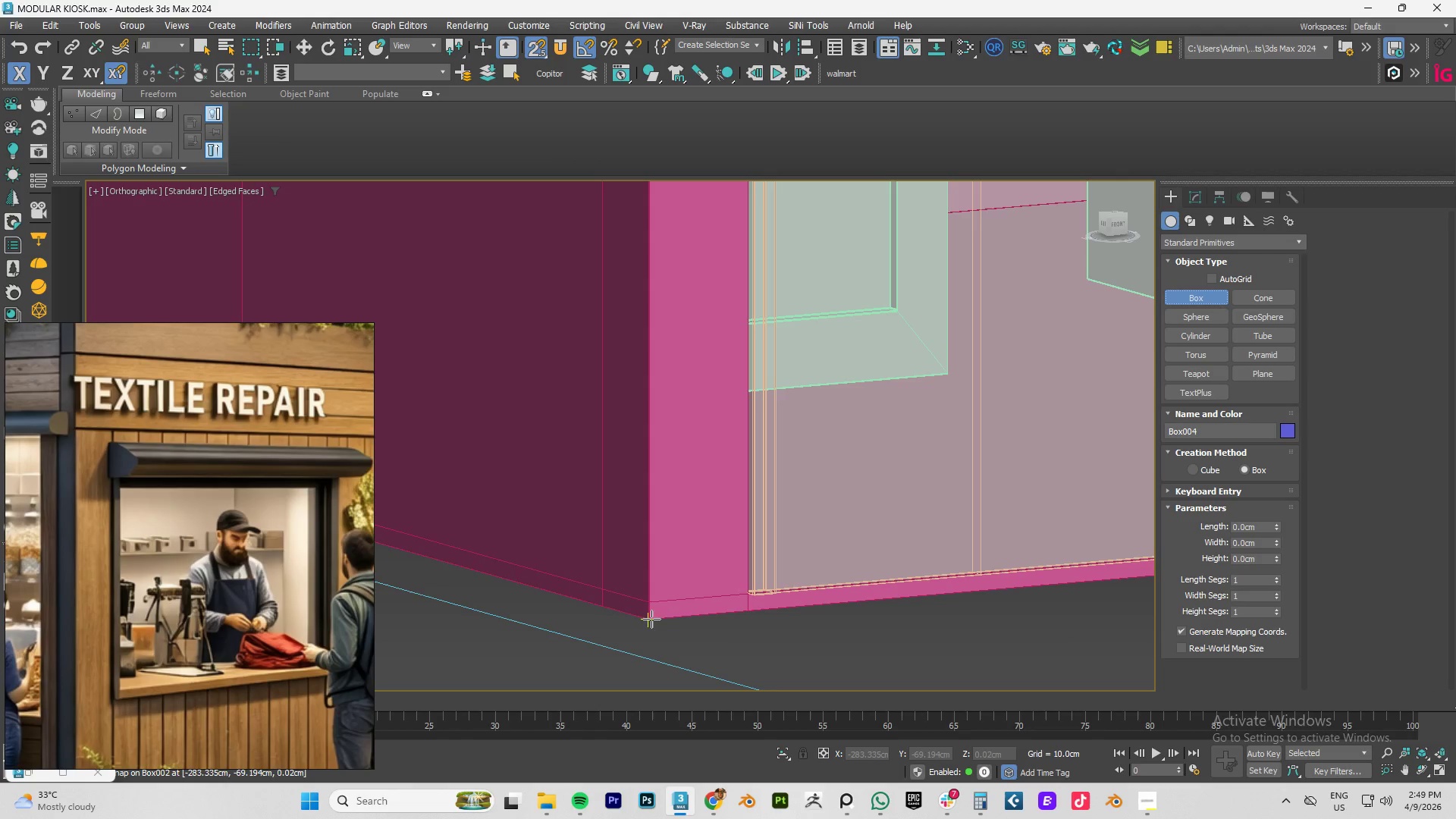 
scroll: coordinate [755, 574], scroll_direction: down, amount: 7.0
 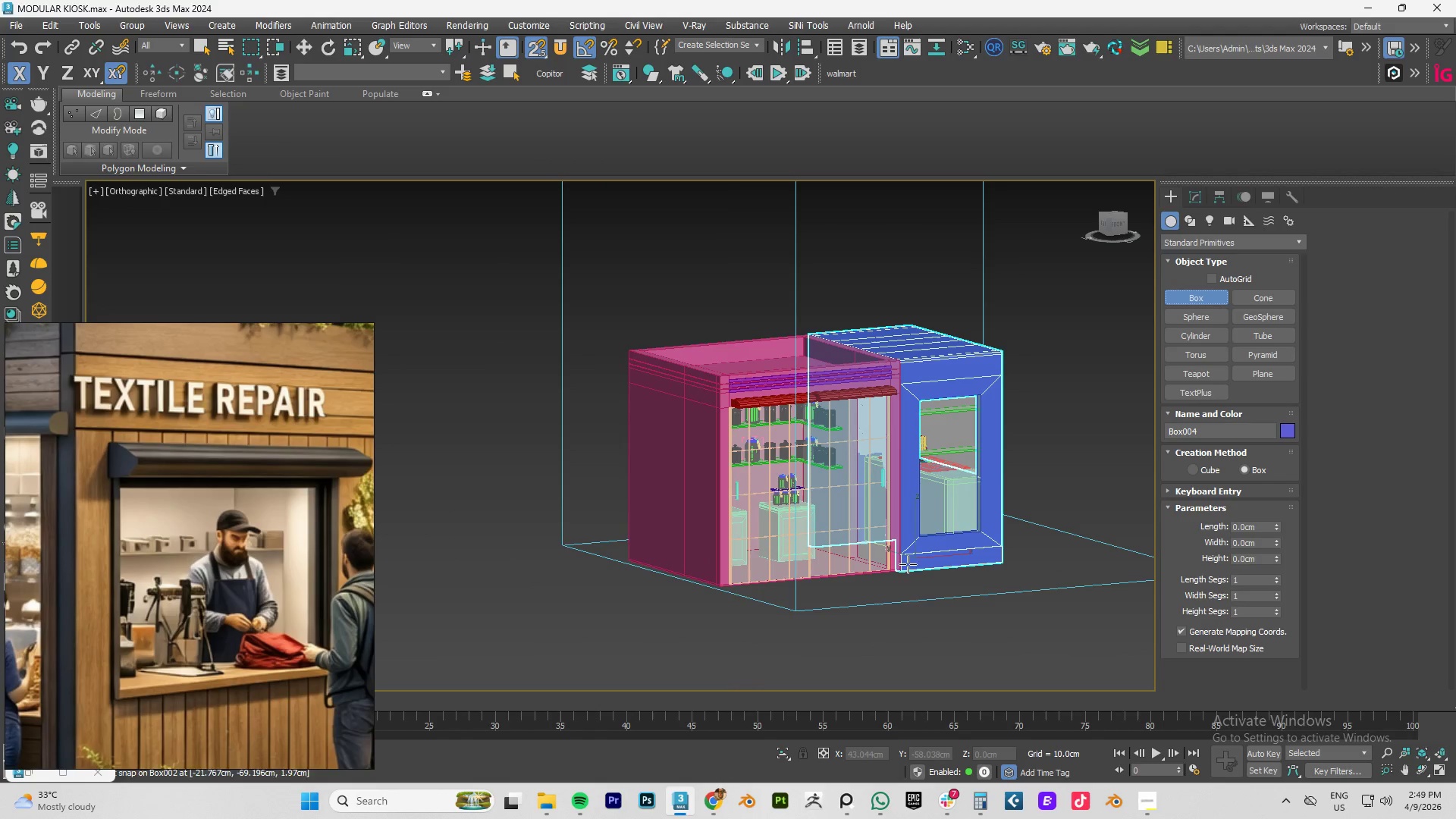 
scroll: coordinate [984, 564], scroll_direction: up, amount: 3.0
 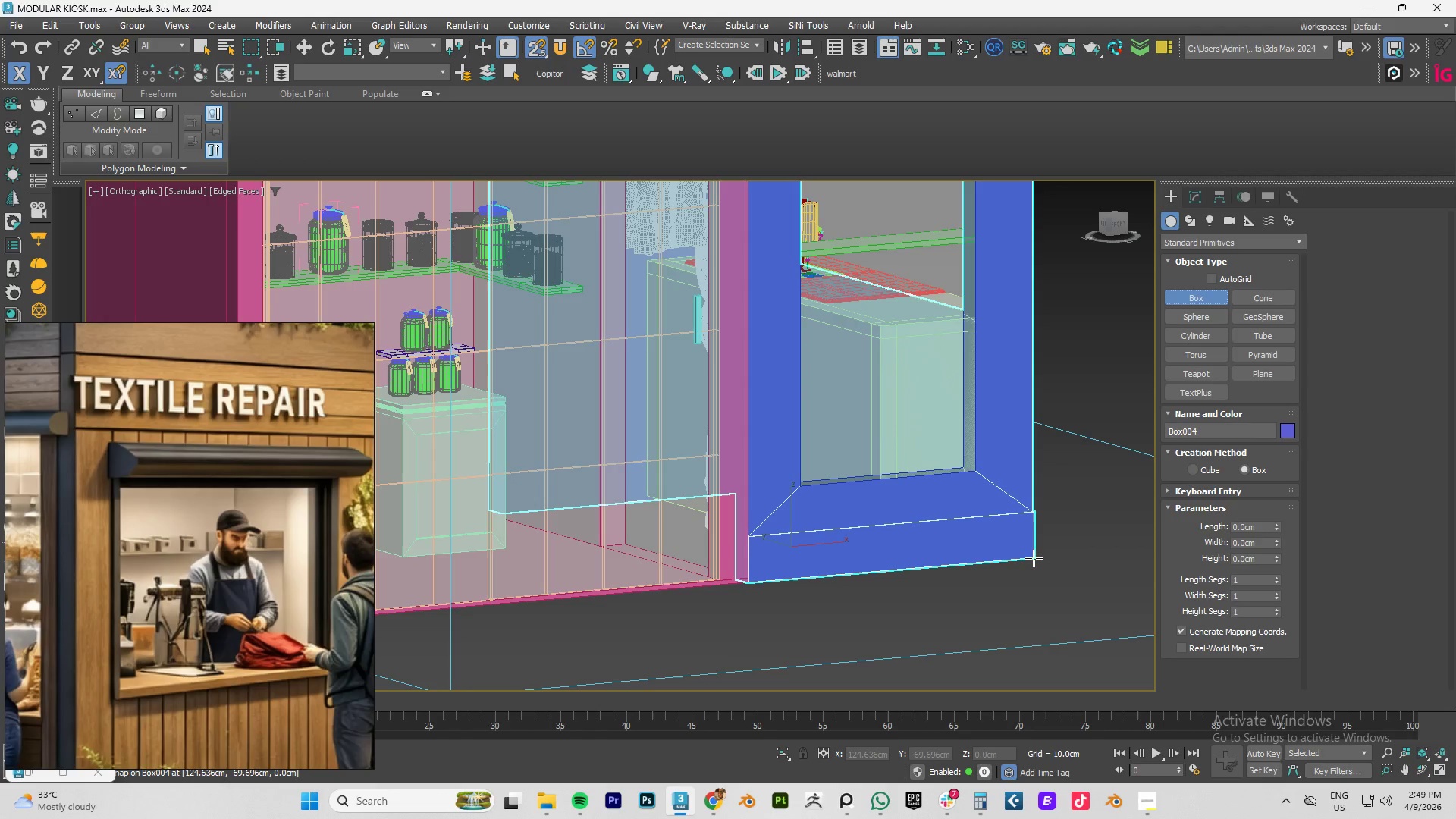 
hold_key(key=AltLeft, duration=1.28)
 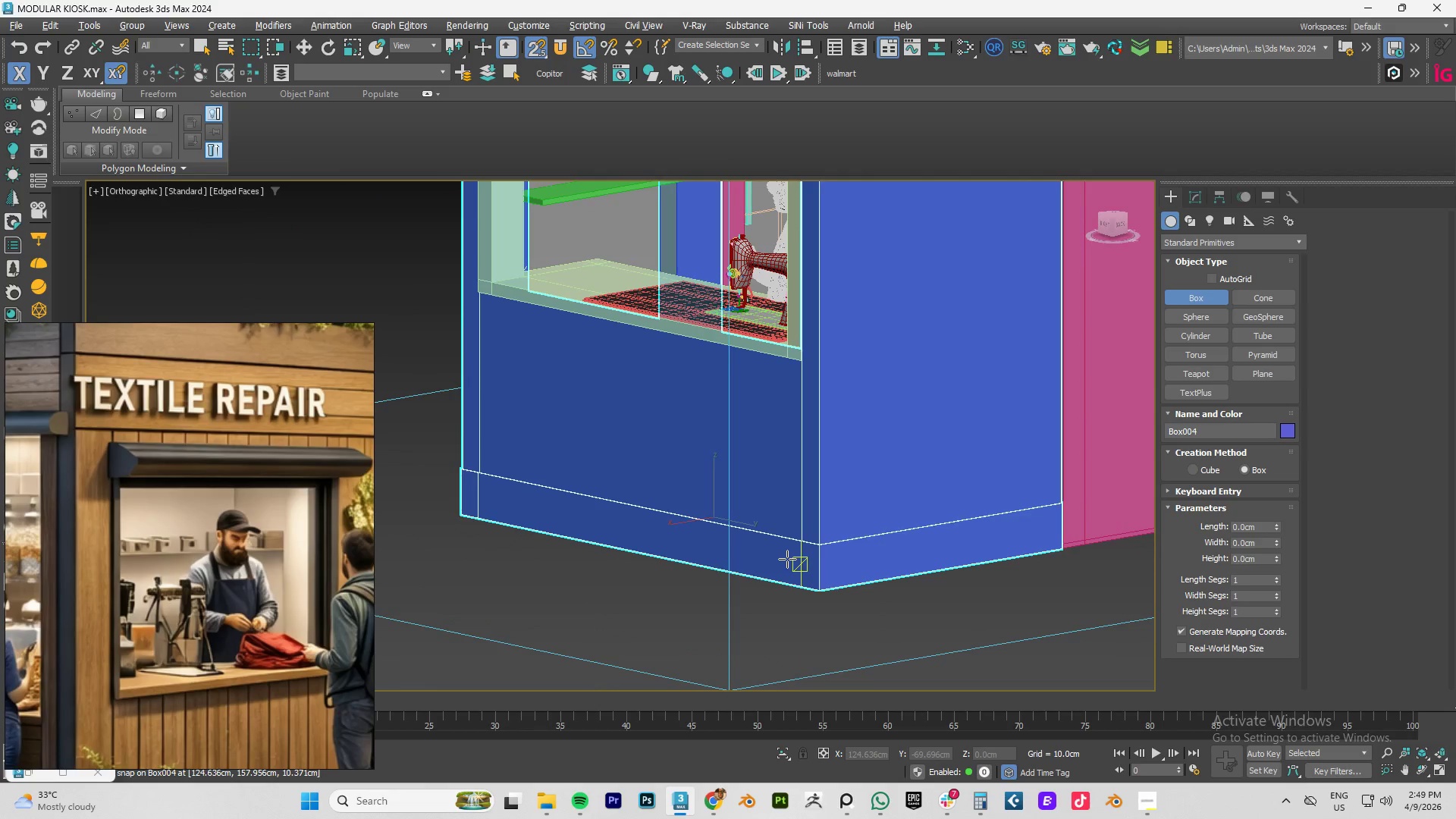 
key(F4)
 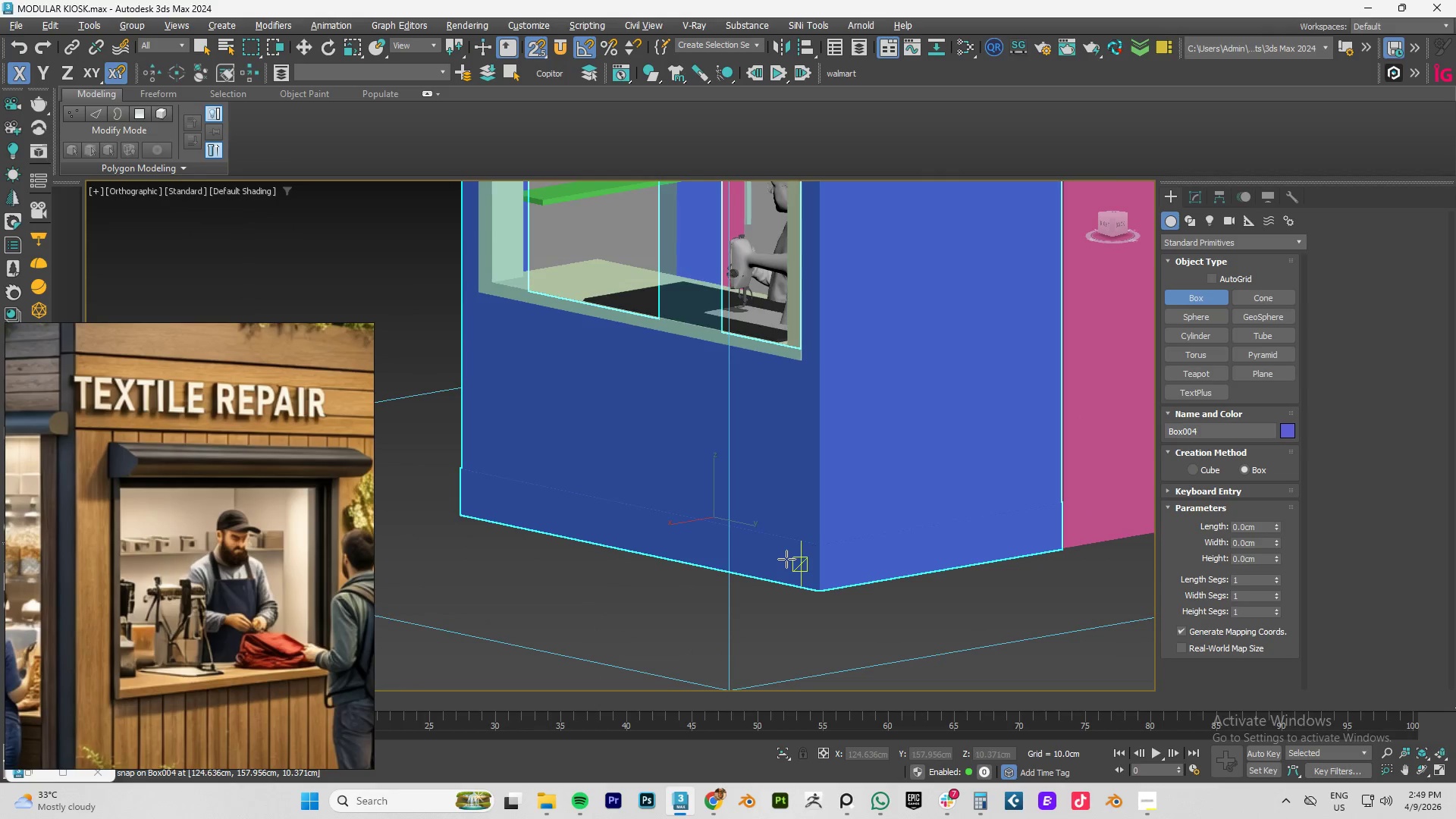 
key(F4)
 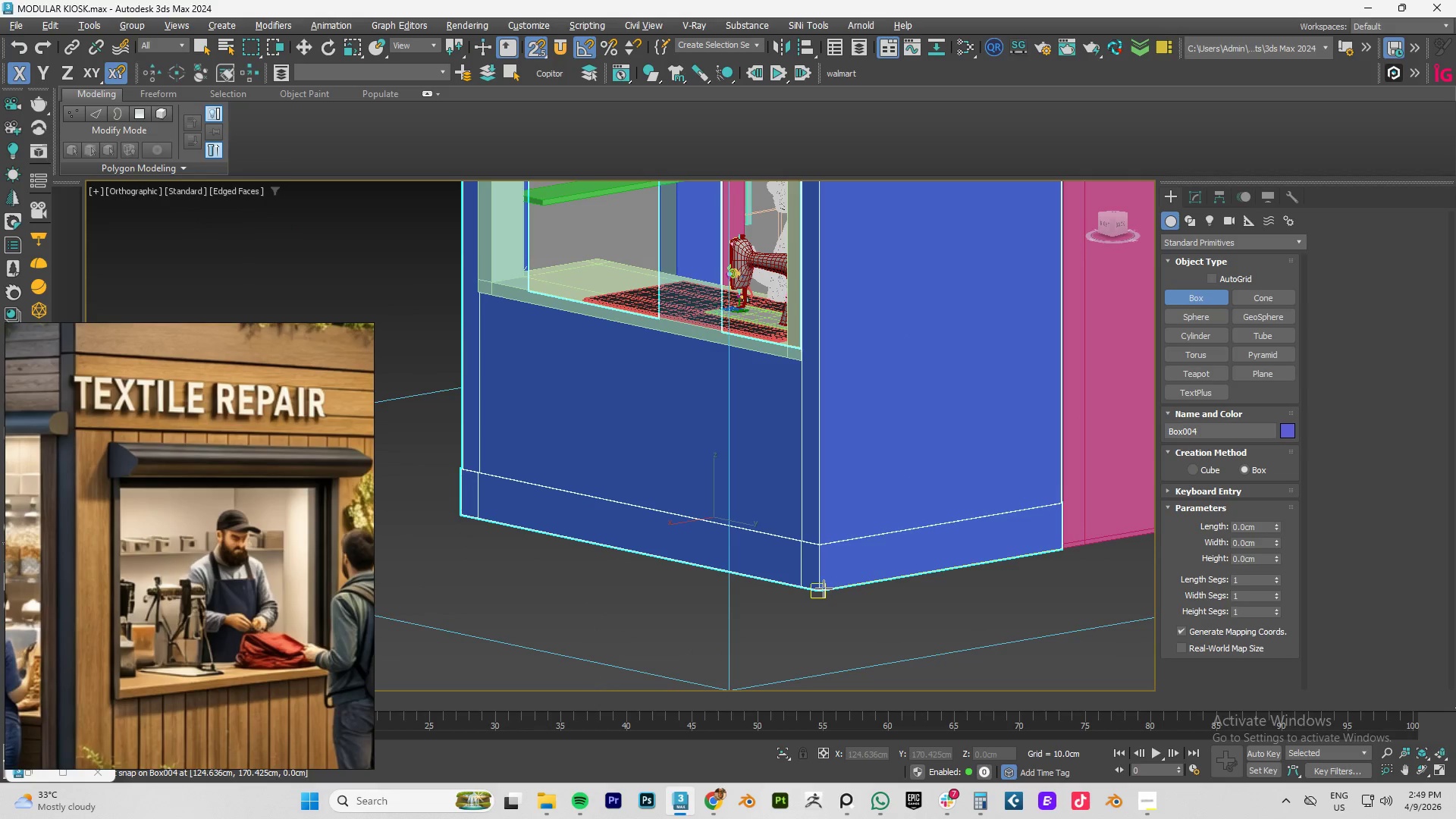 
left_click_drag(start_coordinate=[824, 588], to_coordinate=[768, 483])
 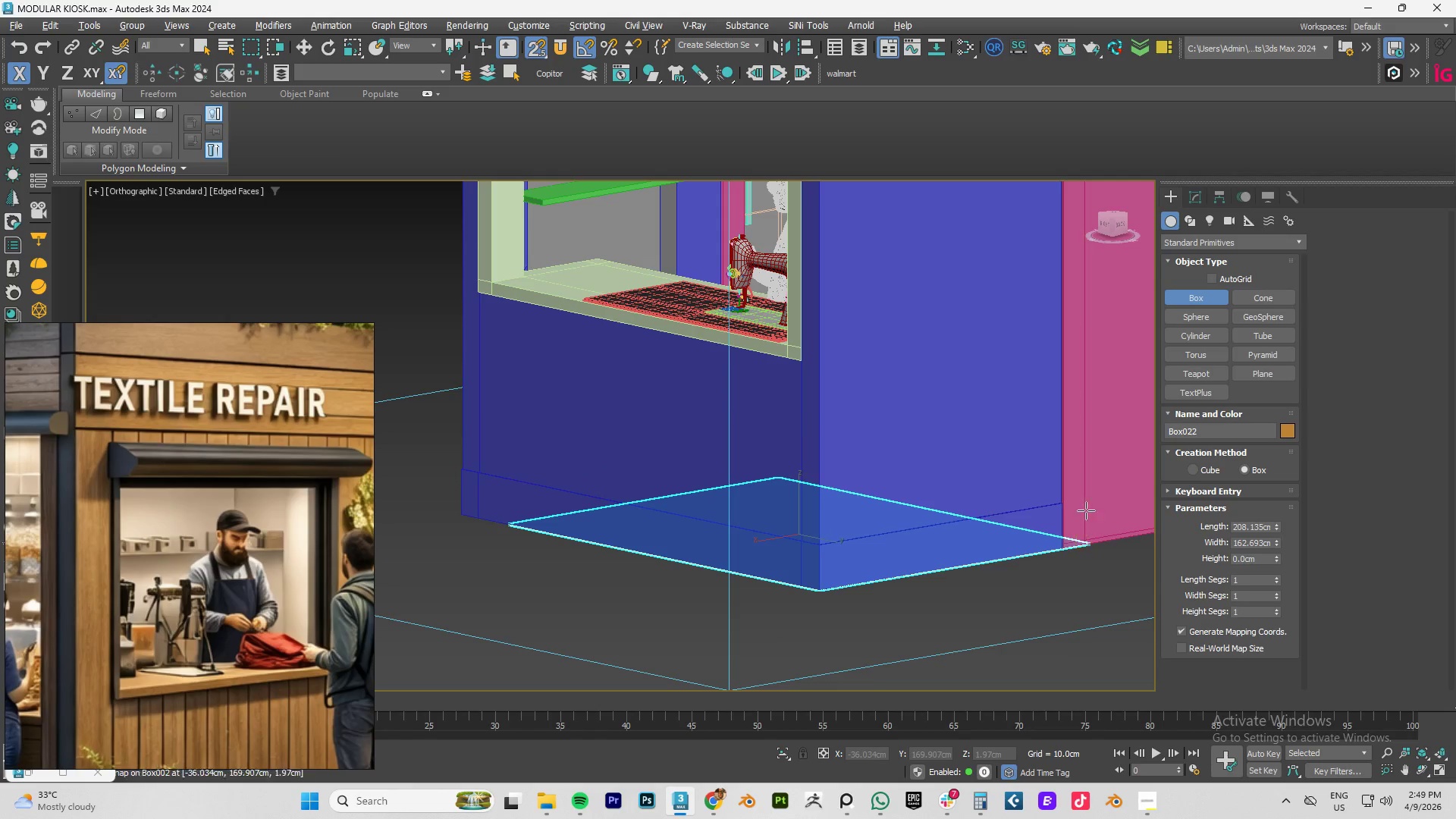 
hold_key(key=AltLeft, duration=0.62)
 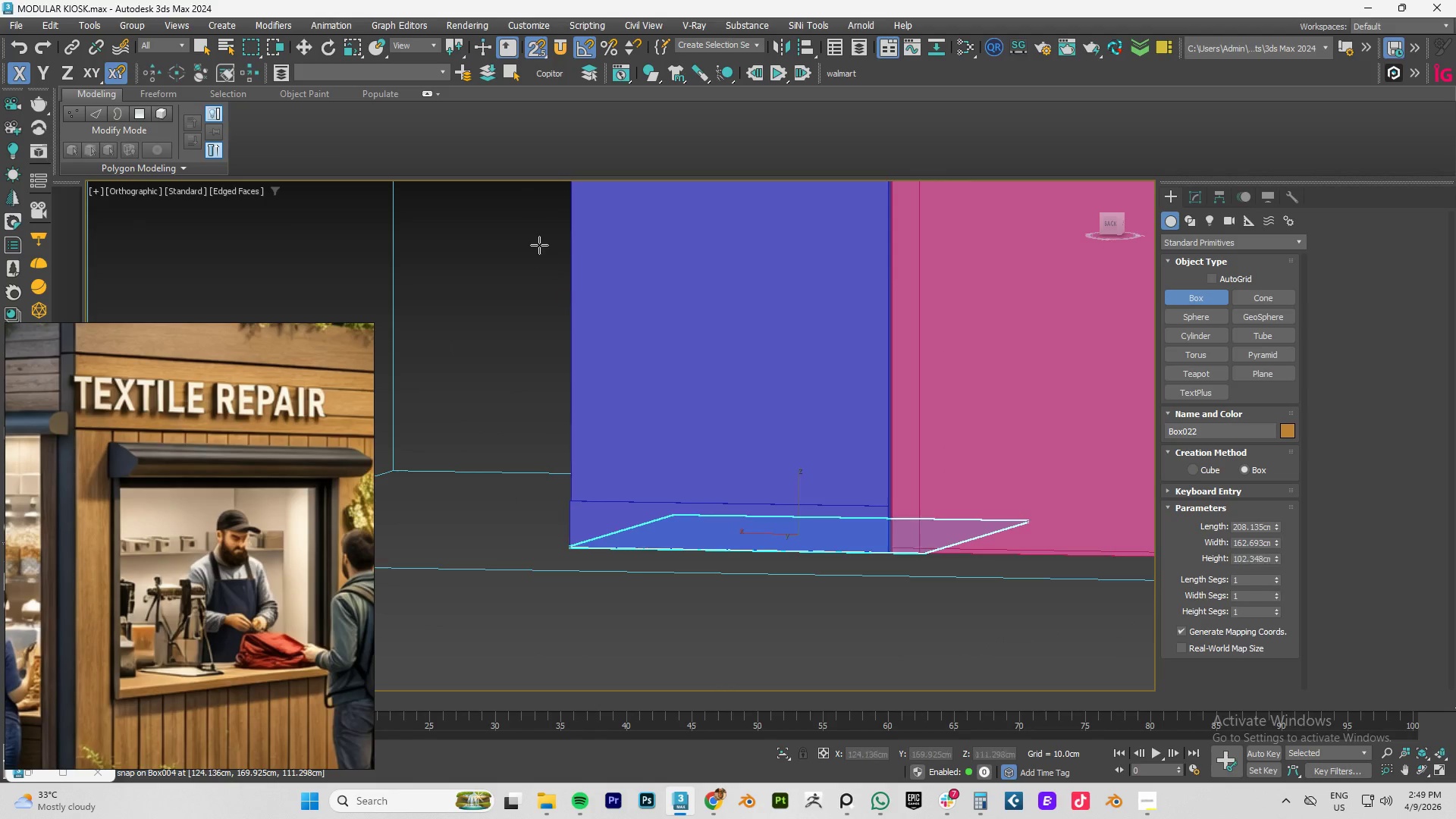 
left_click([538, 255])
 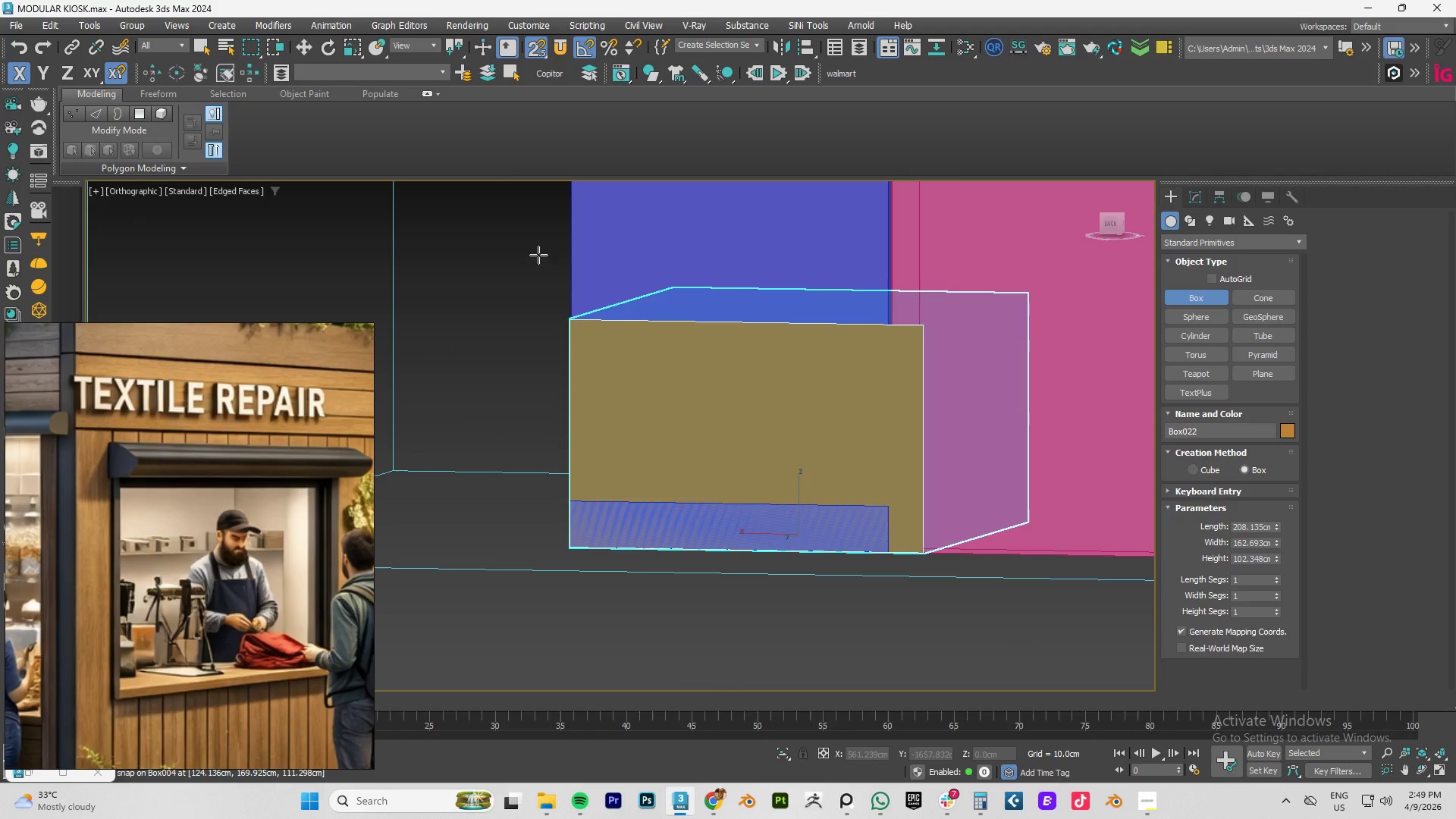 
right_click([538, 255])
 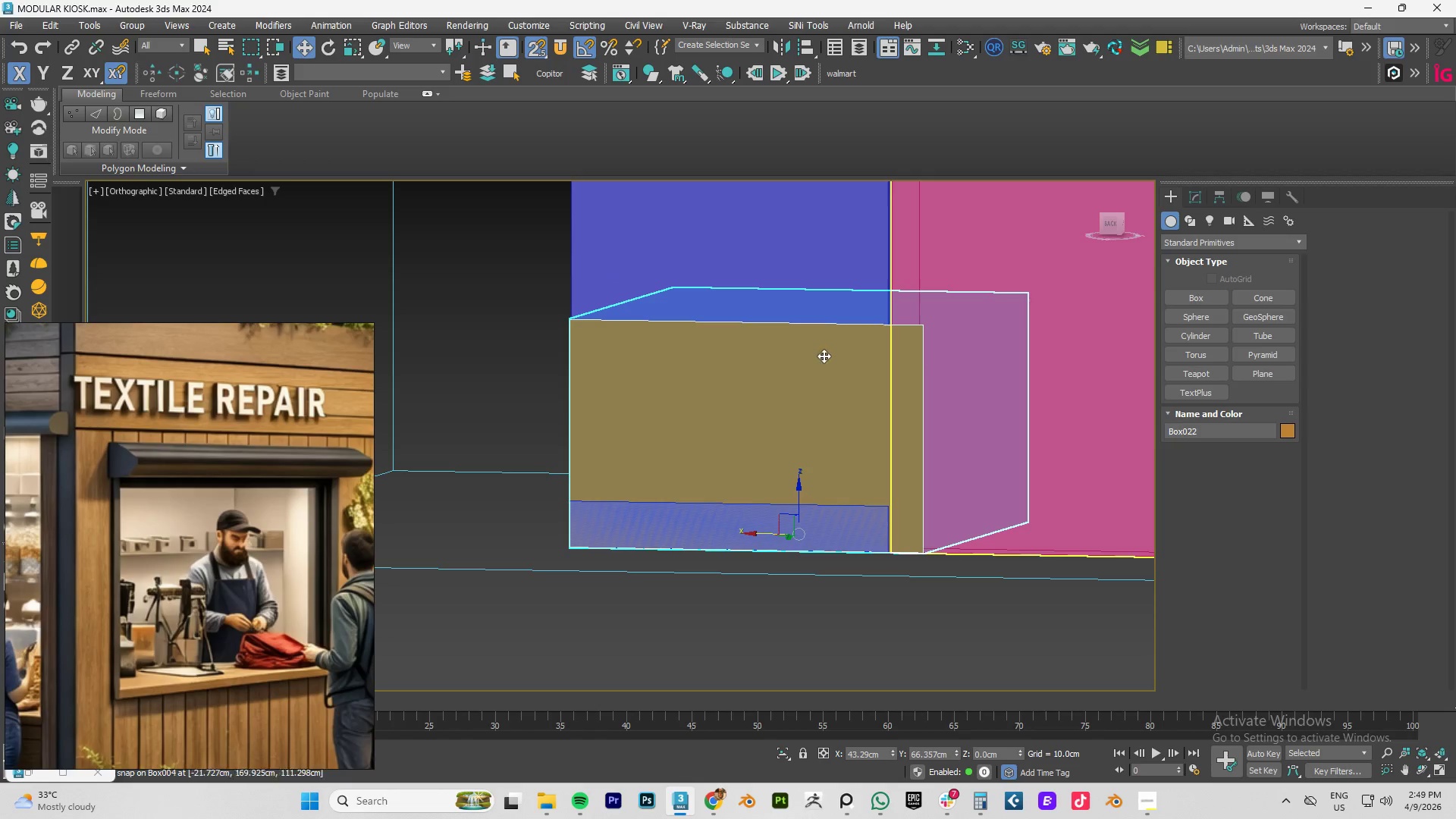 
hold_key(key=AltLeft, duration=0.66)
 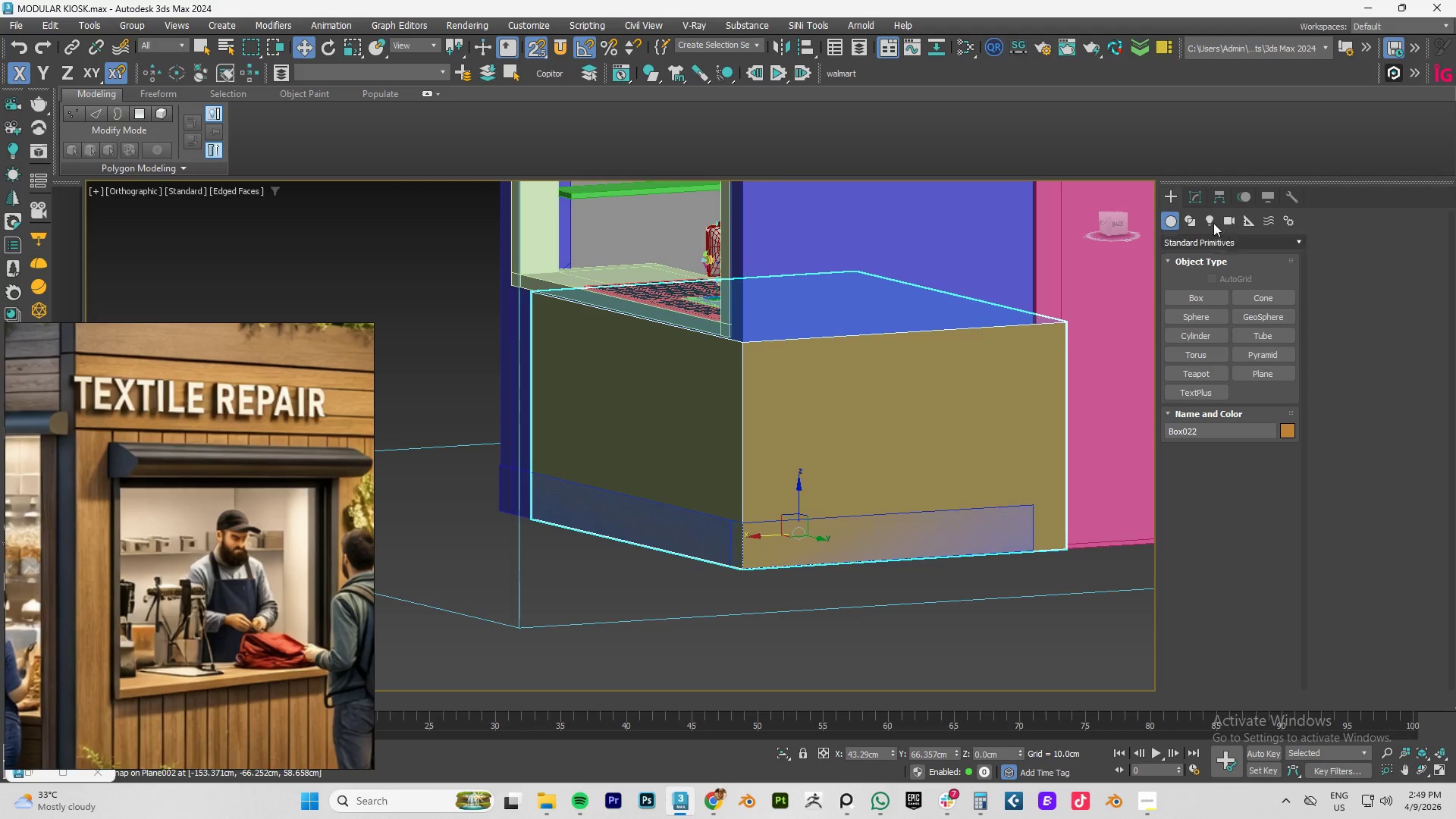 
left_click([1199, 196])
 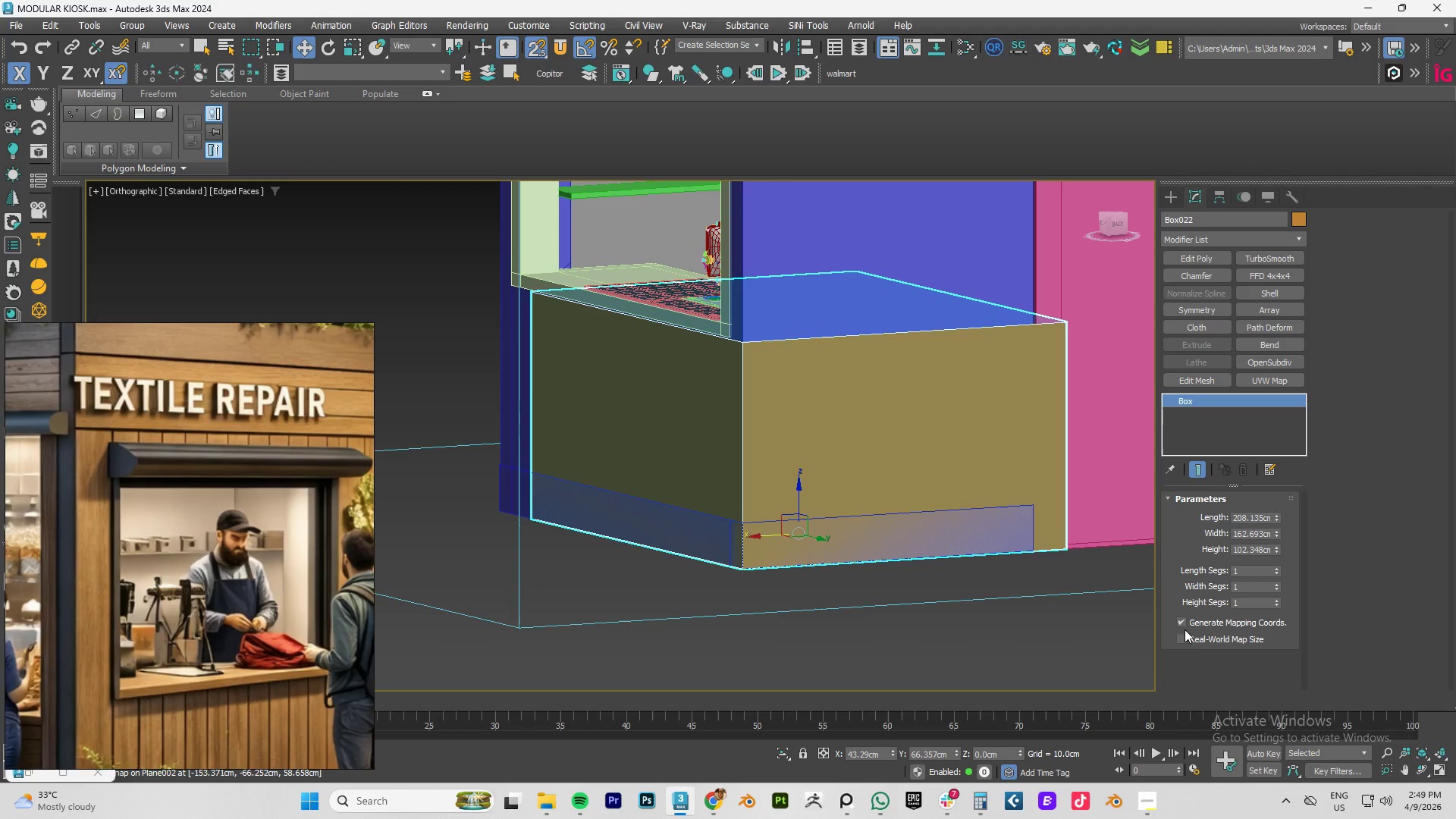 
left_click([1182, 636])
 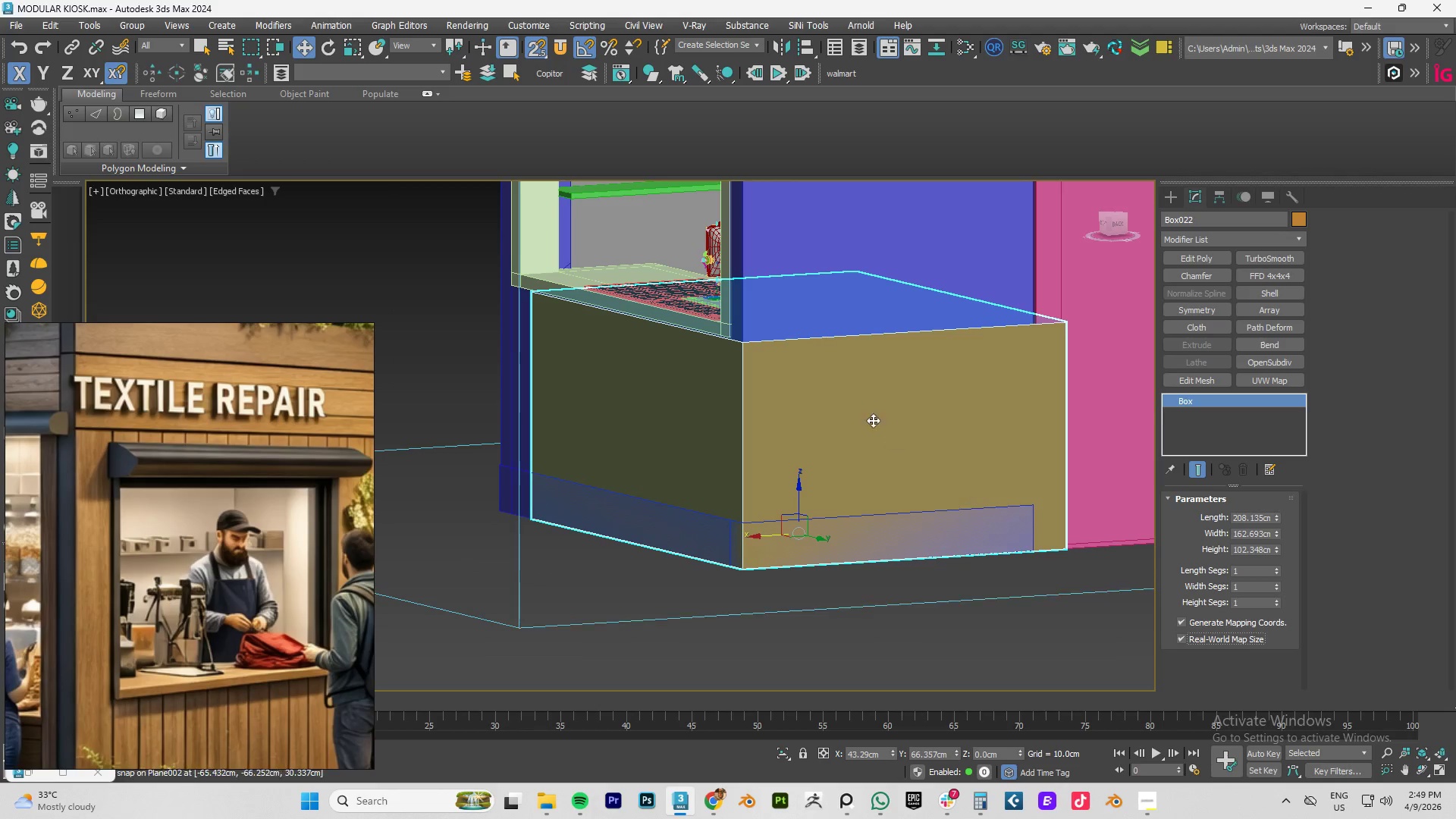 
key(1)
 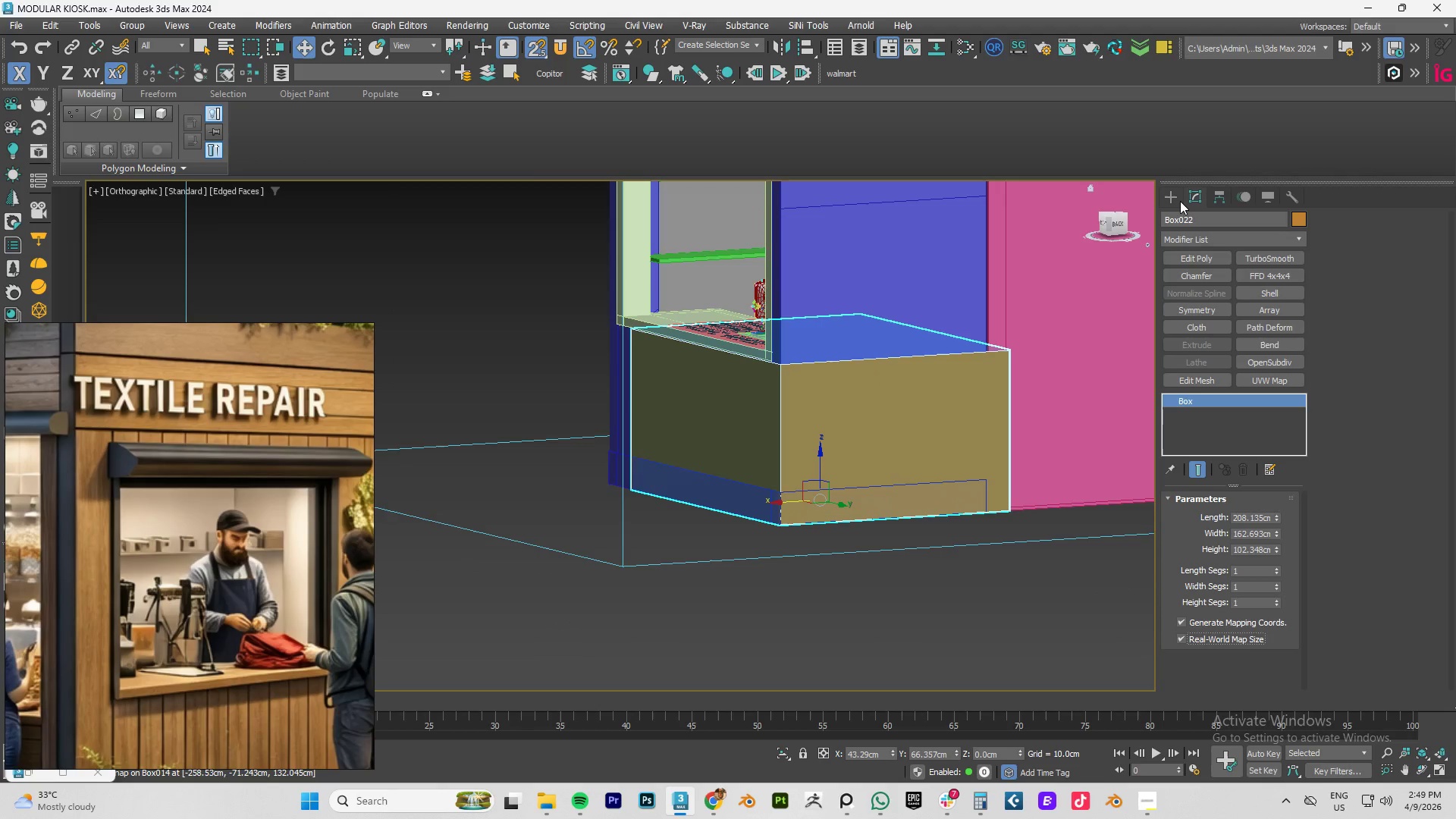 
scroll: coordinate [872, 418], scroll_direction: down, amount: 1.0
 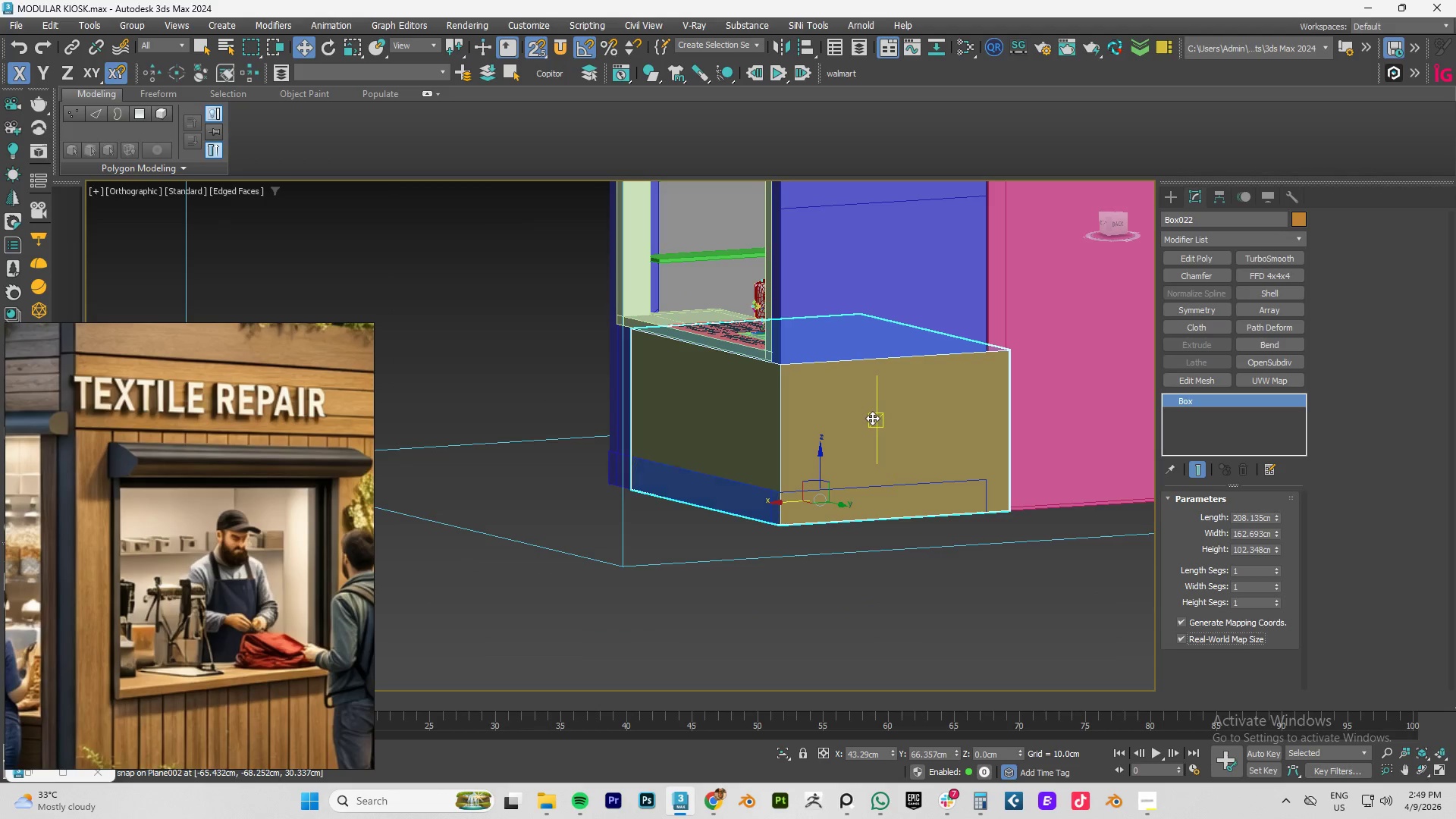 
wait(6.41)
 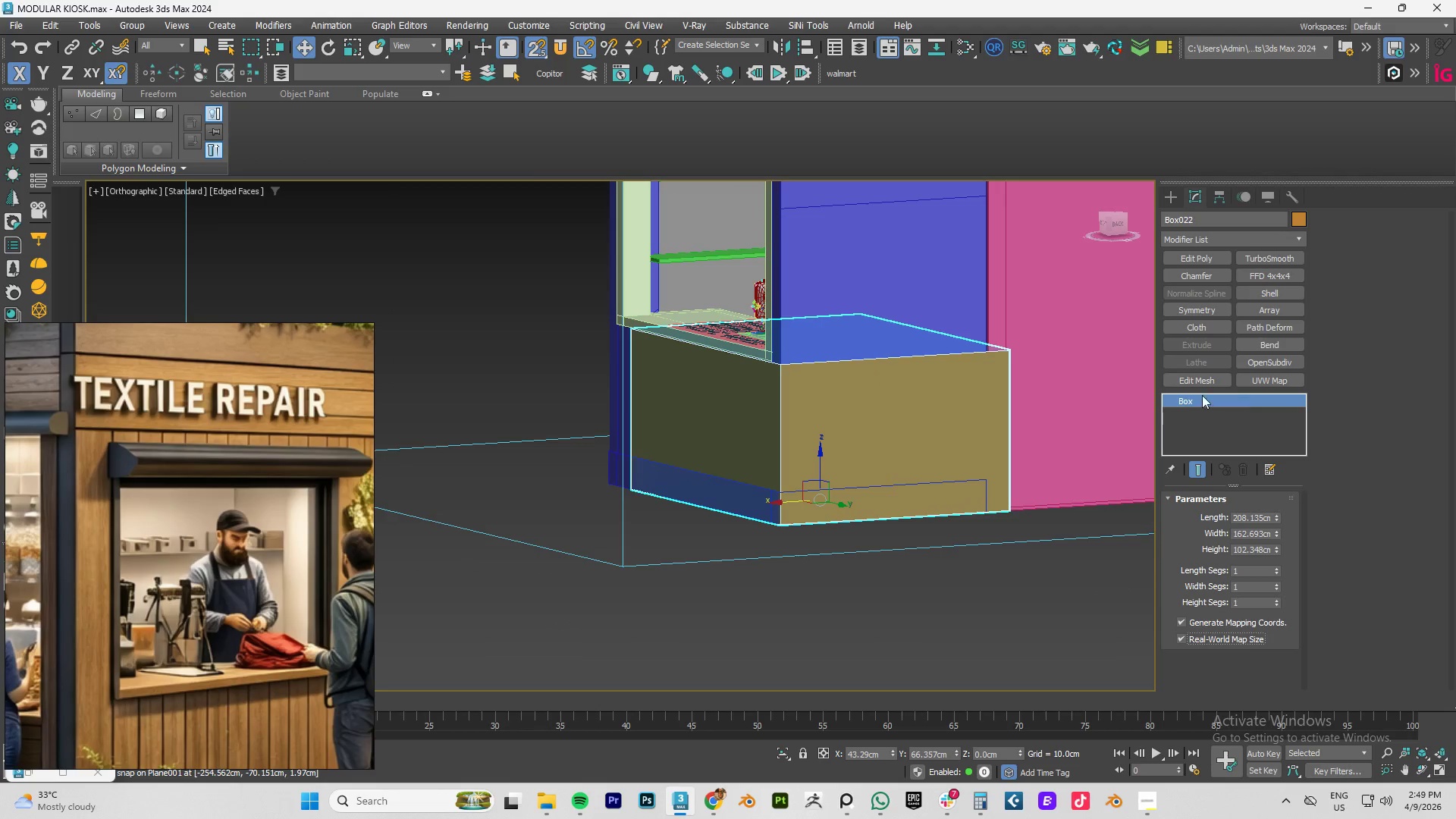 
key(Numpad1)
 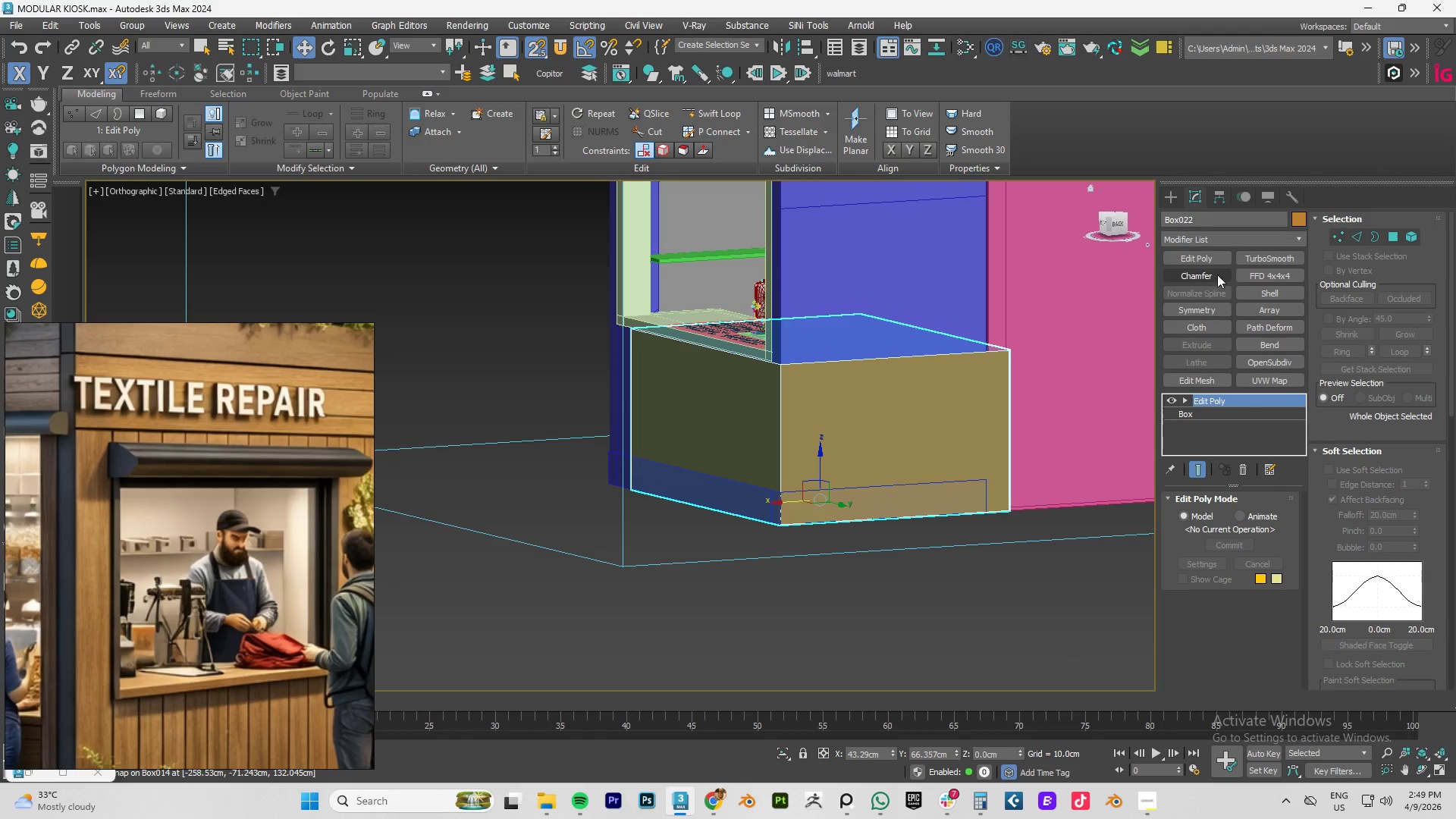 
key(1)
 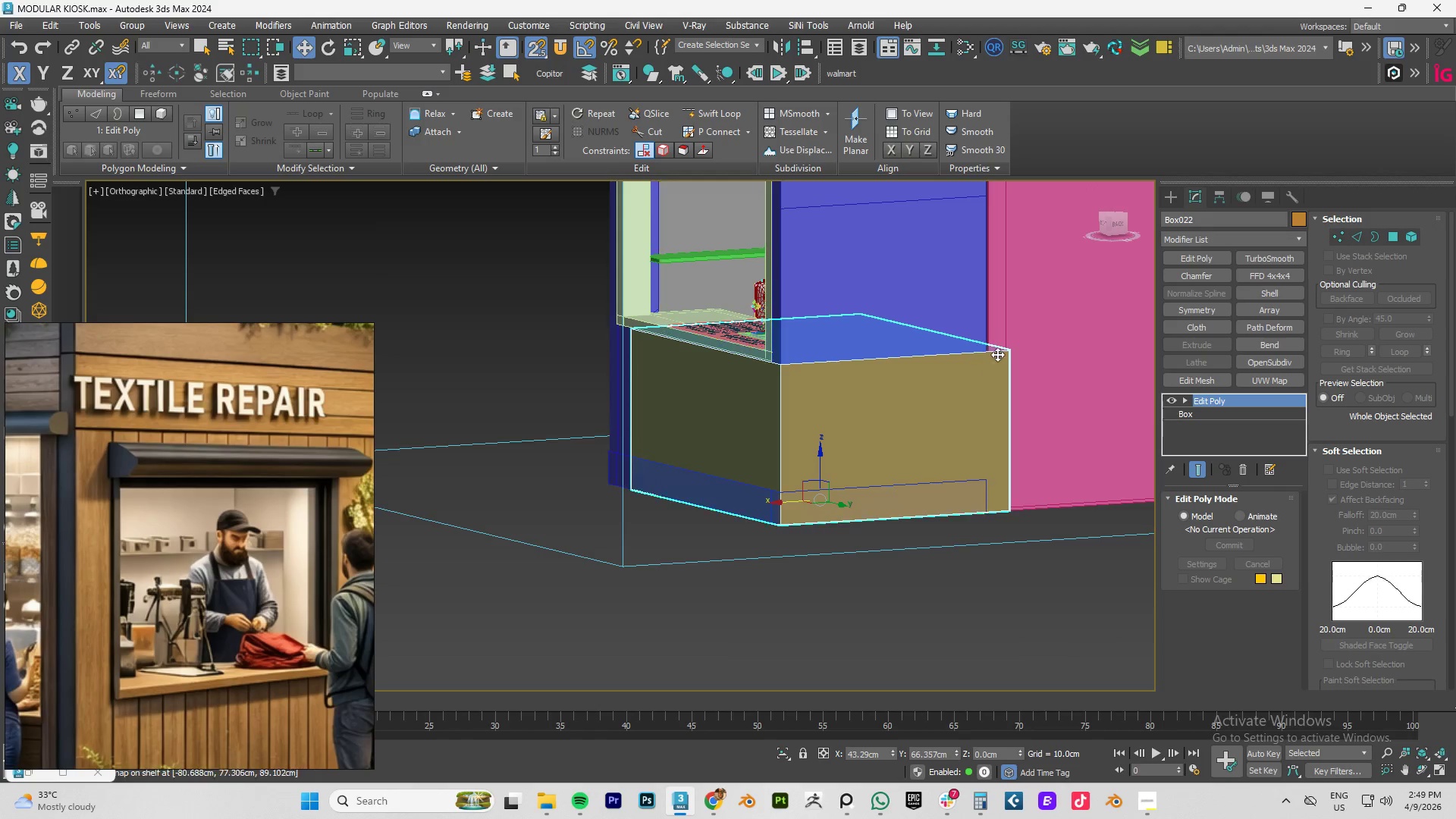 
left_click([968, 401])
 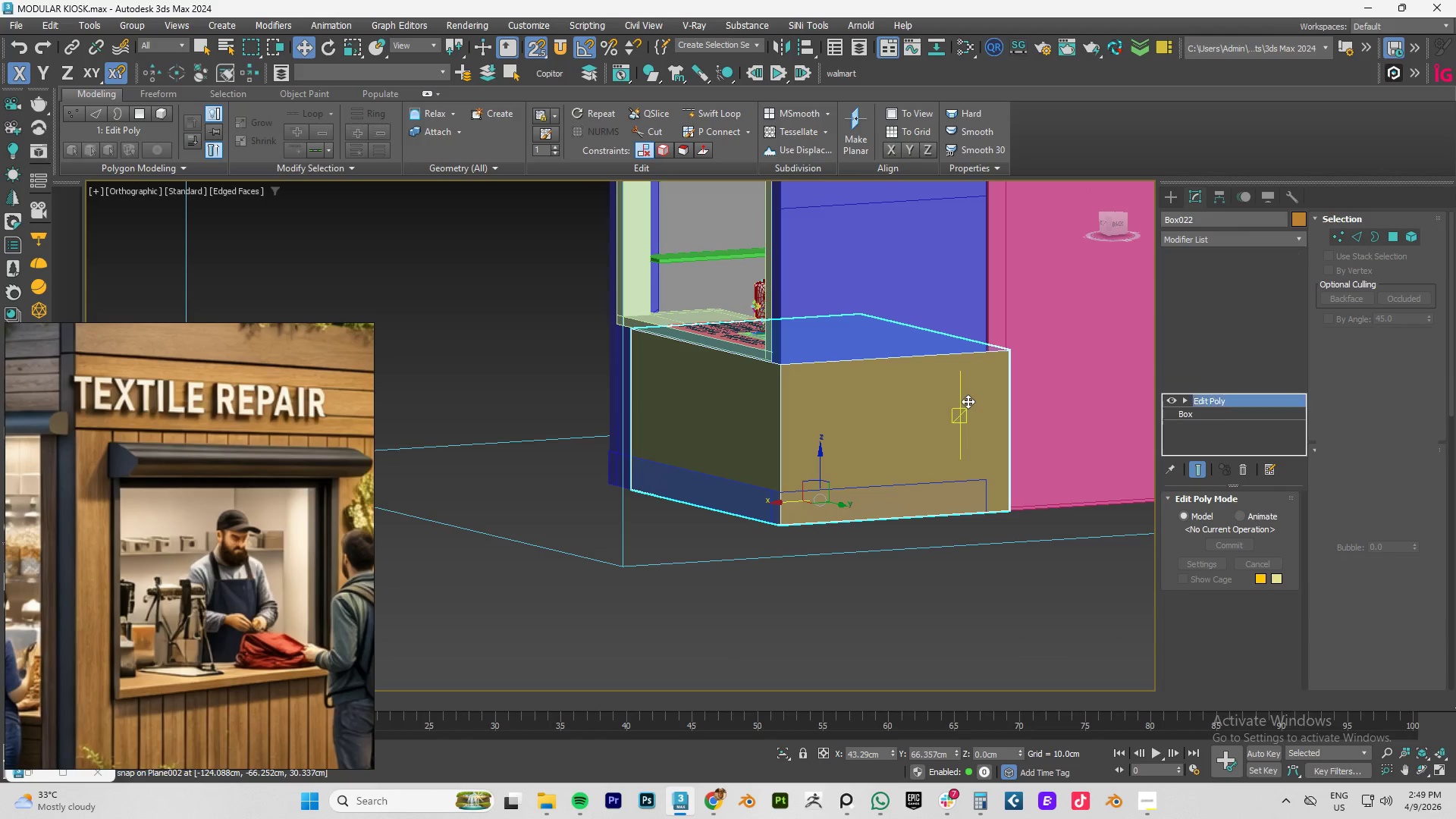 
key(1)
 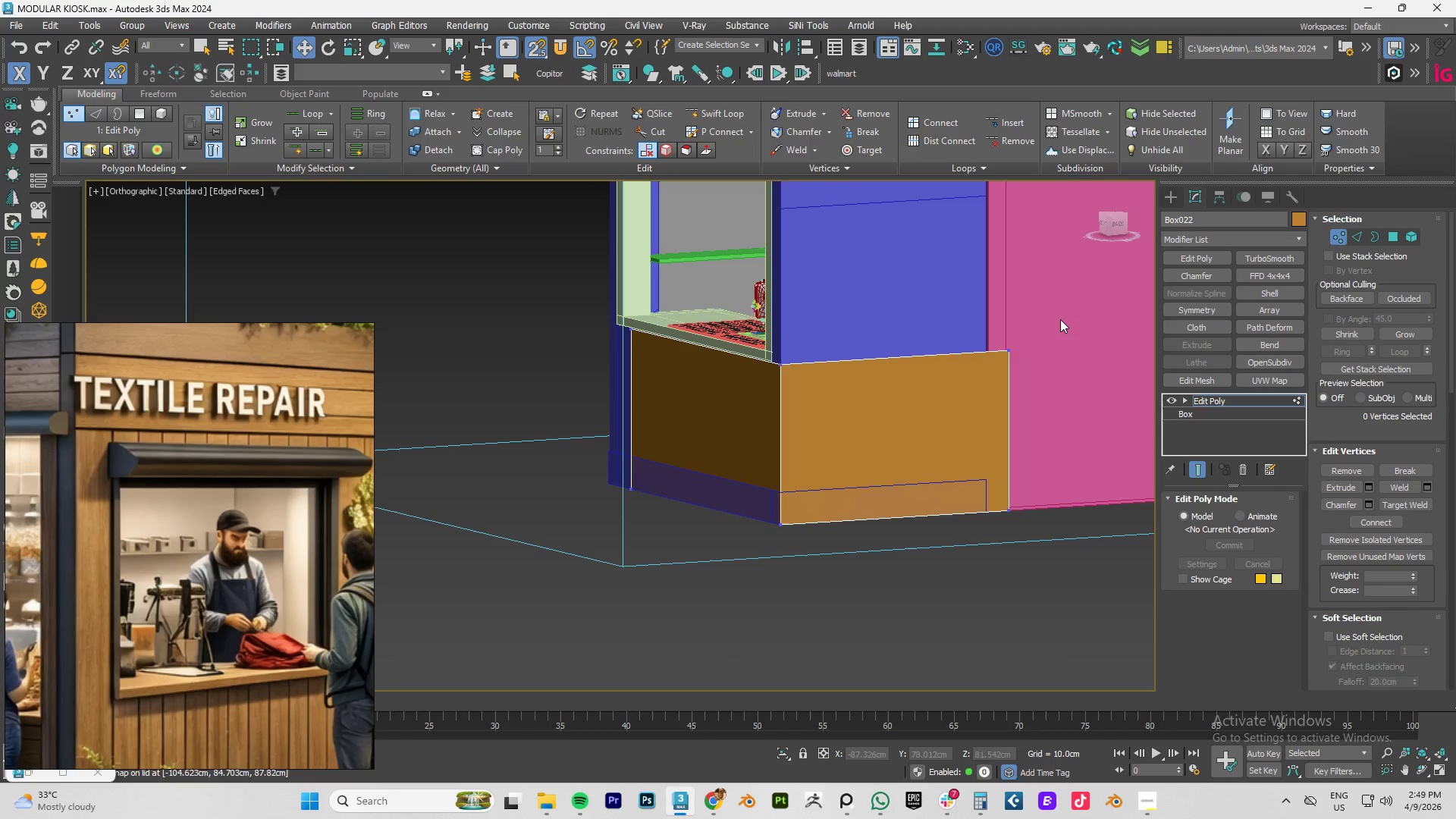 
left_click_drag(start_coordinate=[1092, 271], to_coordinate=[545, 391])
 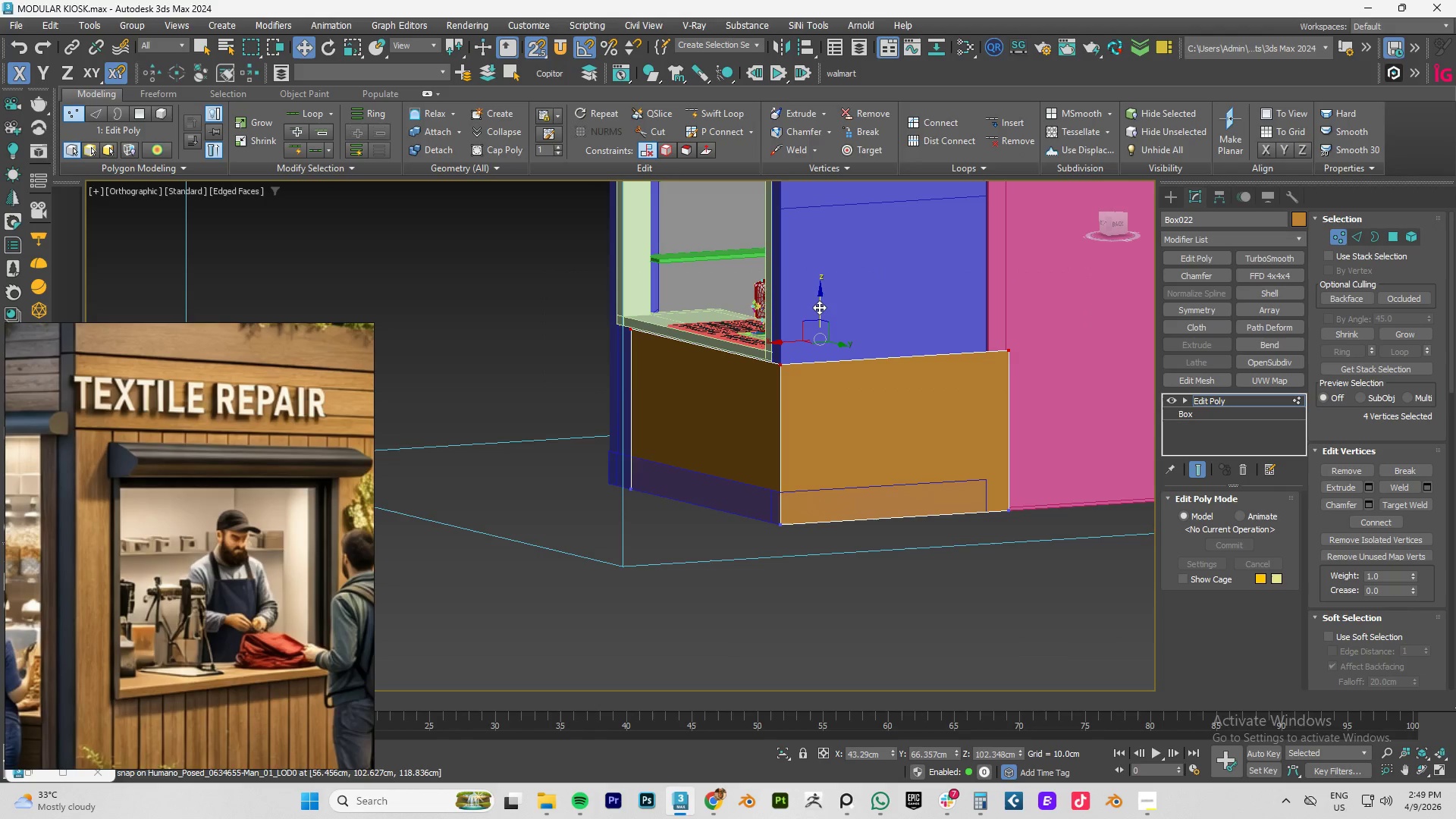 
left_click_drag(start_coordinate=[819, 306], to_coordinate=[1012, 474])
 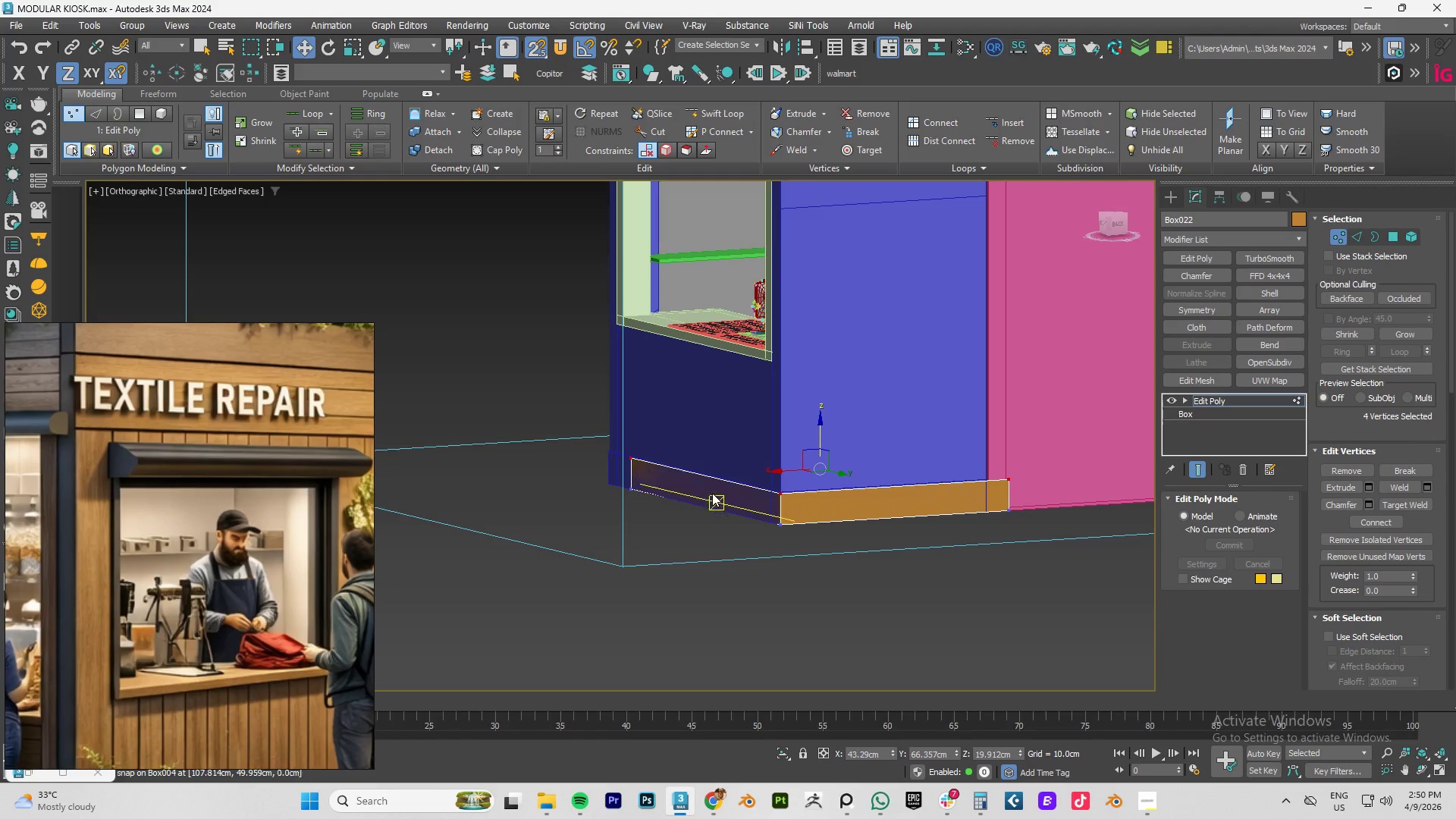 
type(fz)
 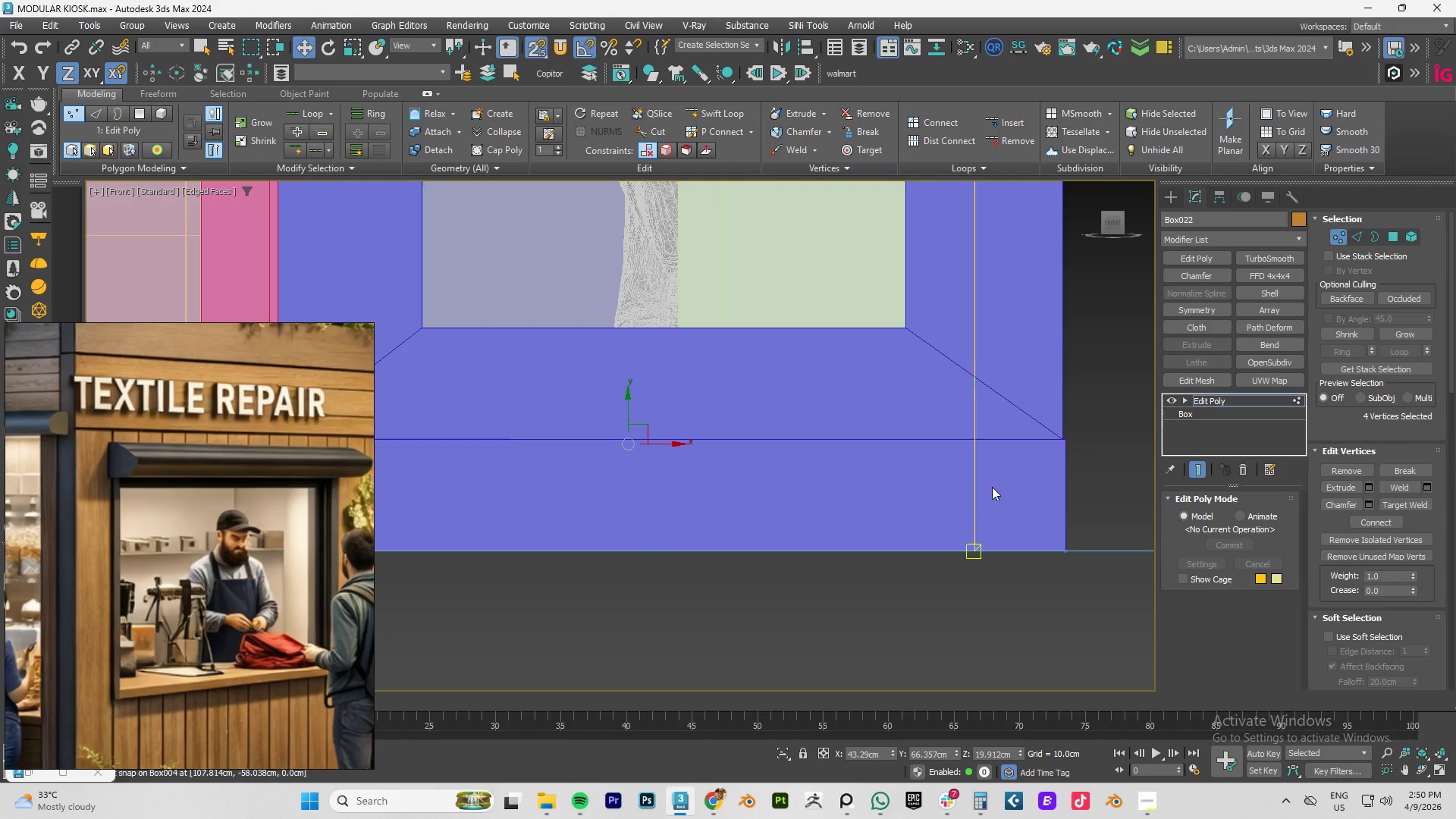 
scroll: coordinate [1003, 487], scroll_direction: down, amount: 4.0
 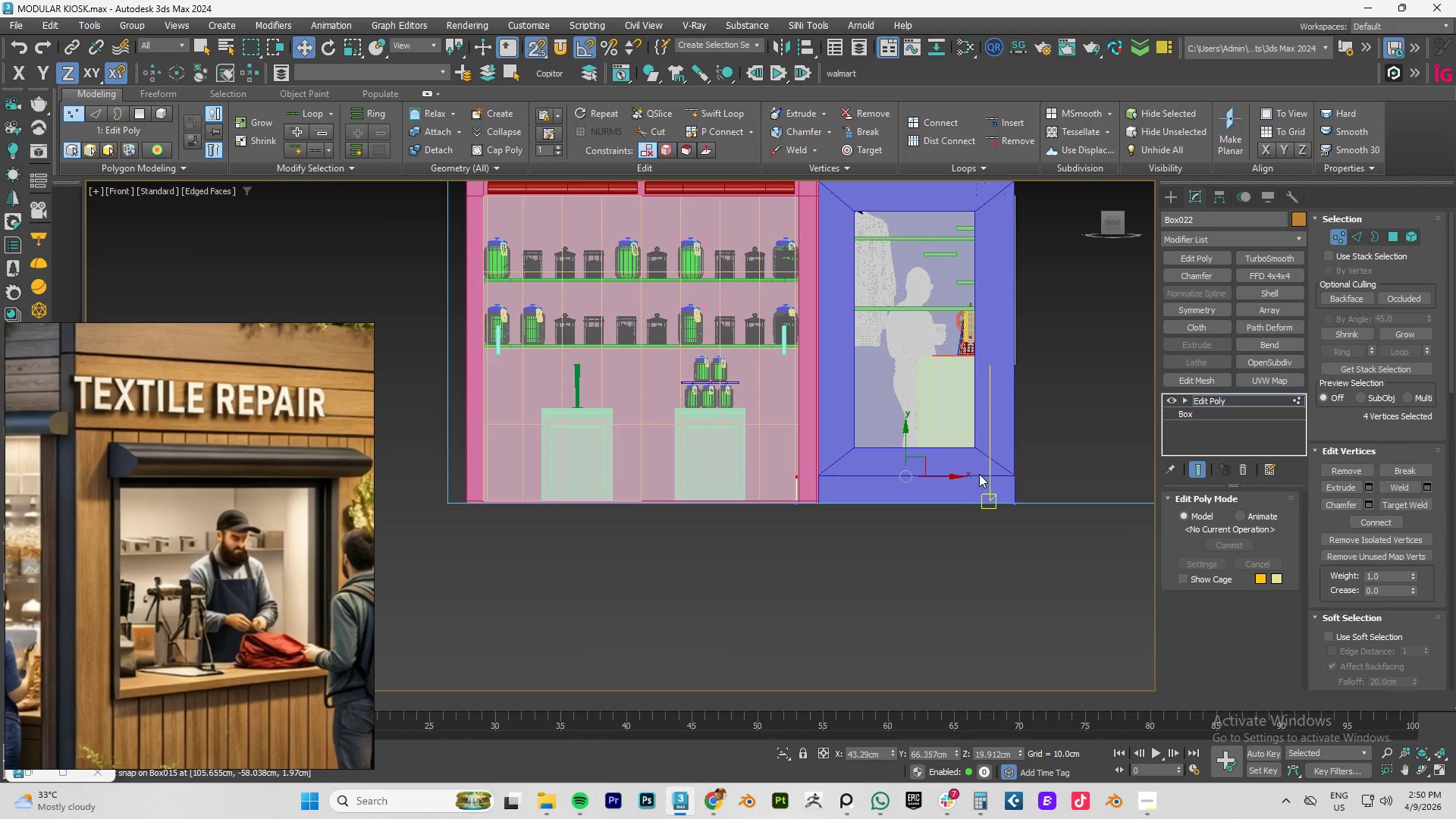 
hold_key(key=AltLeft, duration=0.56)
 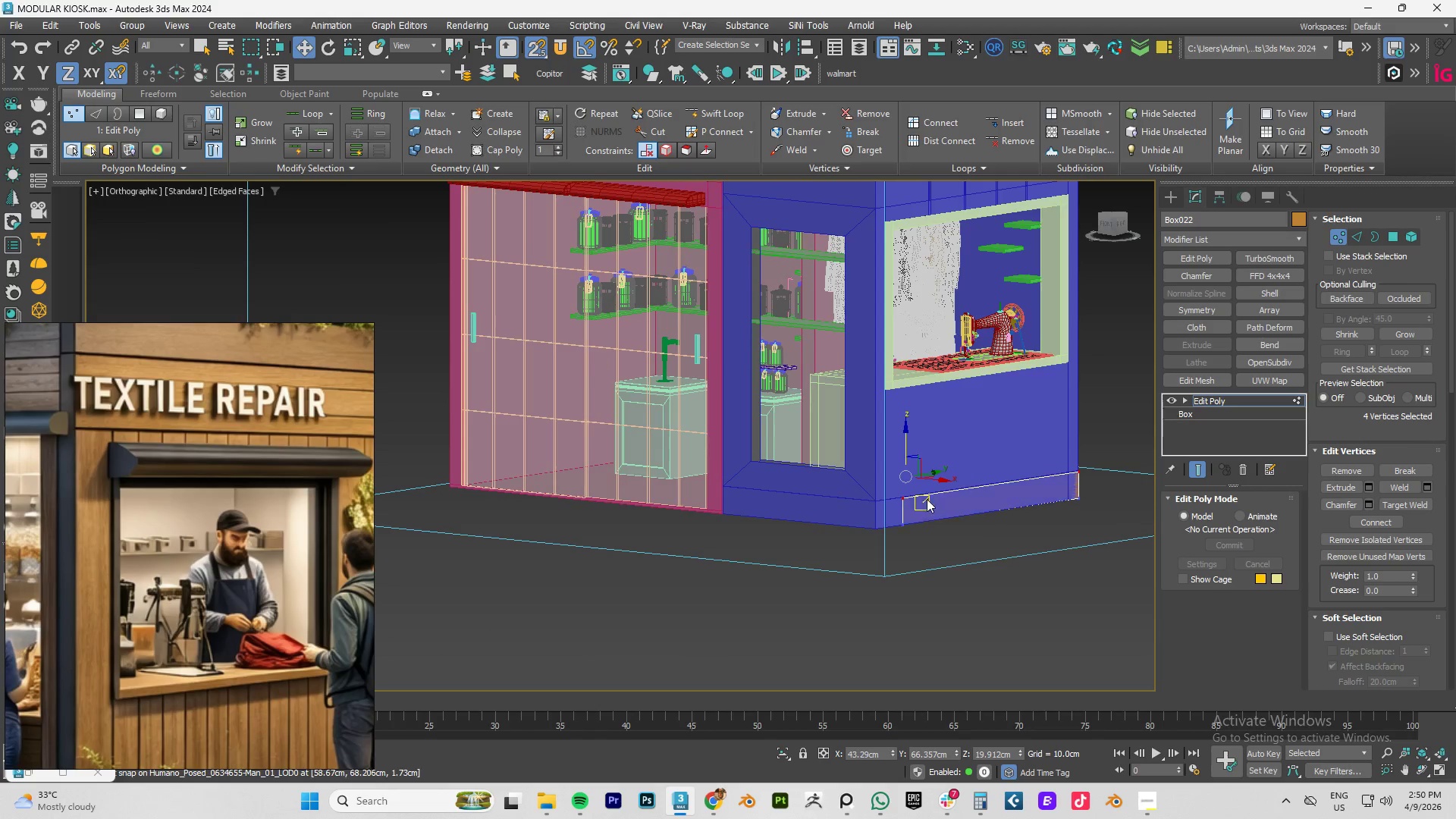 
hold_key(key=AltLeft, duration=0.61)
 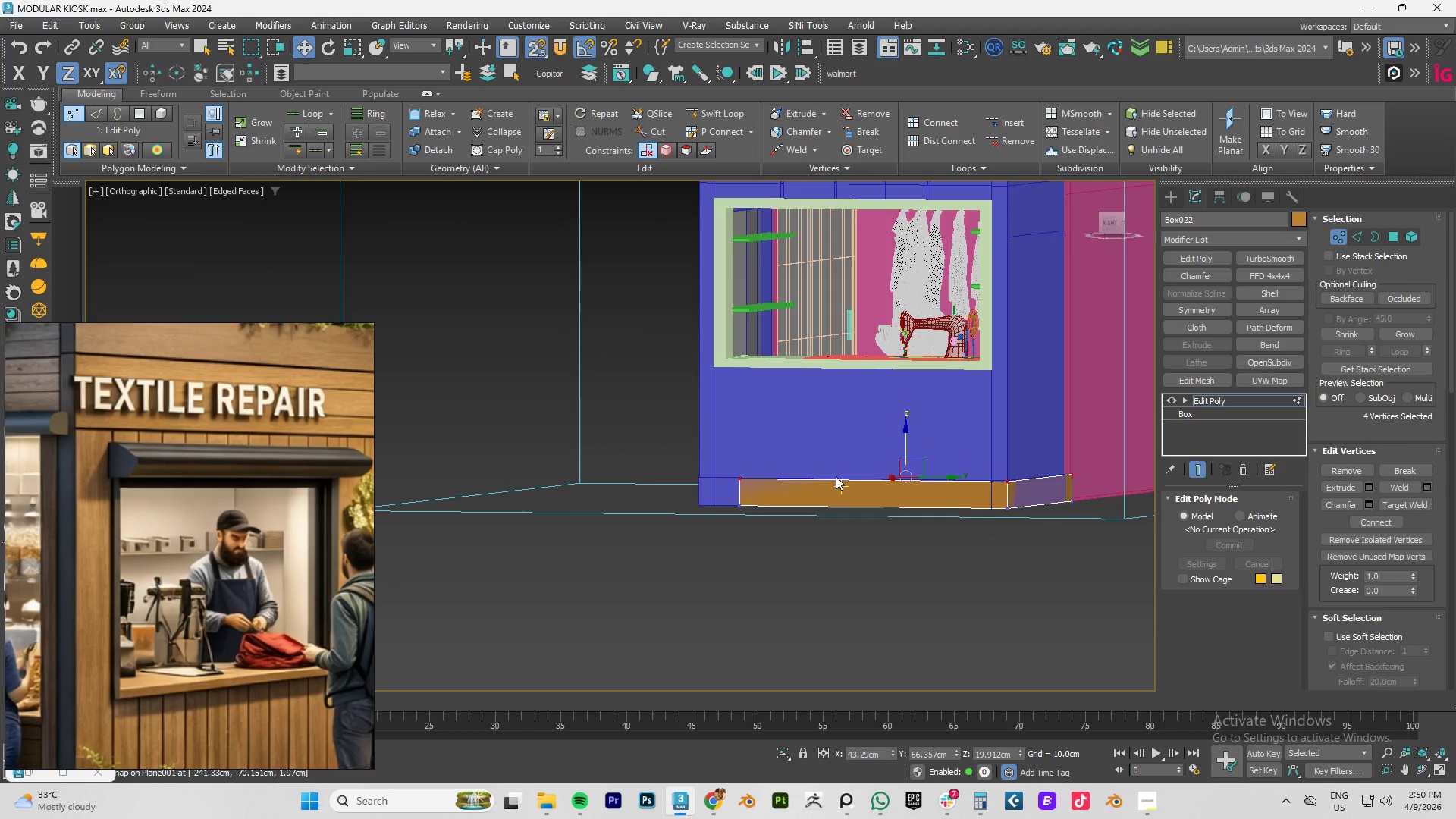 
type(xz)
 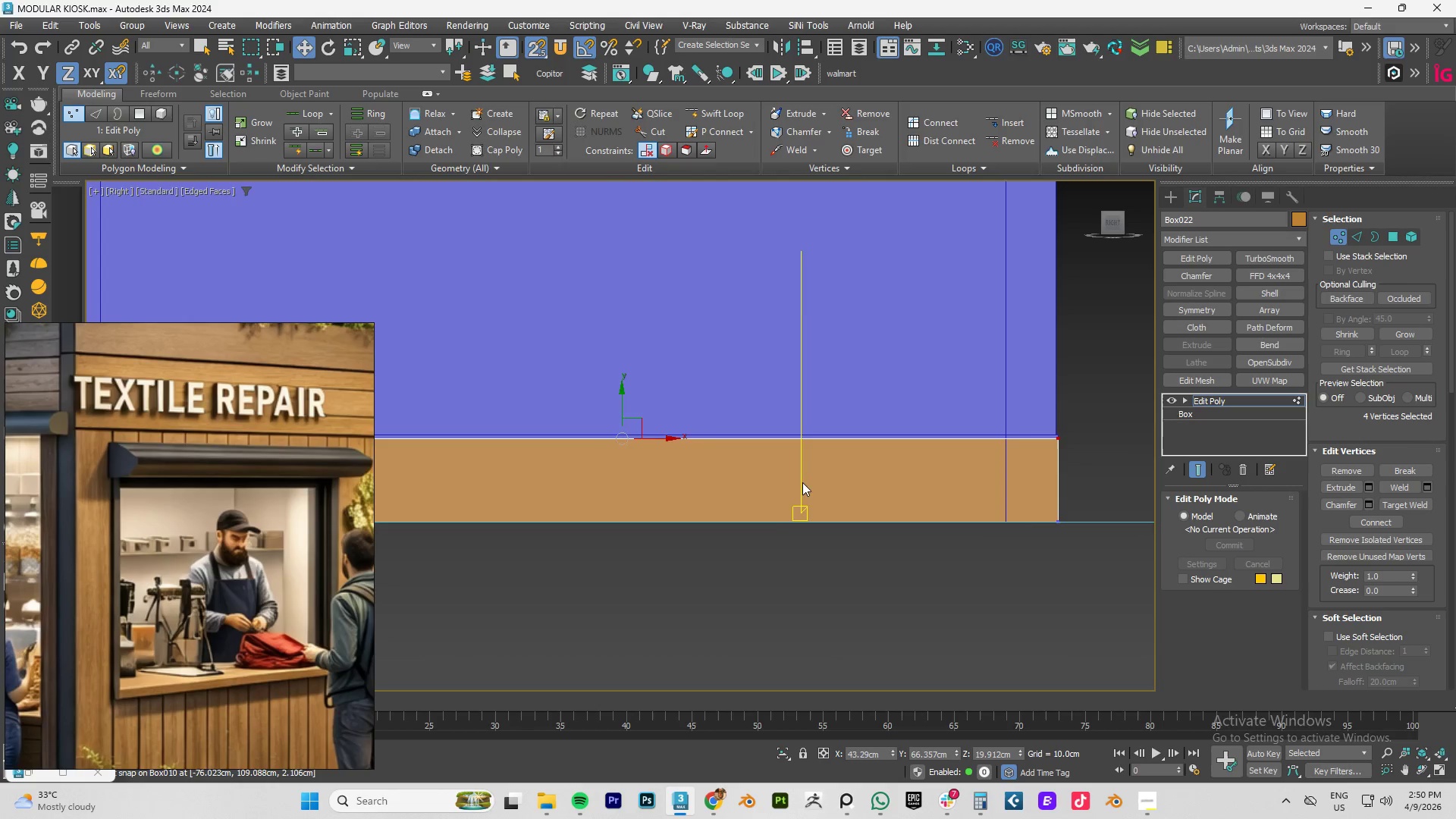 
scroll: coordinate [819, 482], scroll_direction: down, amount: 4.0
 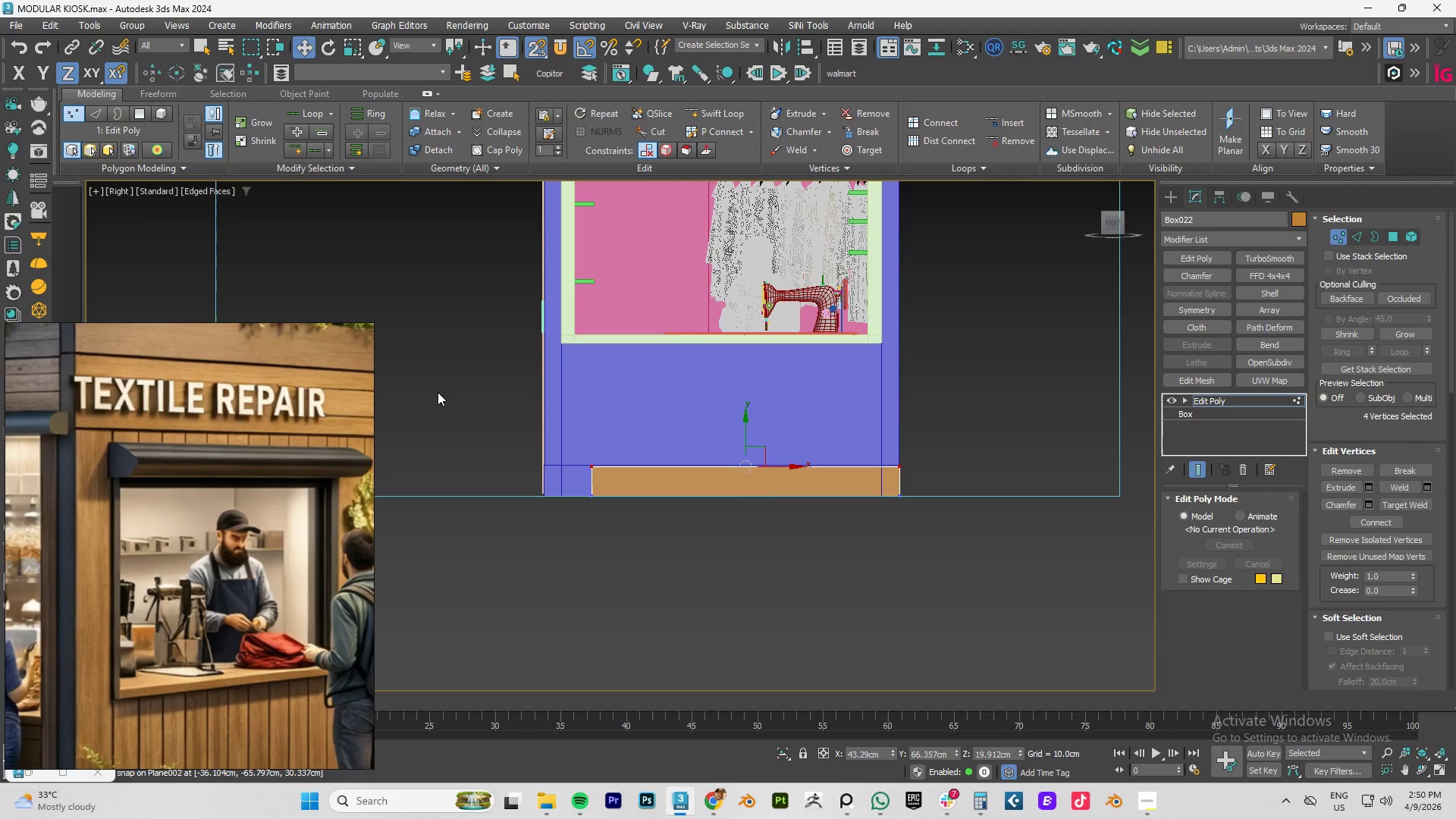 
left_click_drag(start_coordinate=[448, 368], to_coordinate=[666, 541])
 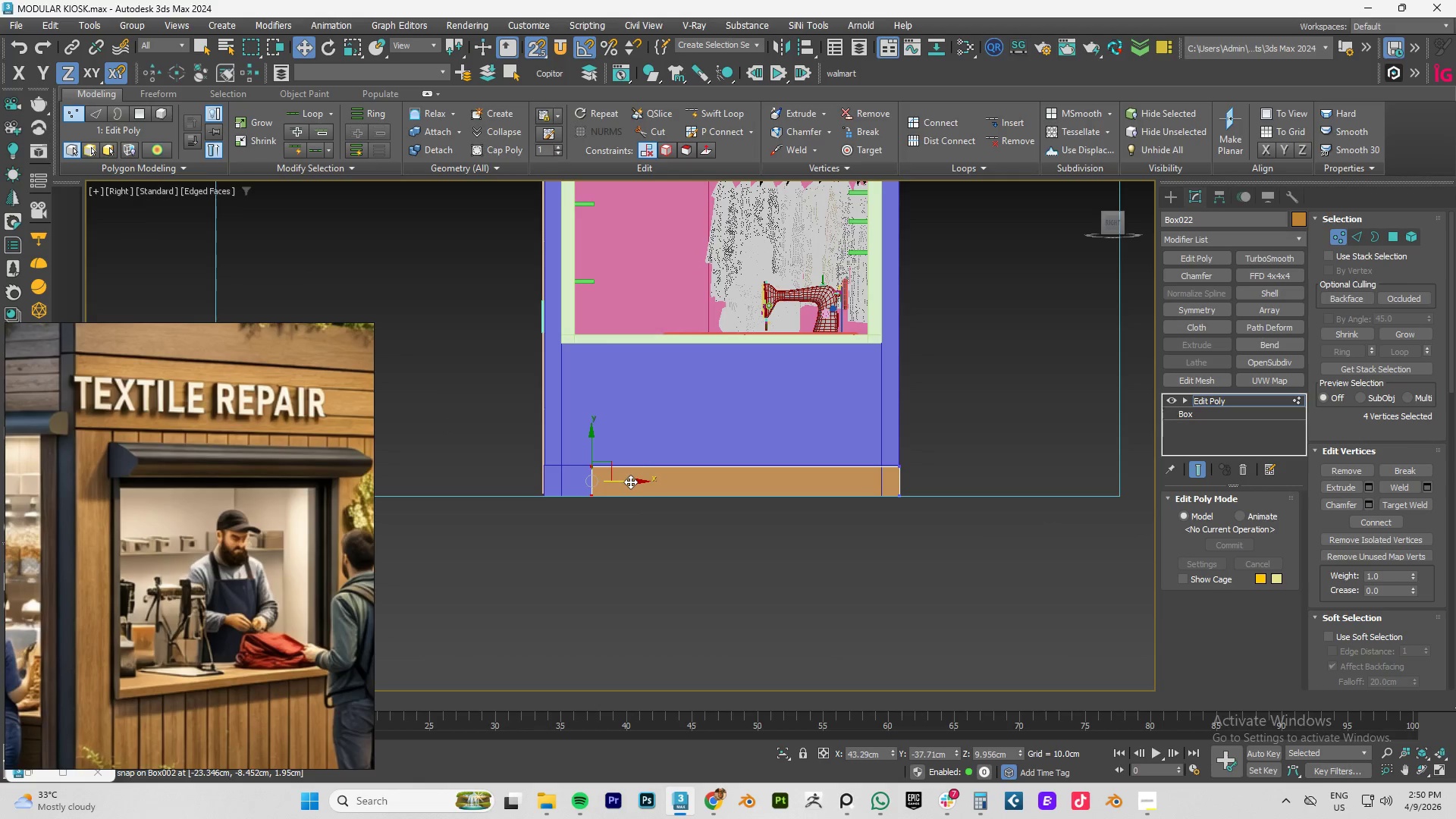 
left_click_drag(start_coordinate=[630, 482], to_coordinate=[547, 472])
 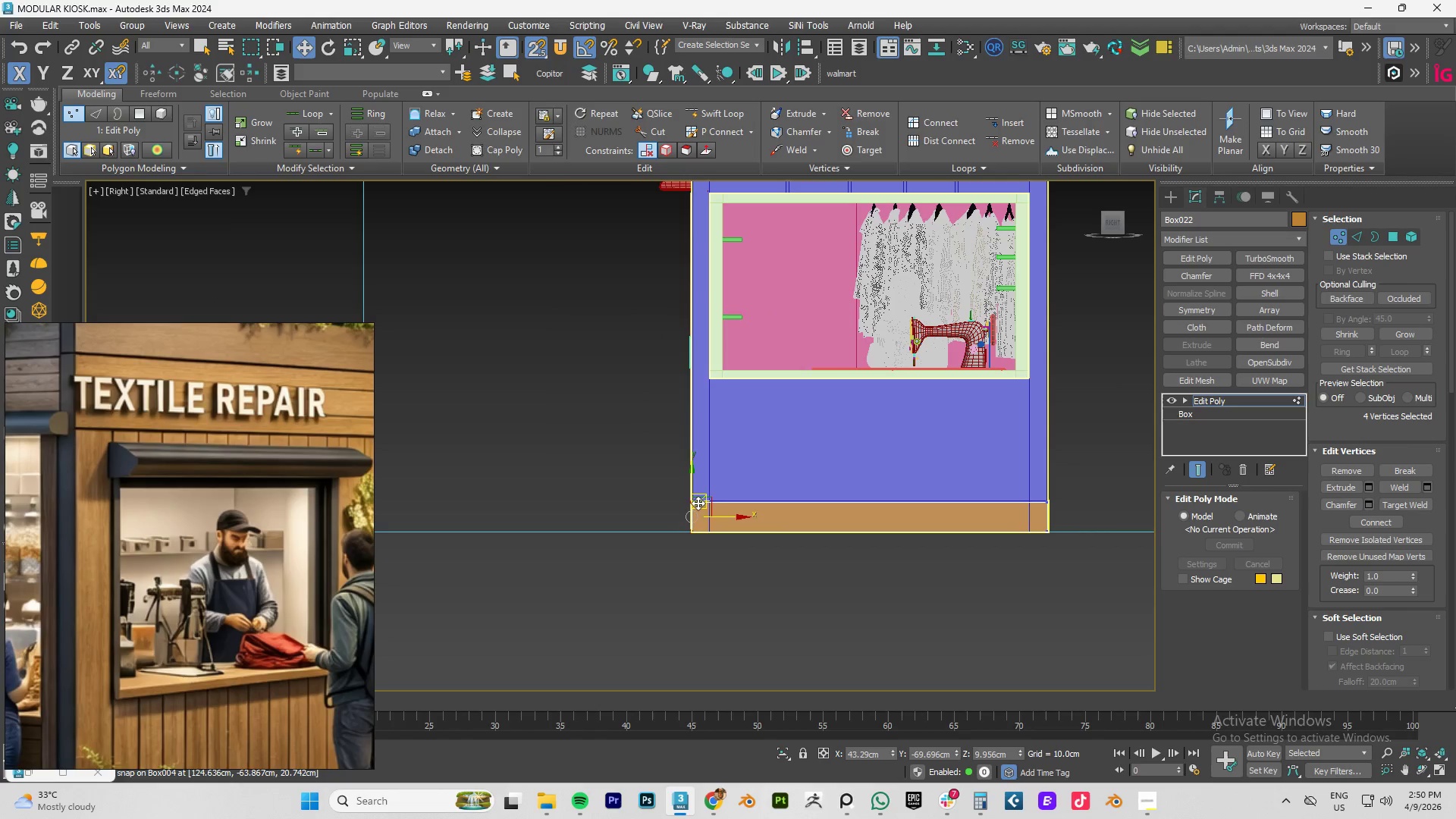 
scroll: coordinate [742, 504], scroll_direction: up, amount: 7.0
 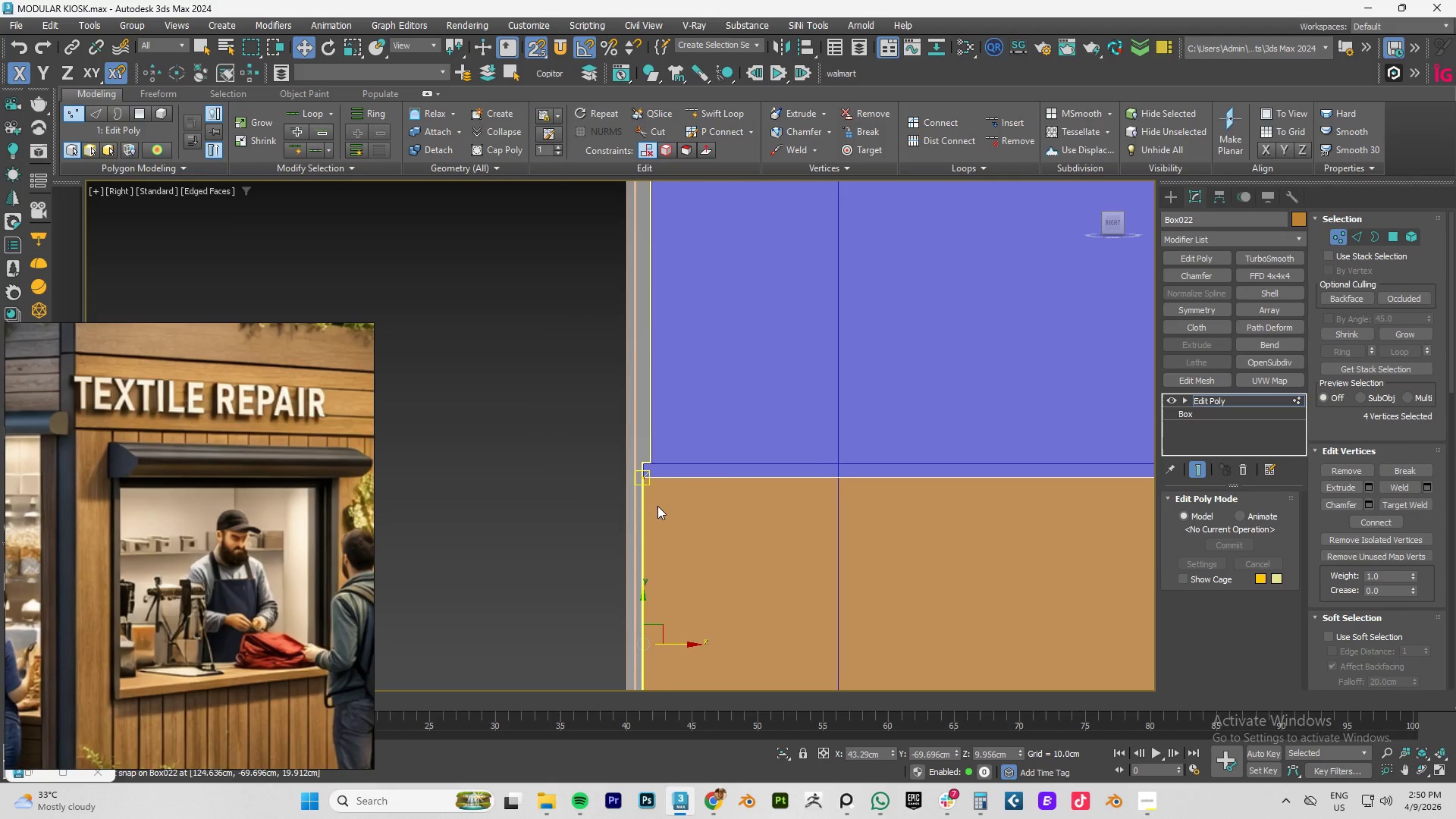 
key(Alt+AltLeft)
 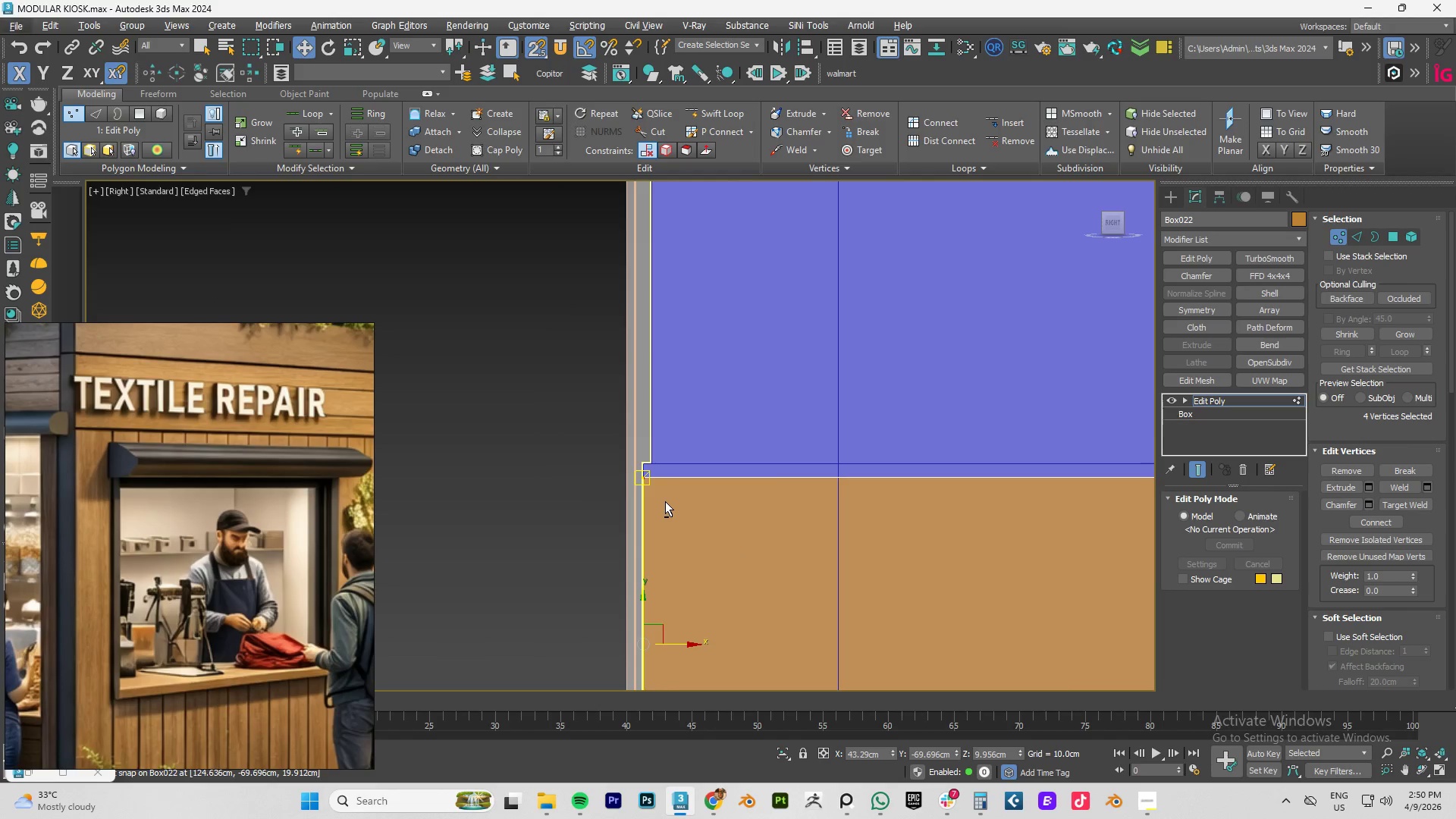 
scroll: coordinate [721, 501], scroll_direction: down, amount: 6.0
 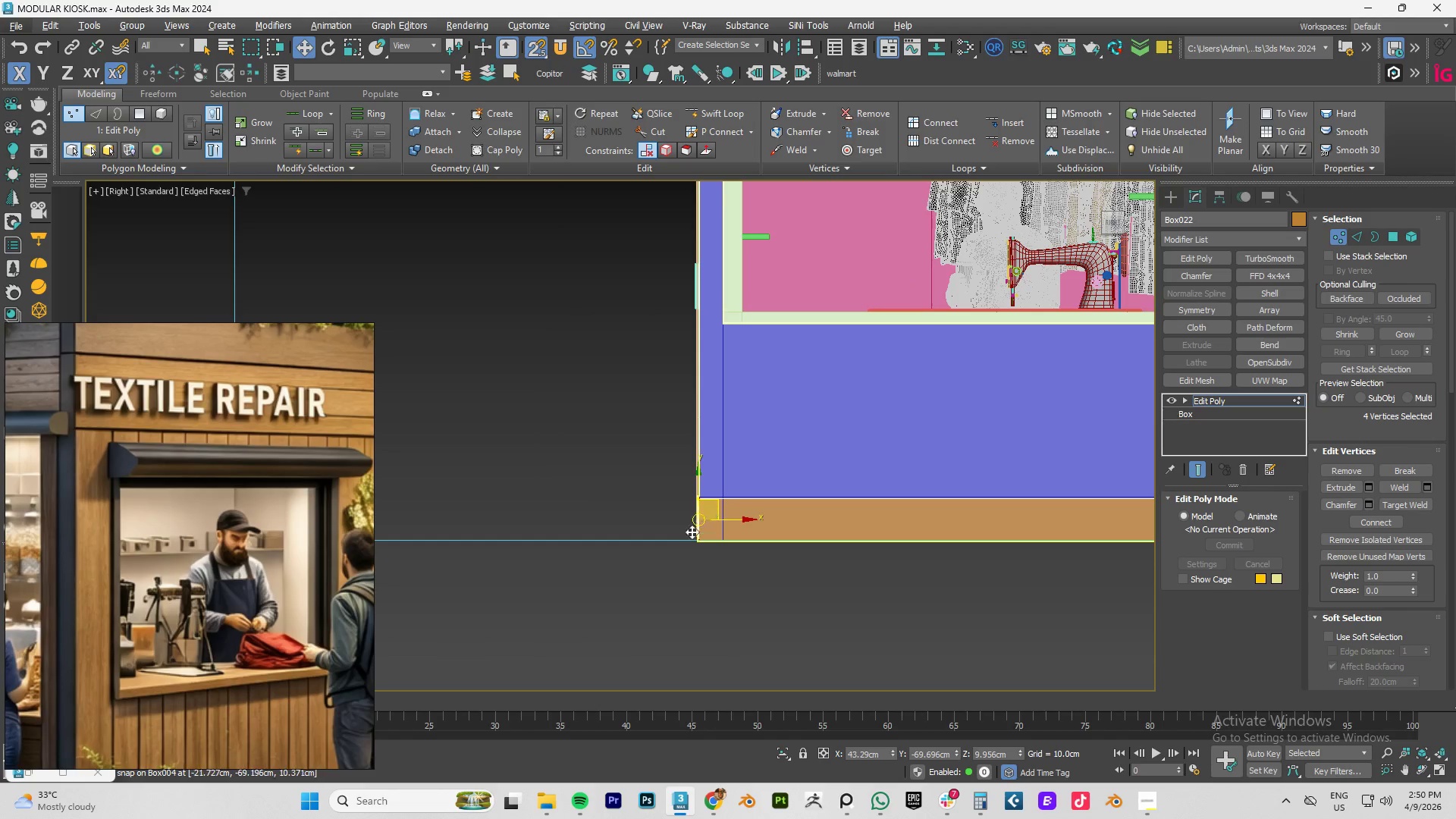 
hold_key(key=AltLeft, duration=0.52)
 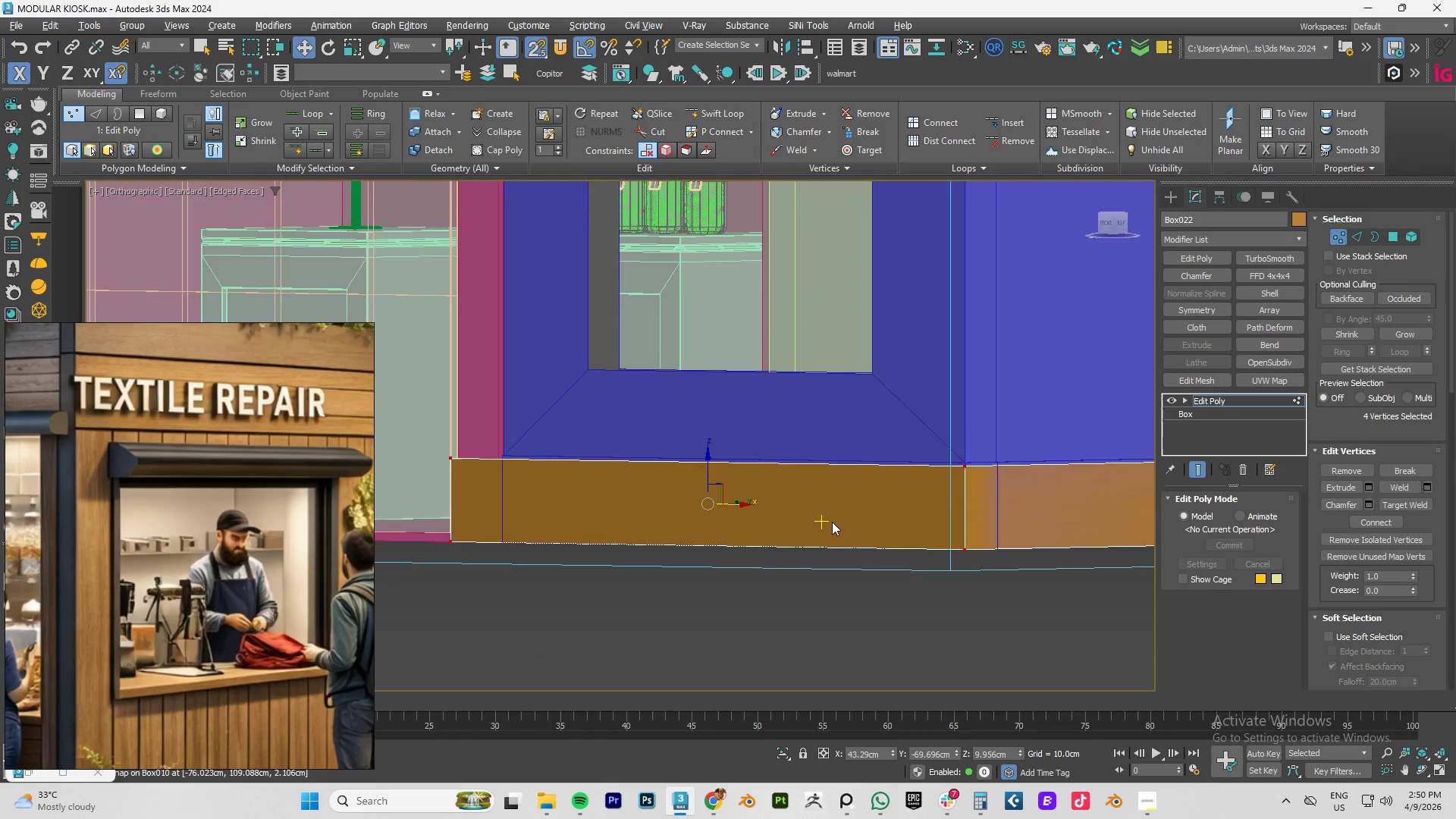 
scroll: coordinate [689, 535], scroll_direction: up, amount: 2.0
 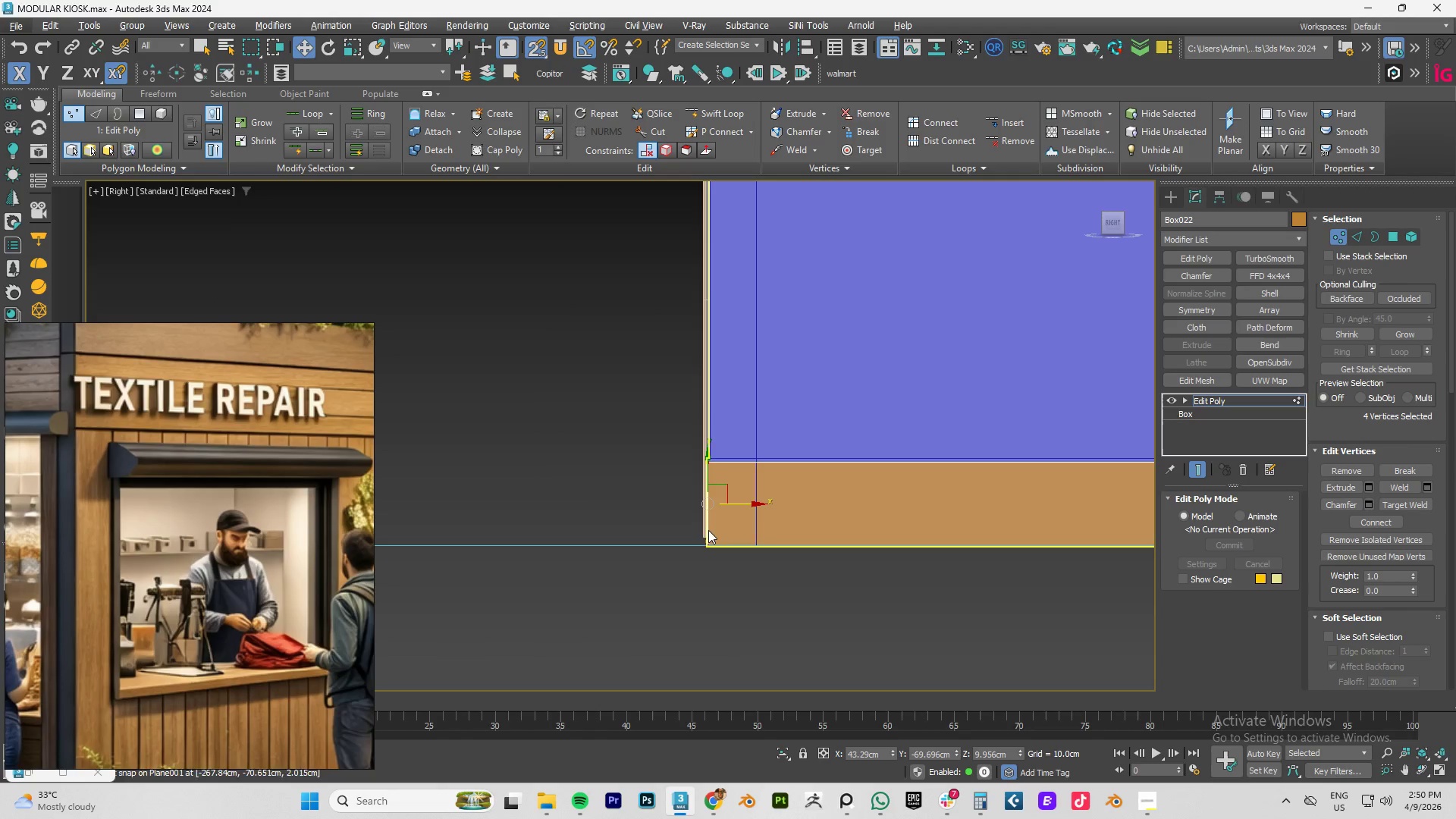 
hold_key(key=AltLeft, duration=0.94)
 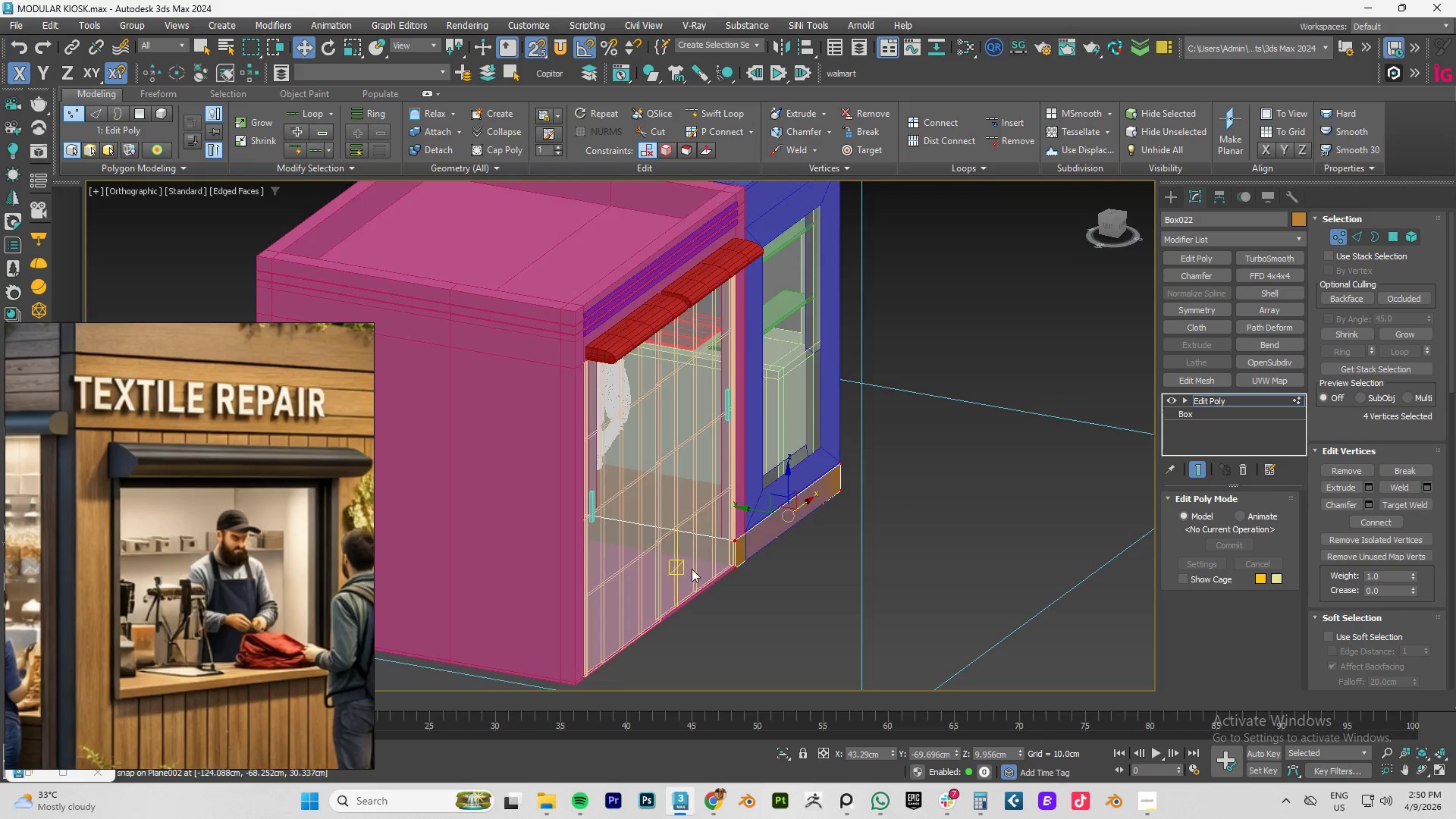 
scroll: coordinate [832, 522], scroll_direction: down, amount: 3.0
 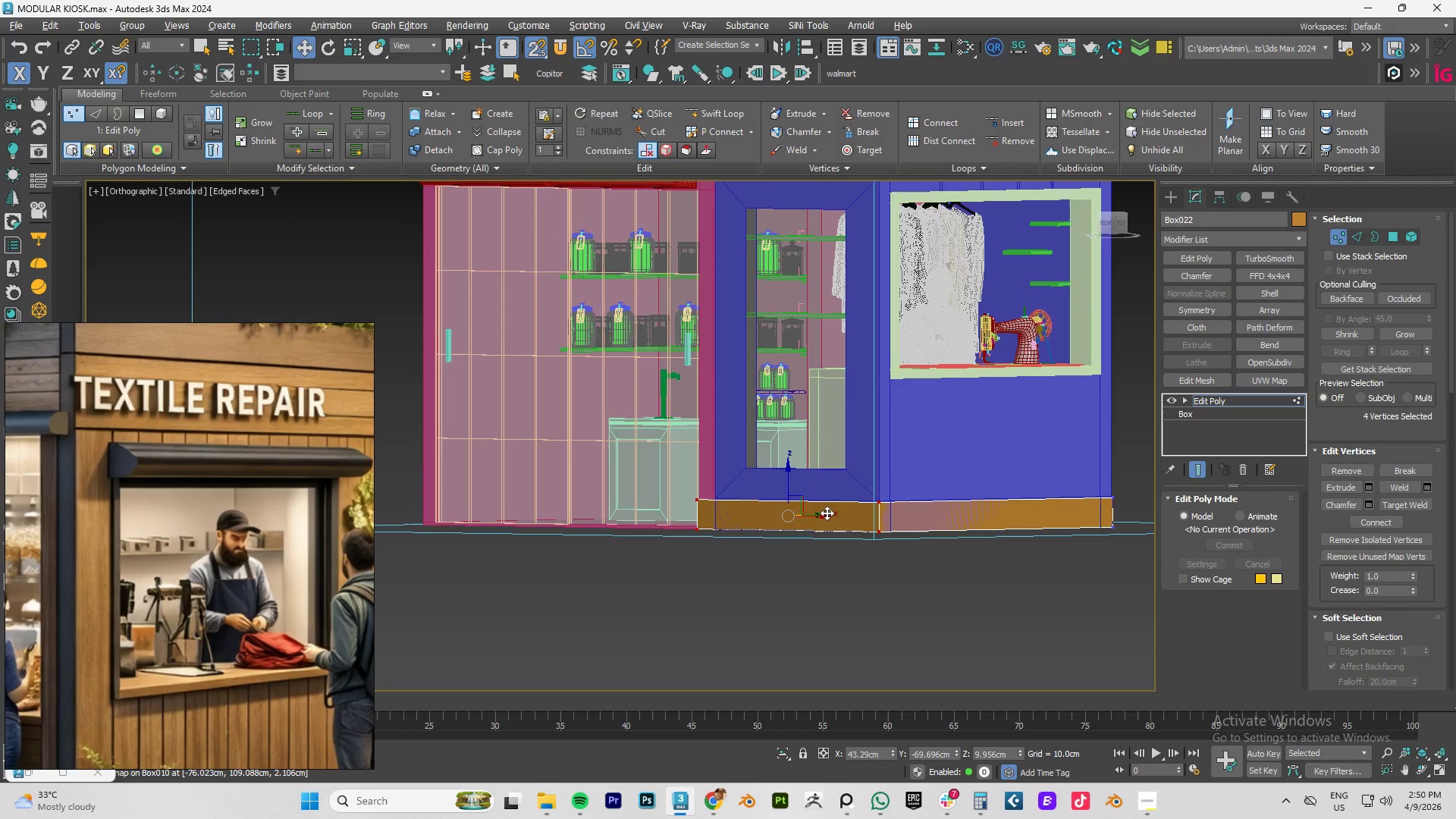 
scroll: coordinate [755, 538], scroll_direction: up, amount: 6.0
 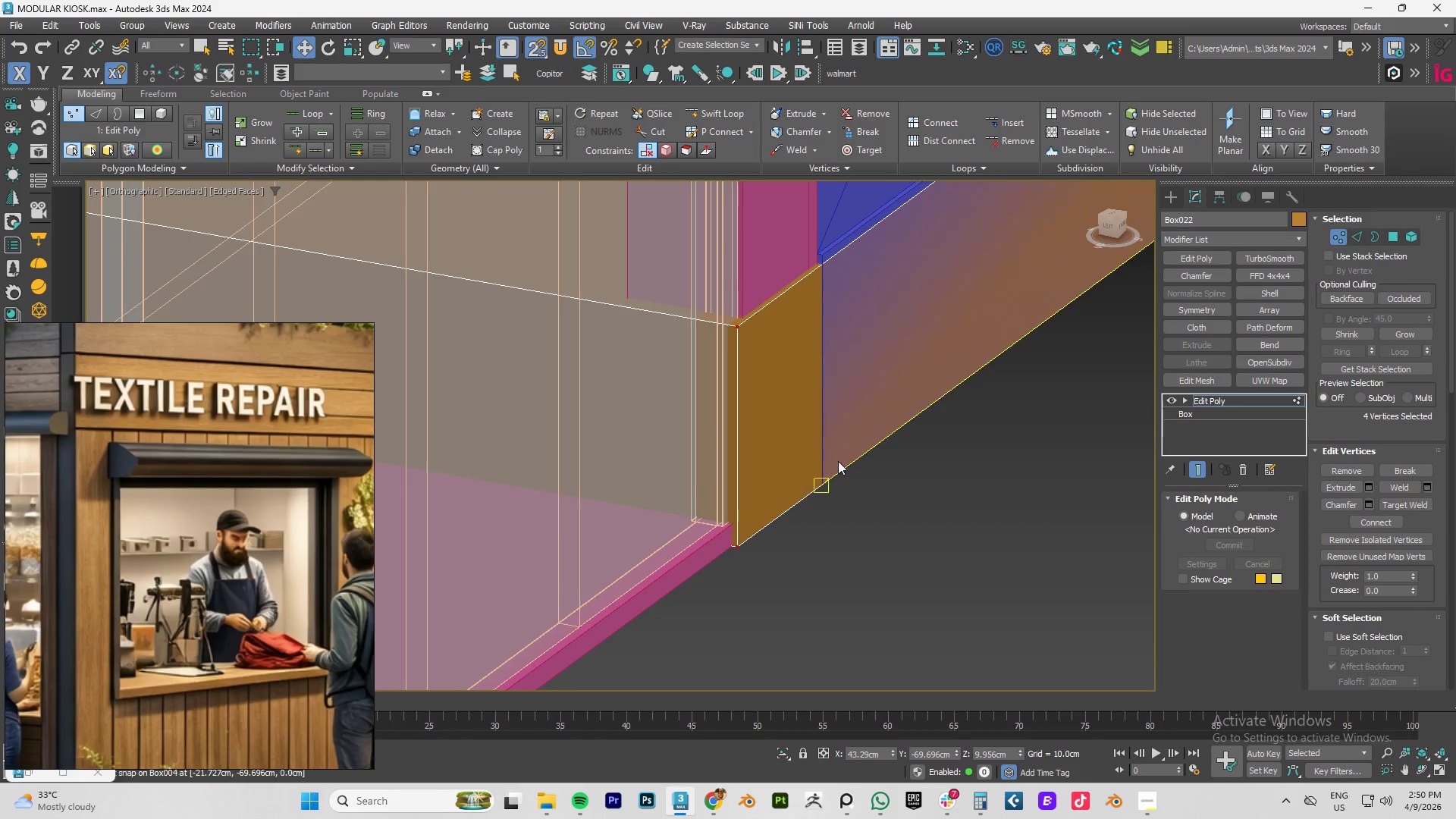 
key(T)
 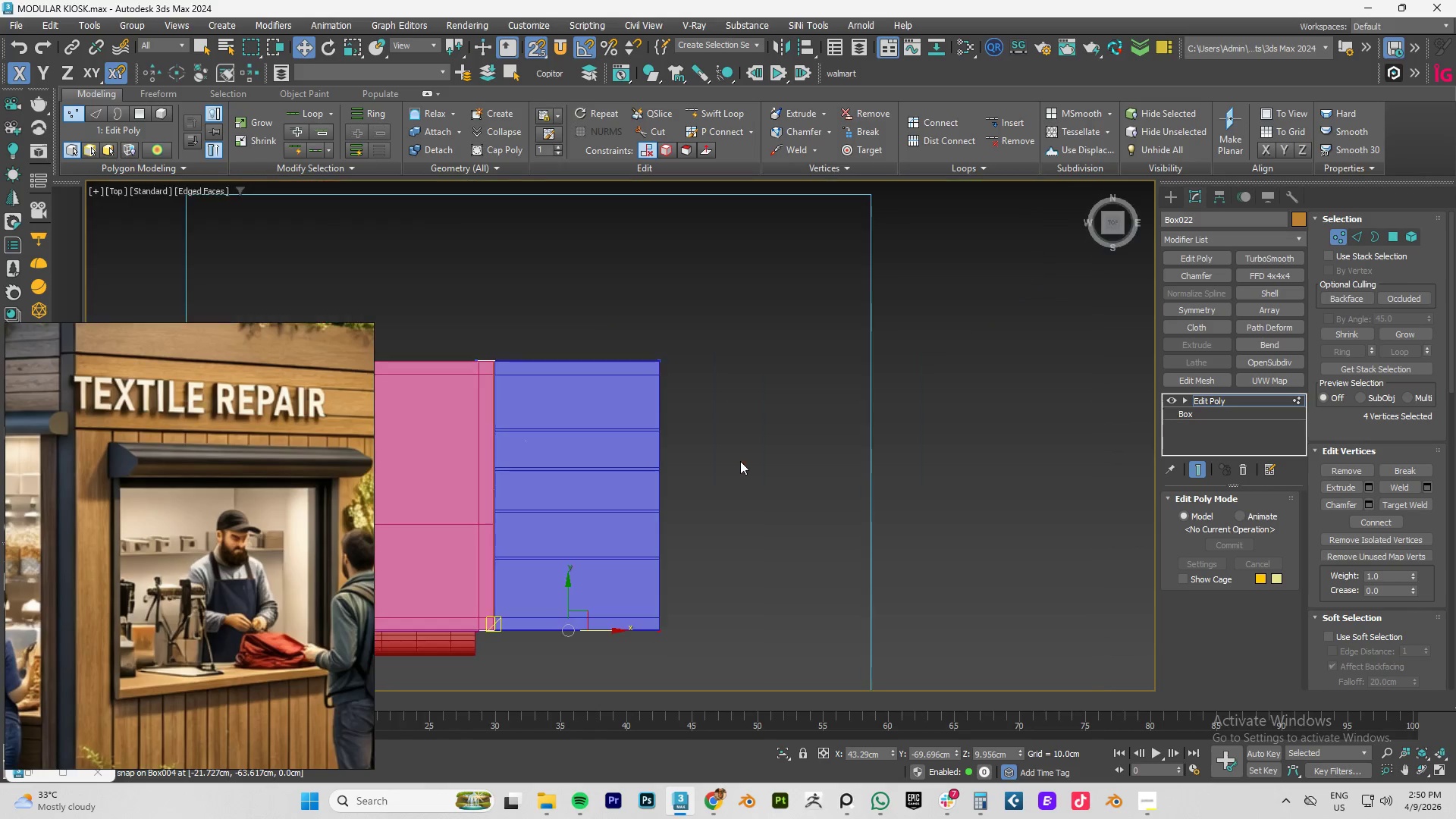 
scroll: coordinate [739, 461], scroll_direction: down, amount: 3.0
 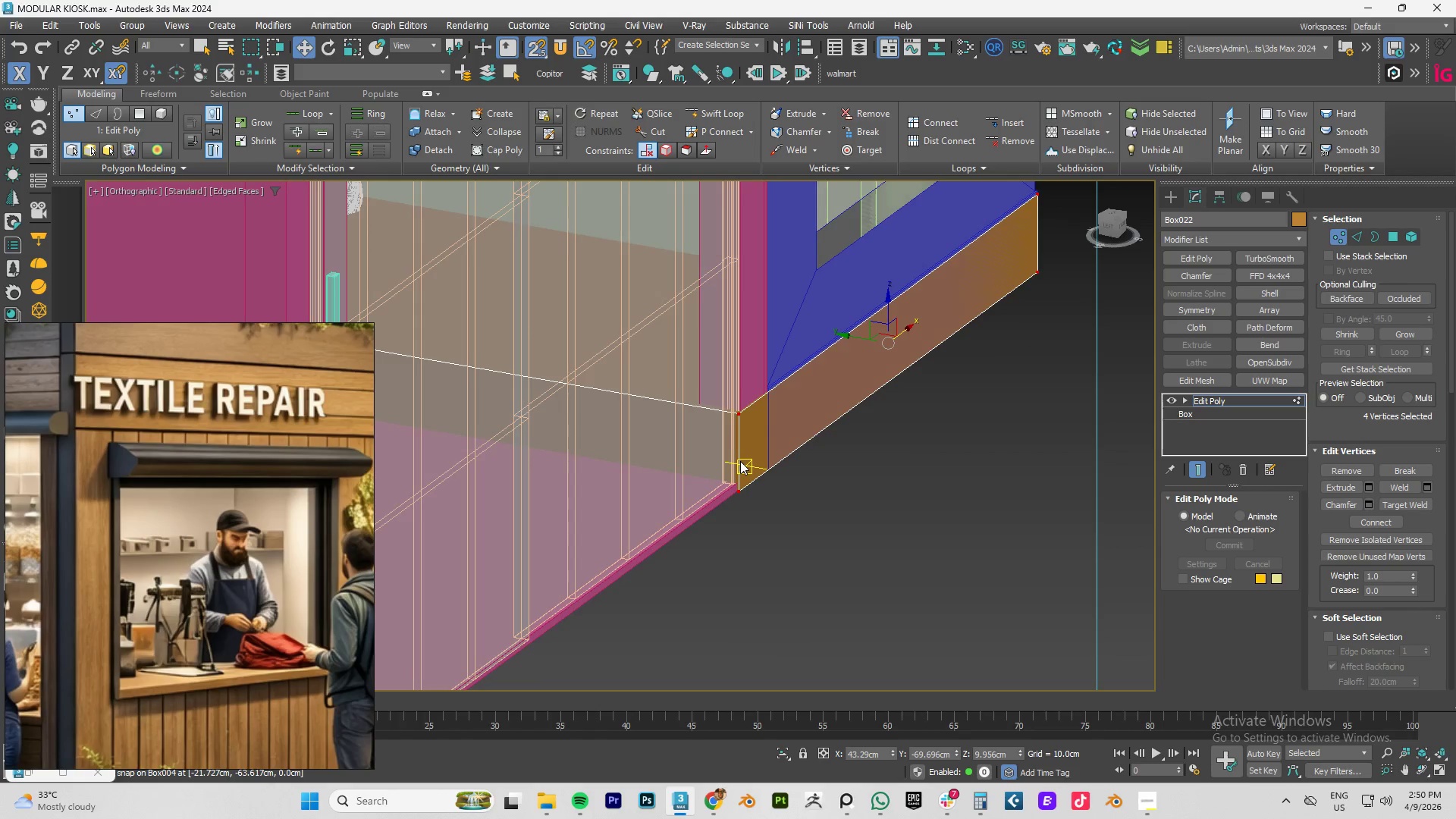 
key(Z)
 